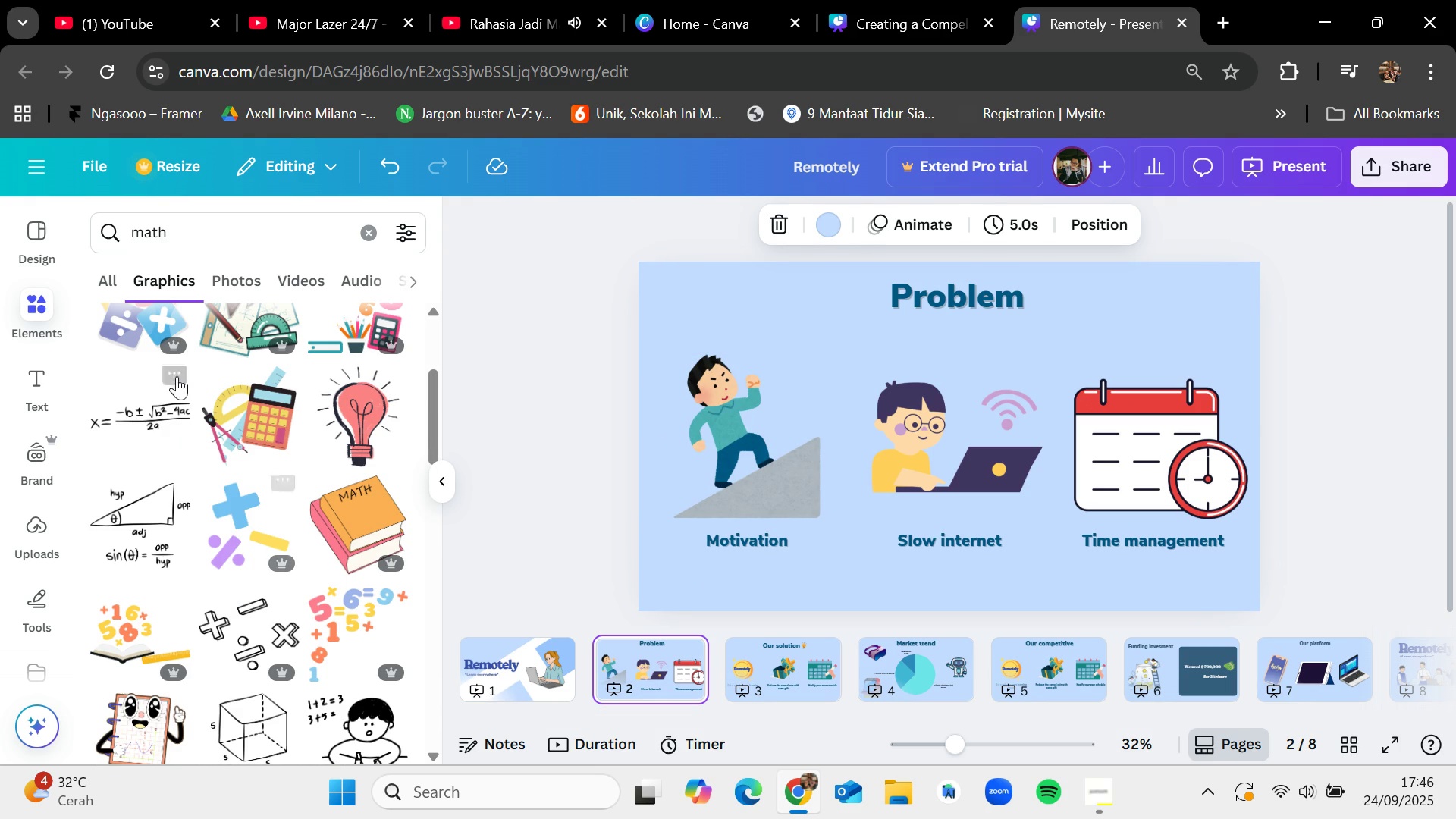 
left_click_drag(start_coordinate=[154, 412], to_coordinate=[741, 323])
 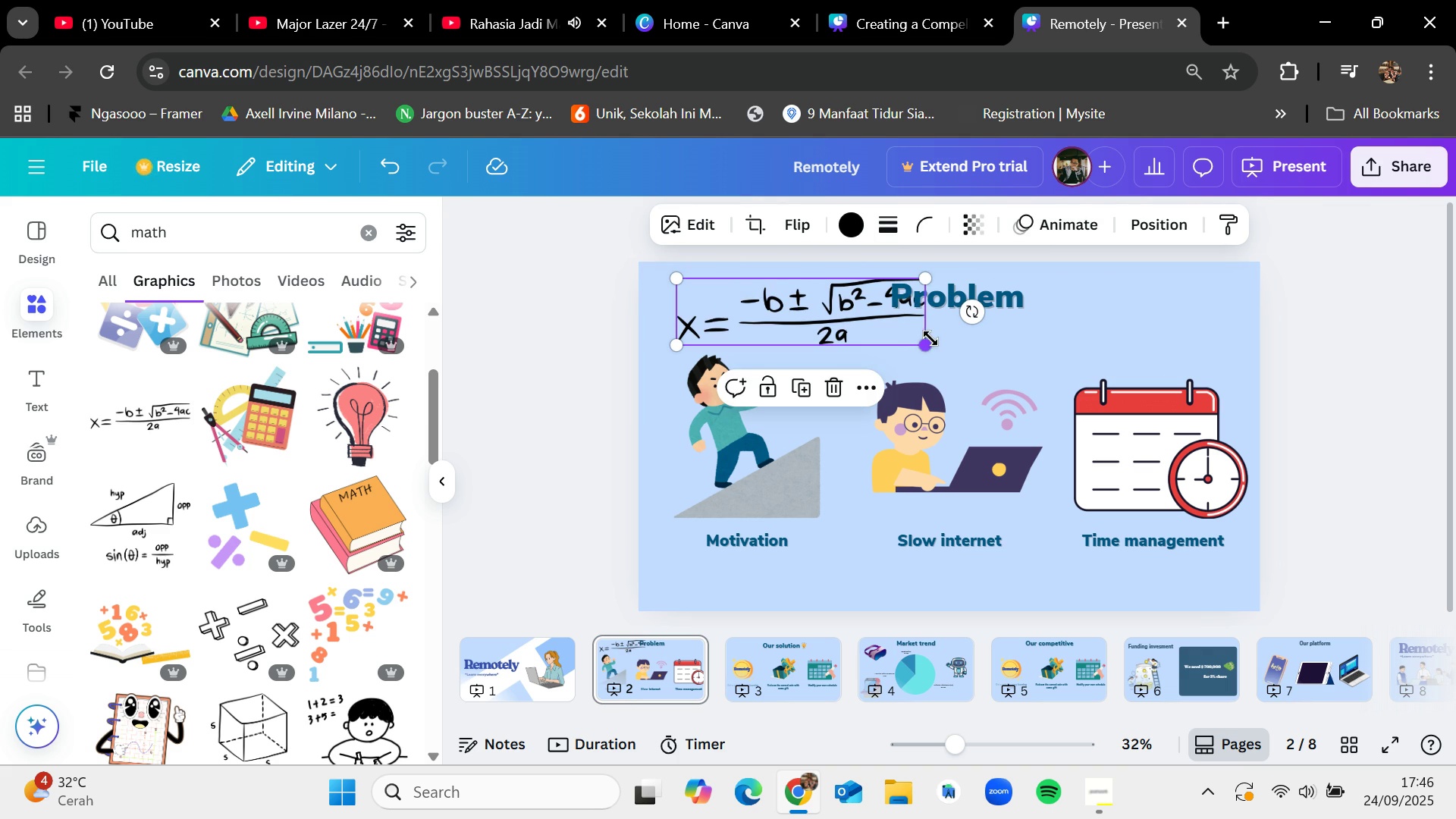 
left_click_drag(start_coordinate=[927, 342], to_coordinate=[836, 340])
 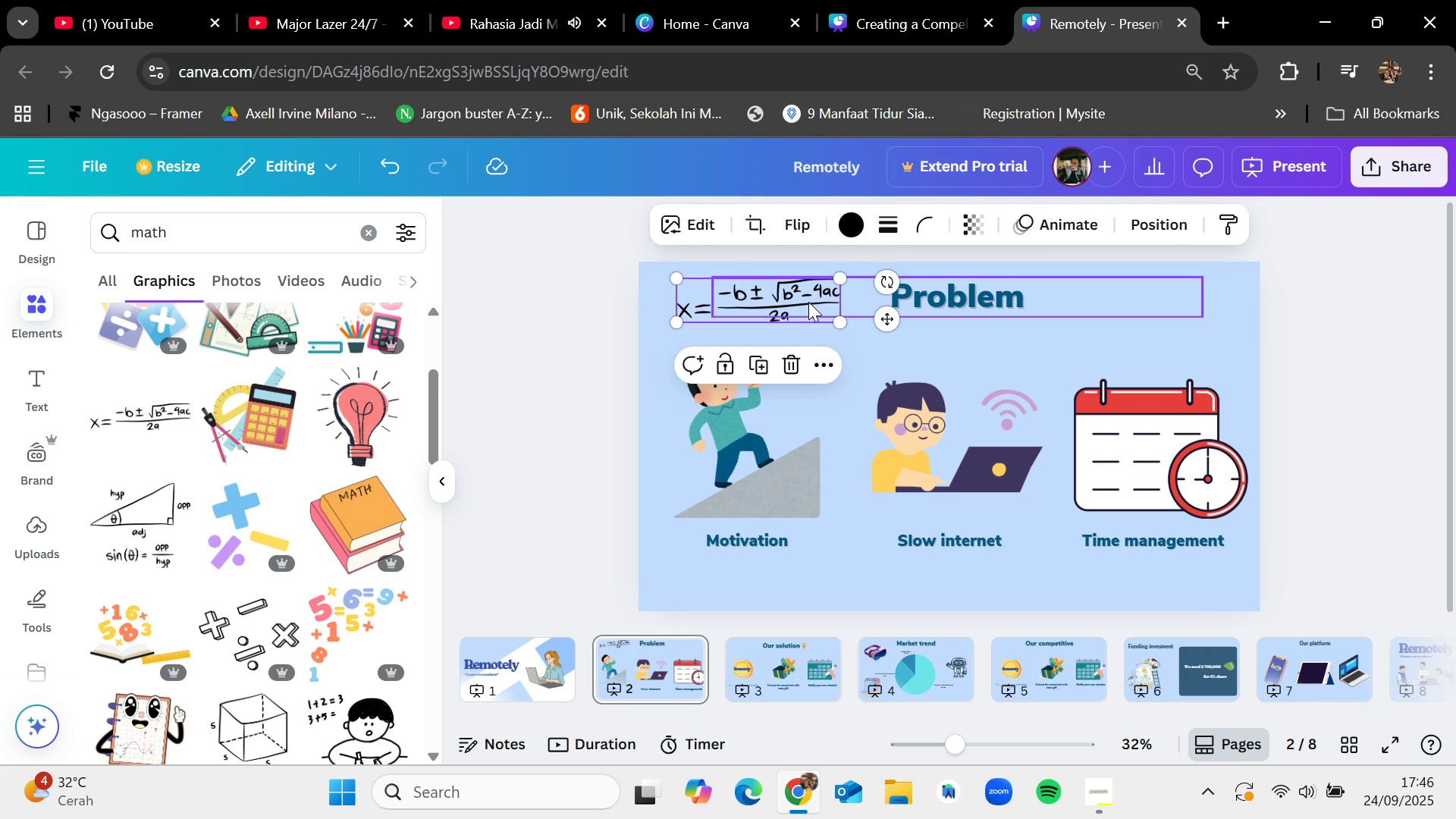 
left_click_drag(start_coordinate=[808, 302], to_coordinate=[802, 300])
 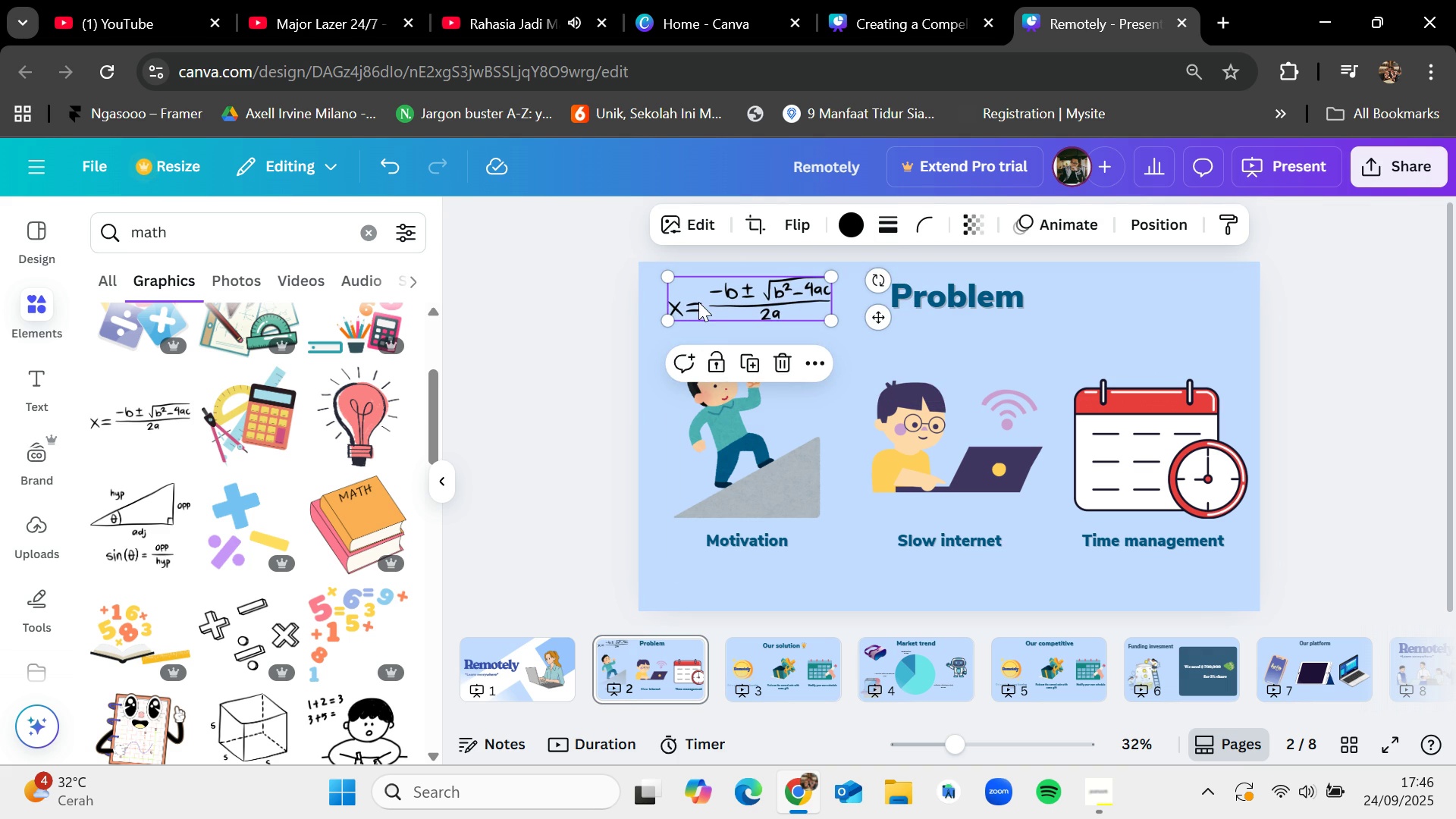 
left_click_drag(start_coordinate=[697, 300], to_coordinate=[686, 300])
 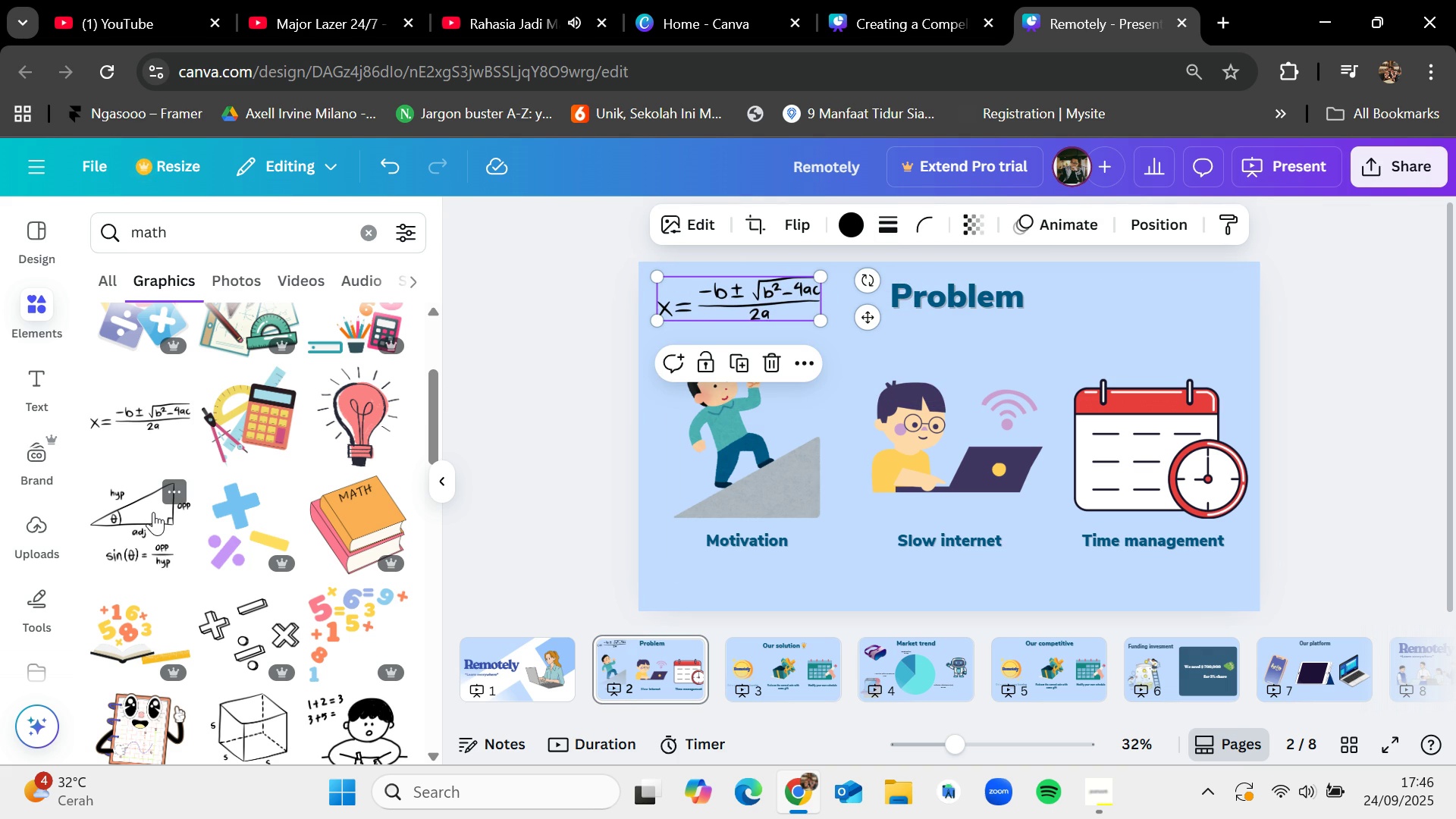 
left_click_drag(start_coordinate=[153, 512], to_coordinate=[808, 366])
 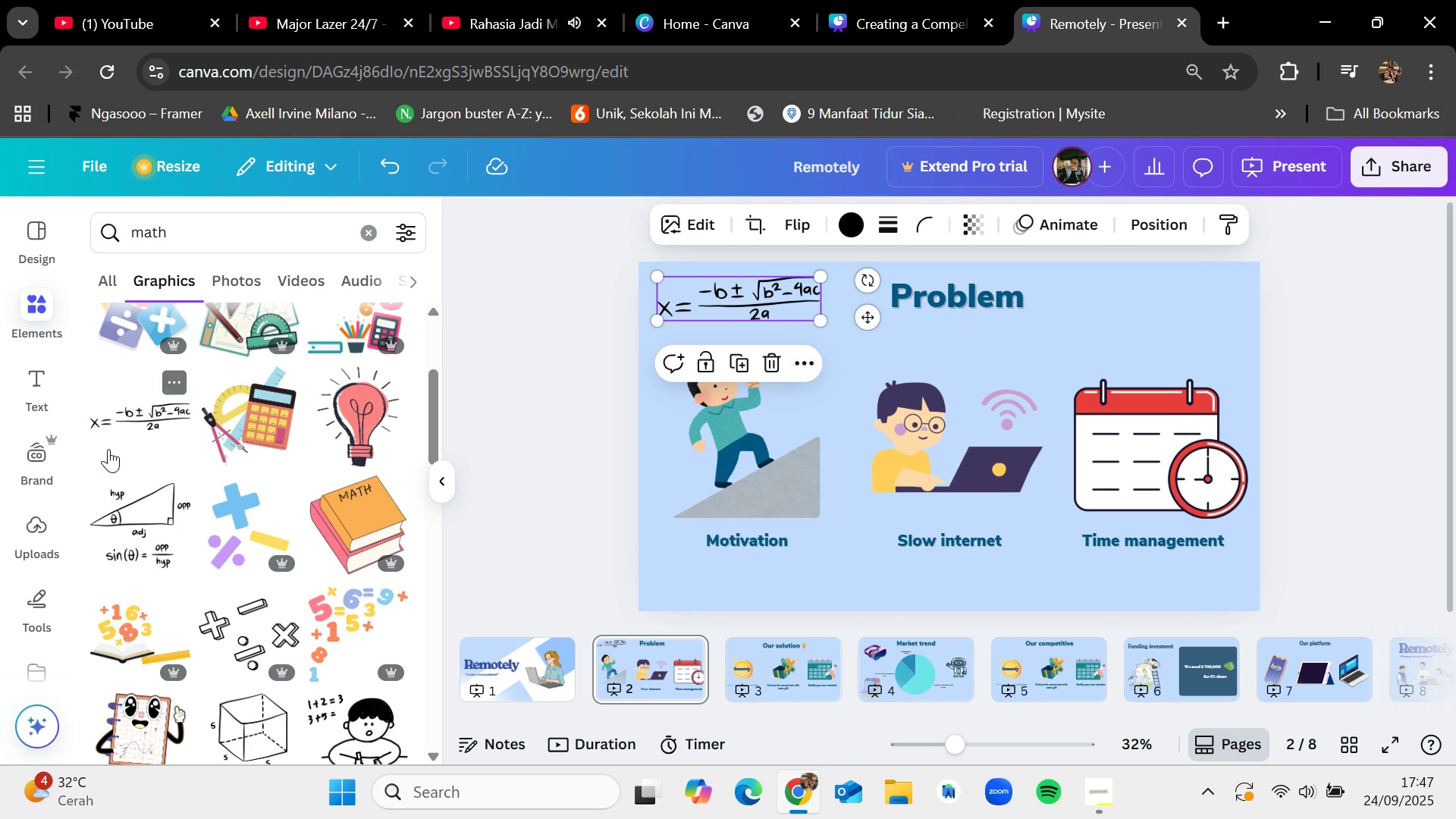 
scroll: coordinate [259, 592], scroll_direction: down, amount: 4.0
 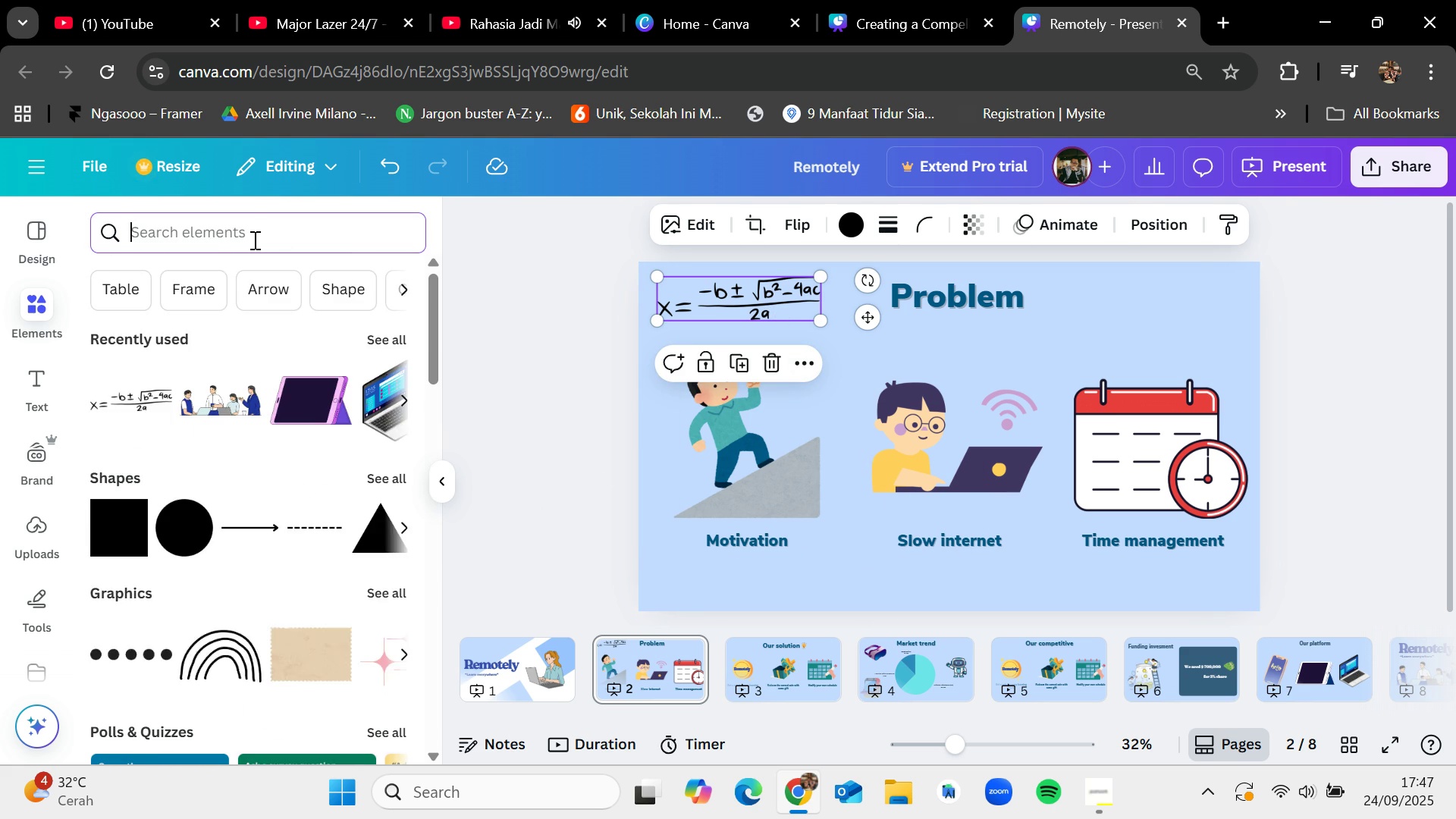 
type(science)
 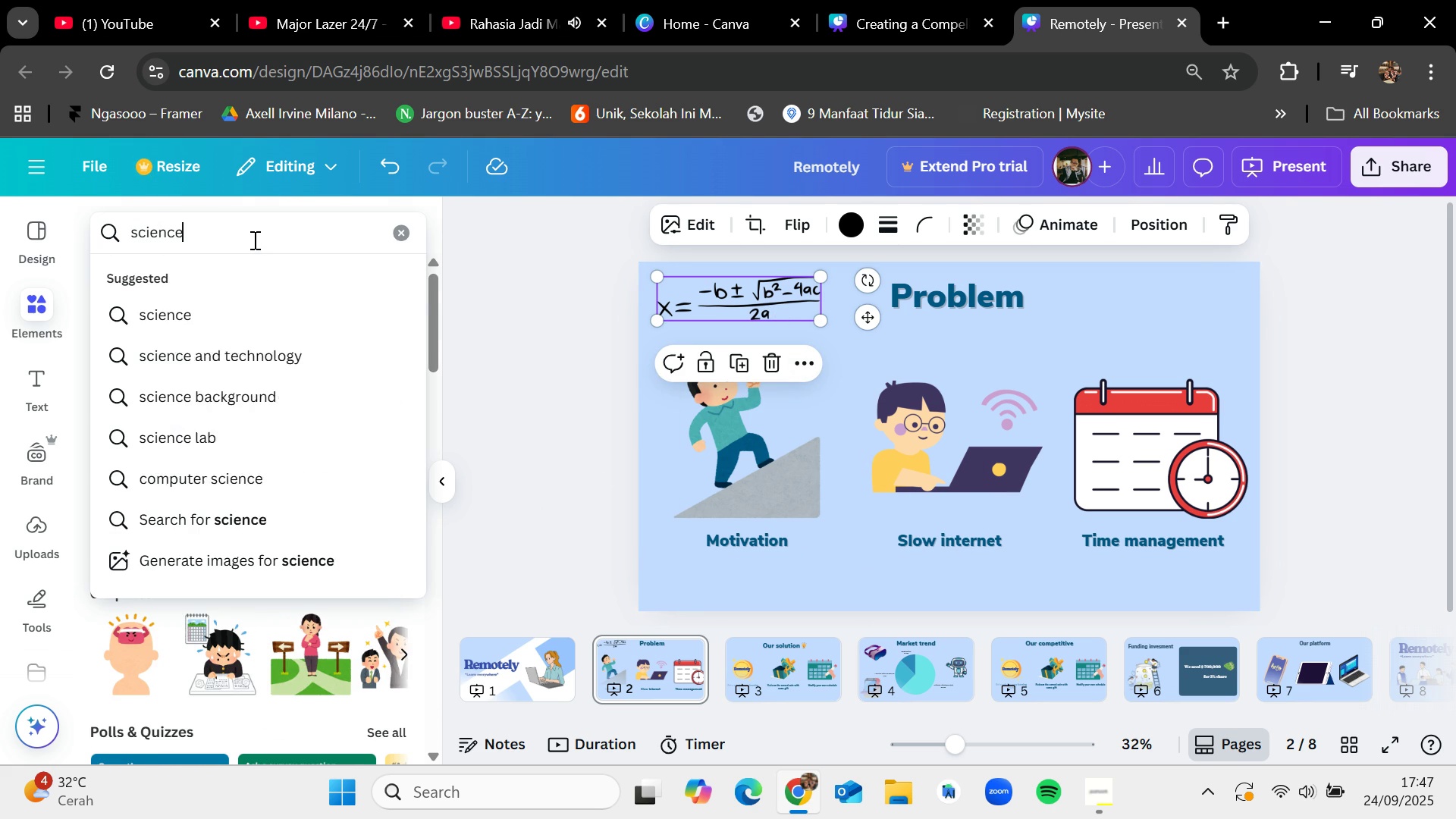 
key(Enter)
 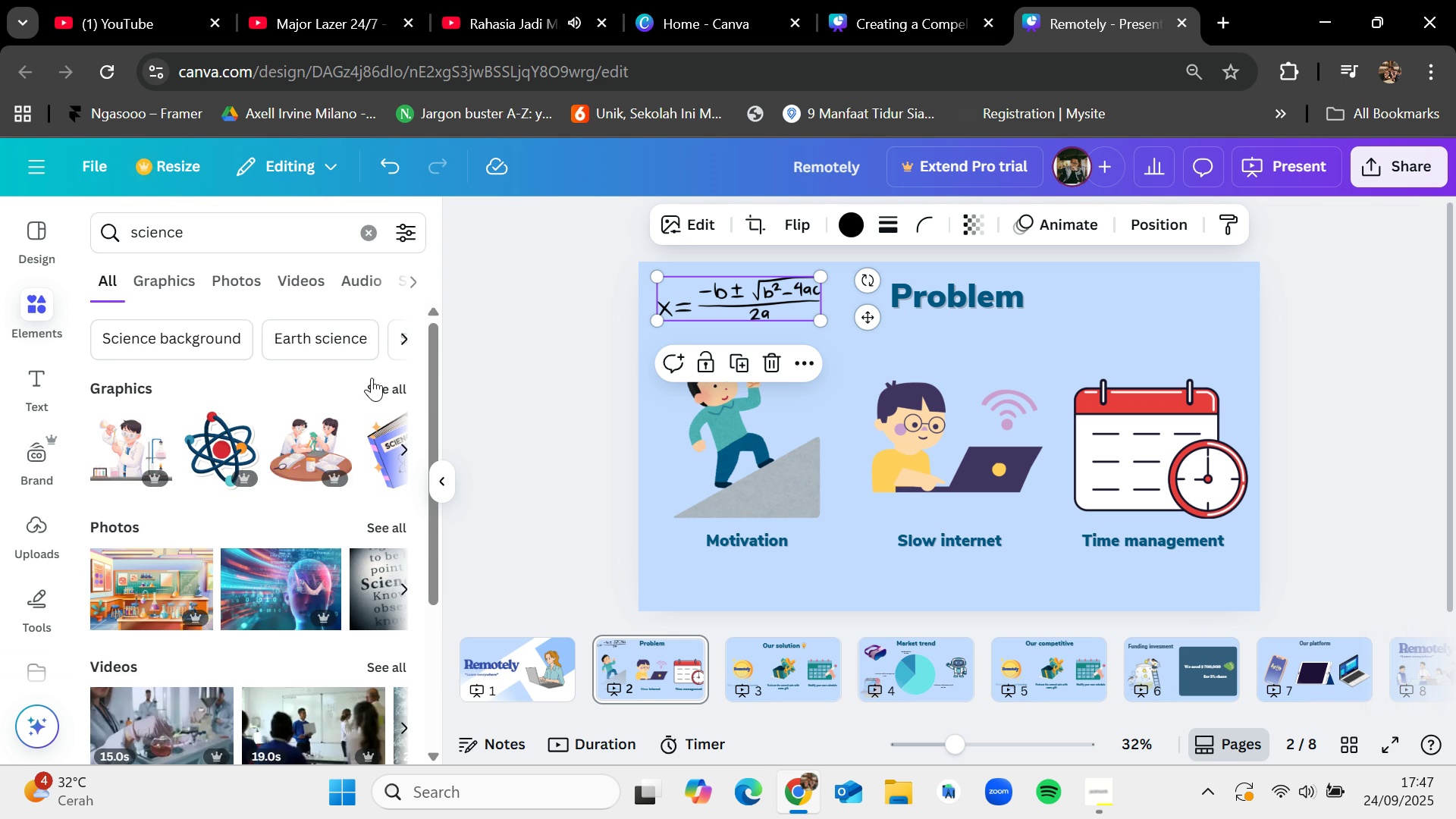 
left_click([381, 389])
 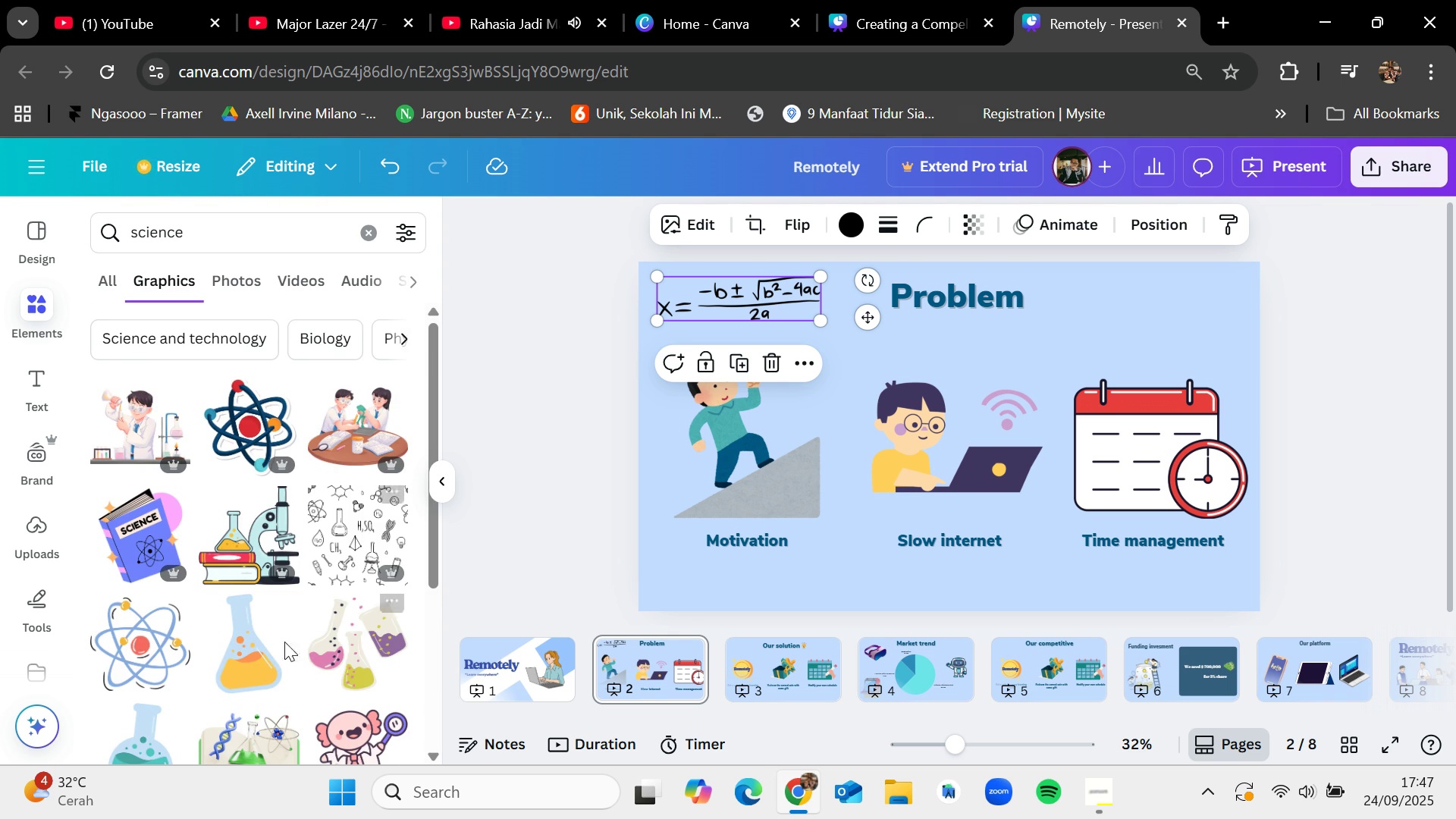 
scroll: coordinate [230, 668], scroll_direction: down, amount: 1.0
 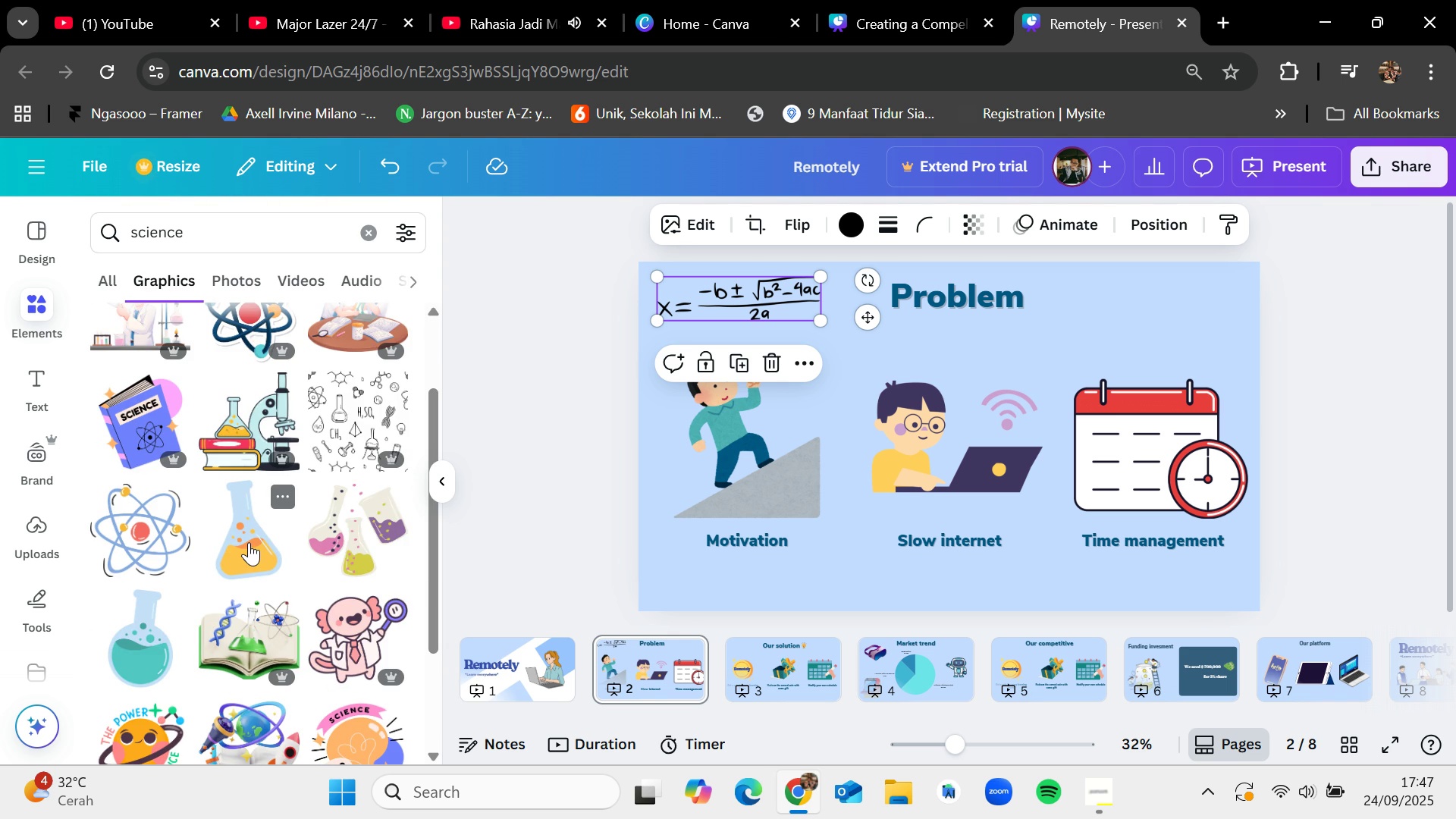 
left_click_drag(start_coordinate=[249, 542], to_coordinate=[927, 411])
 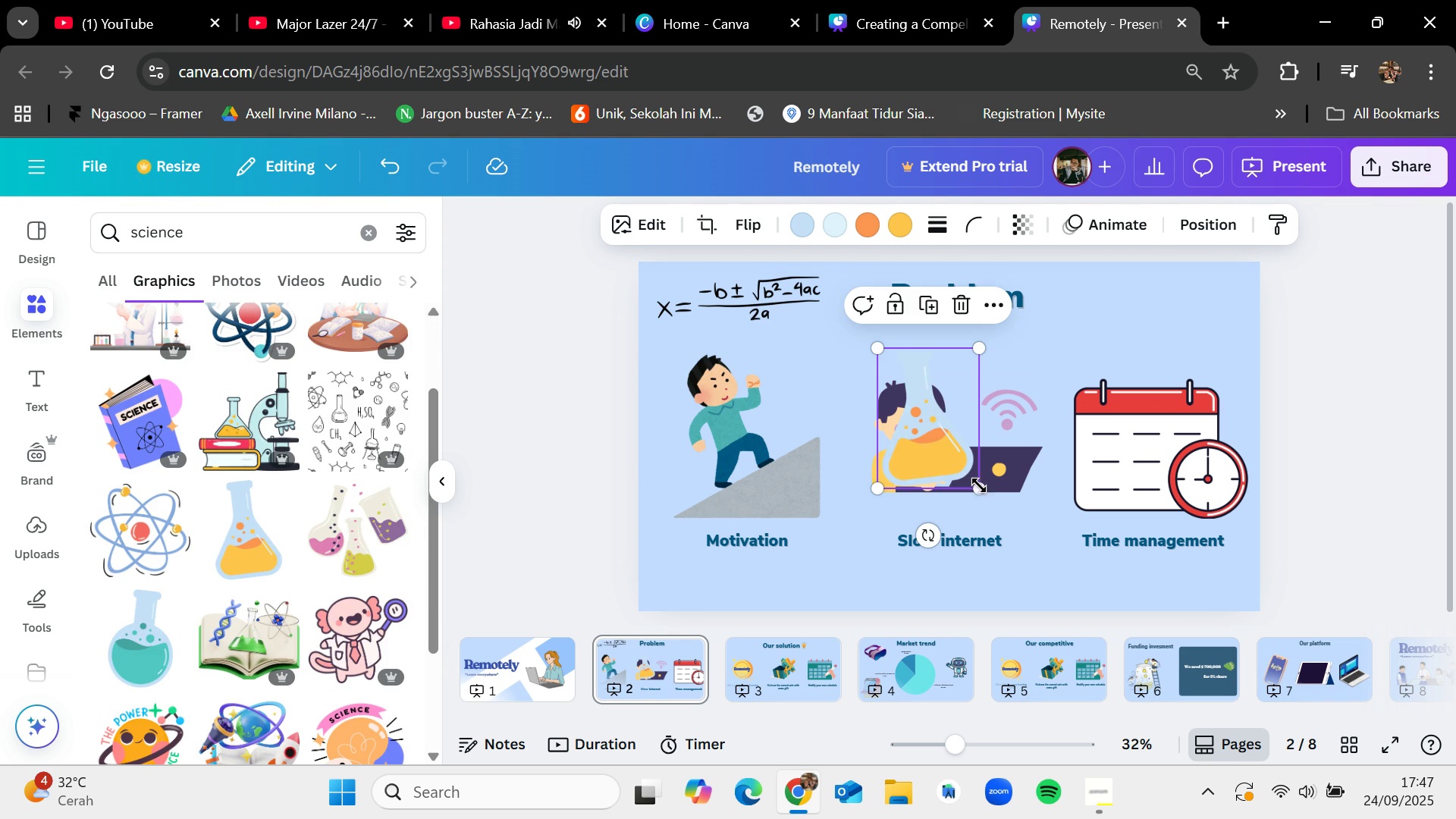 
left_click_drag(start_coordinate=[977, 482], to_coordinate=[934, 438])
 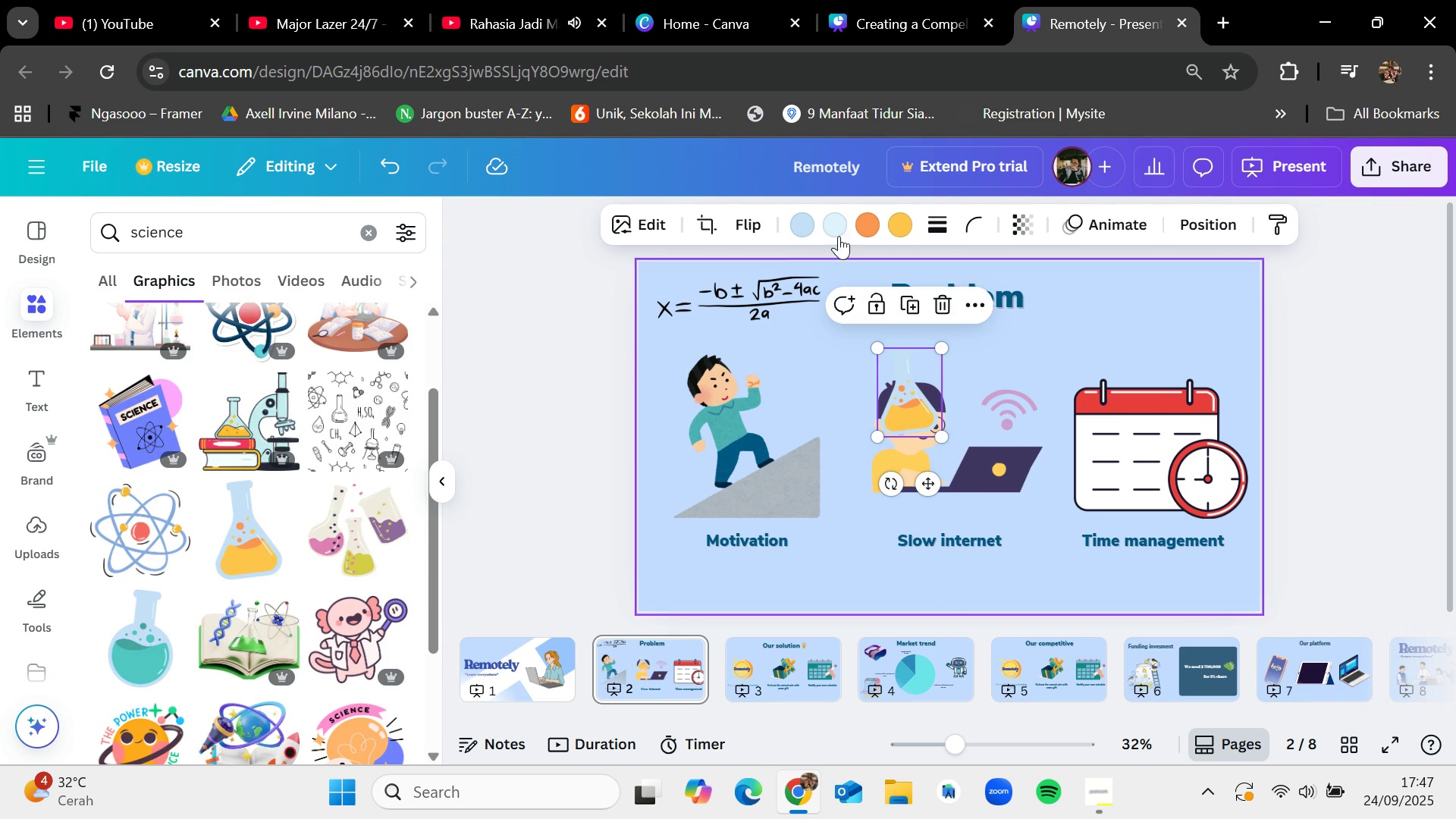 
mouse_move([807, 234])
 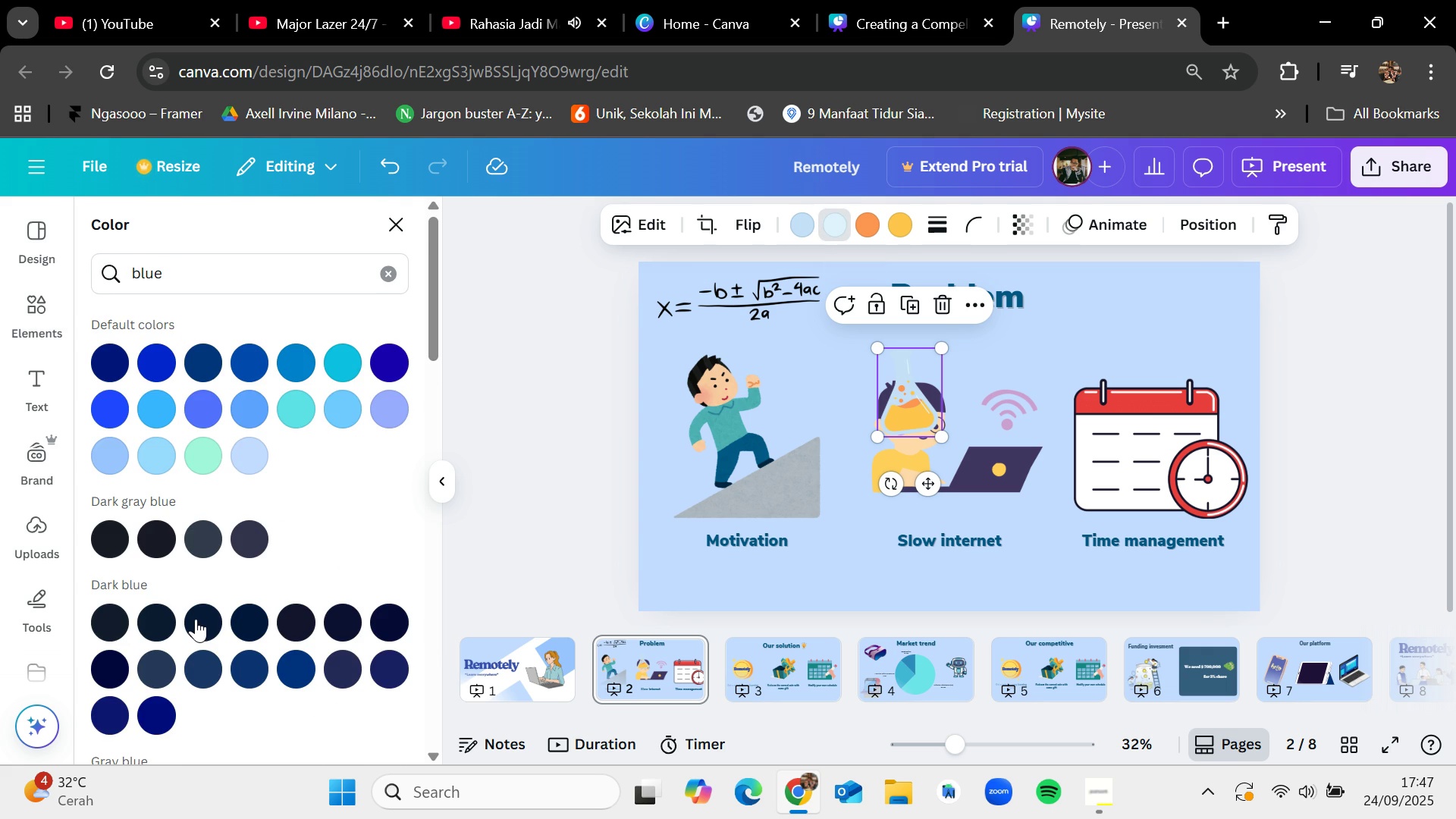 
scroll: coordinate [239, 695], scroll_direction: down, amount: 9.0
 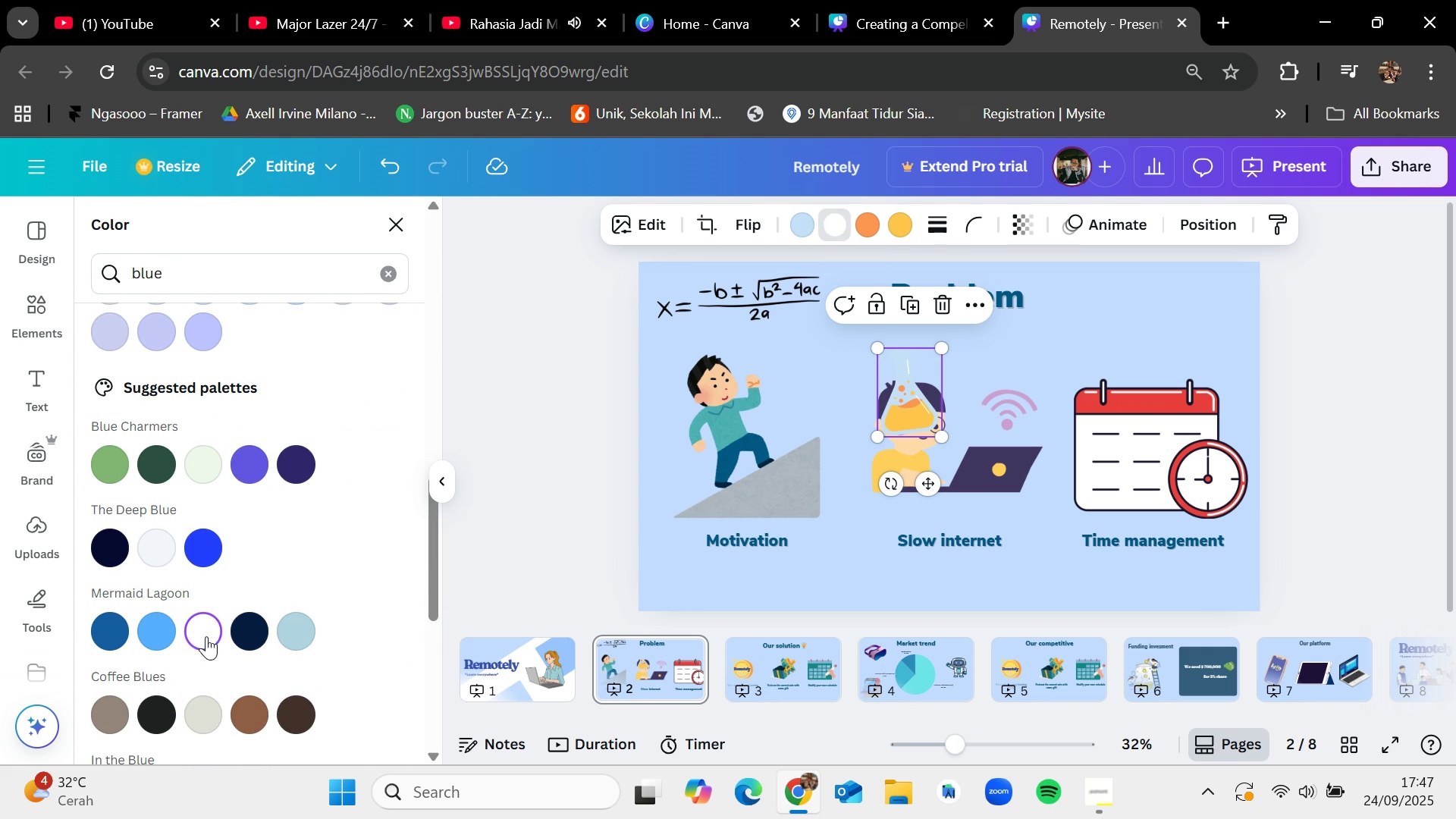 
left_click([206, 630])
 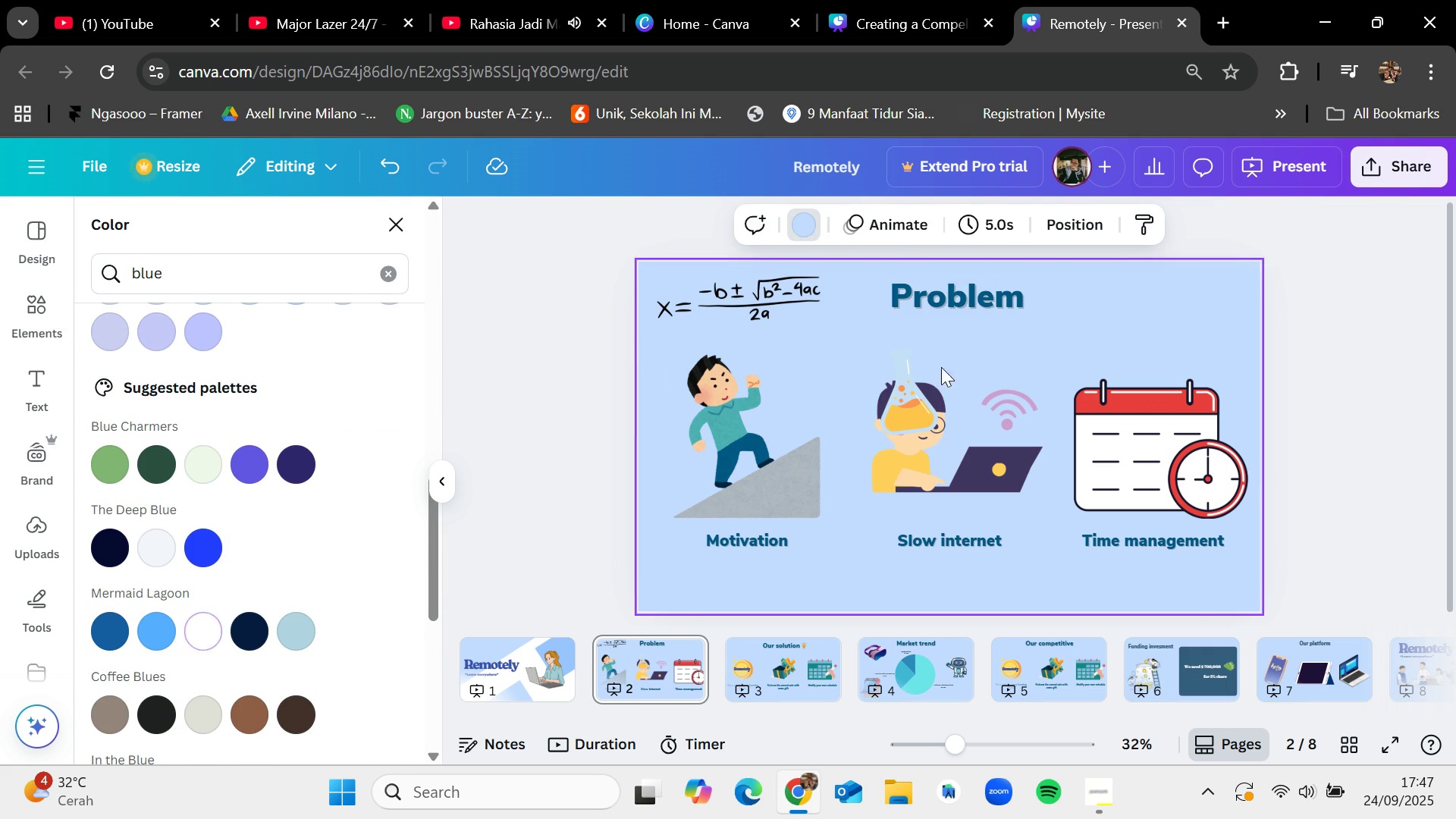 
left_click_drag(start_coordinate=[903, 378], to_coordinate=[1129, 317])
 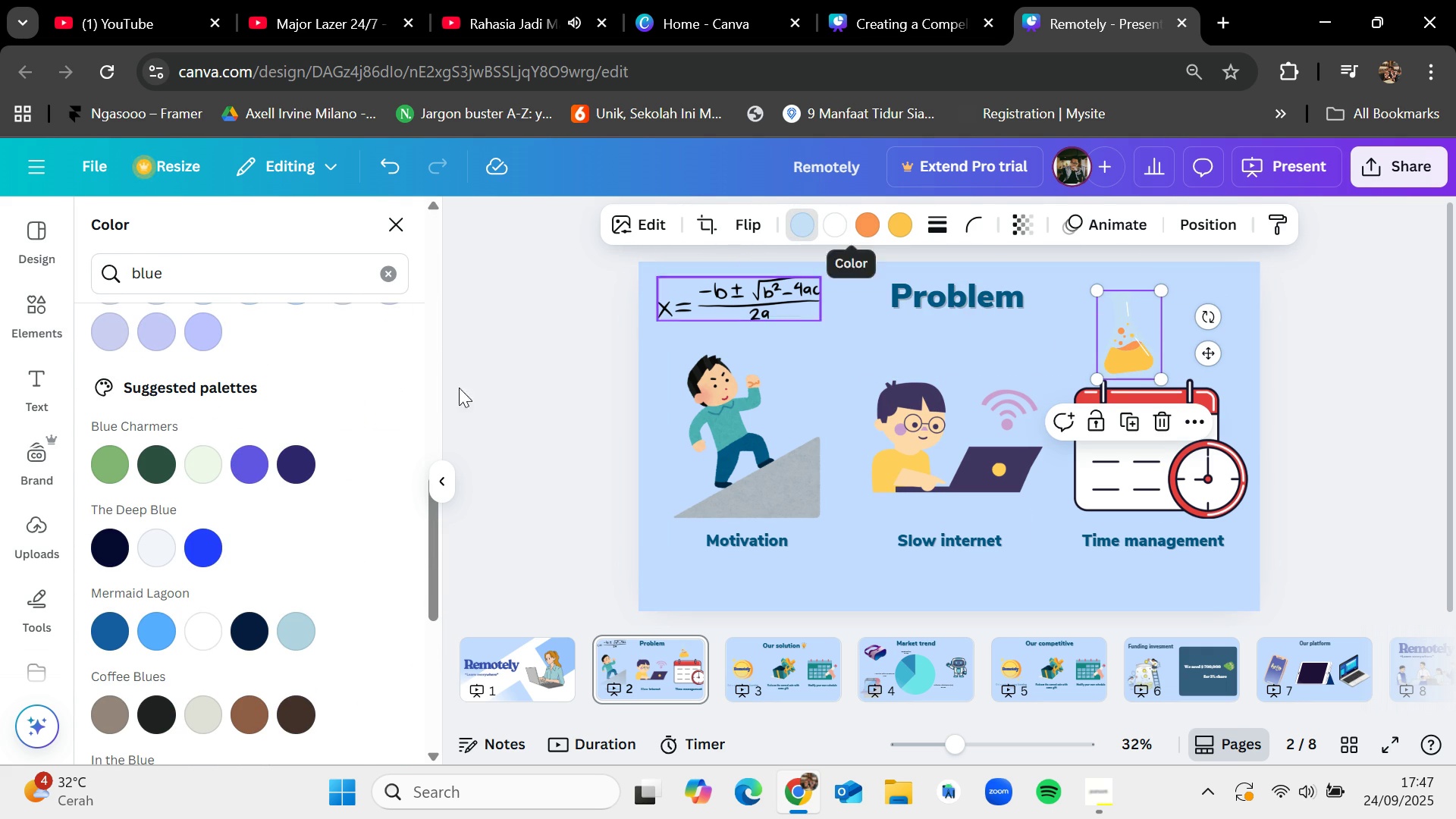 
left_click([198, 635])
 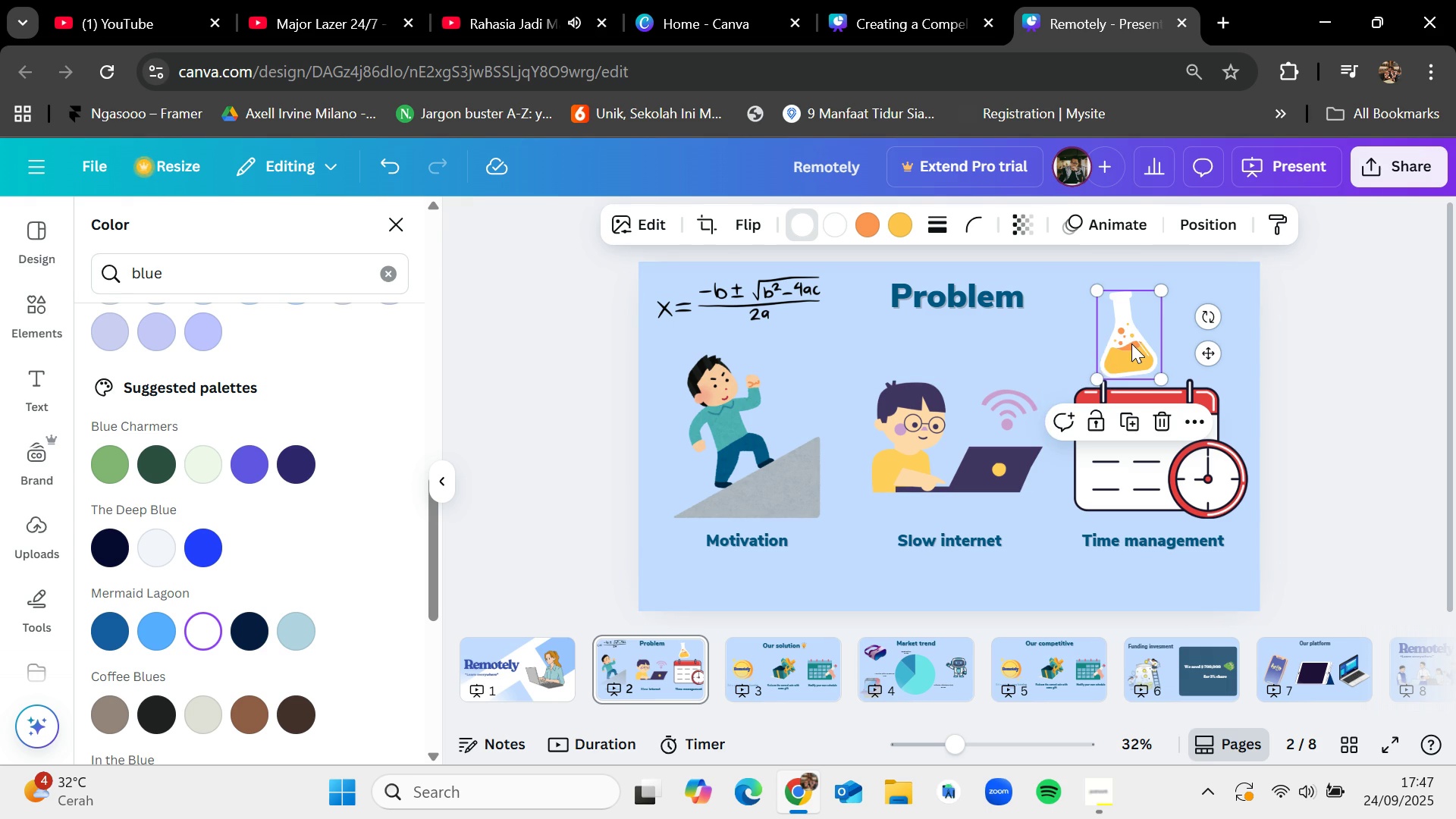 
left_click_drag(start_coordinate=[1131, 342], to_coordinate=[849, 374])
 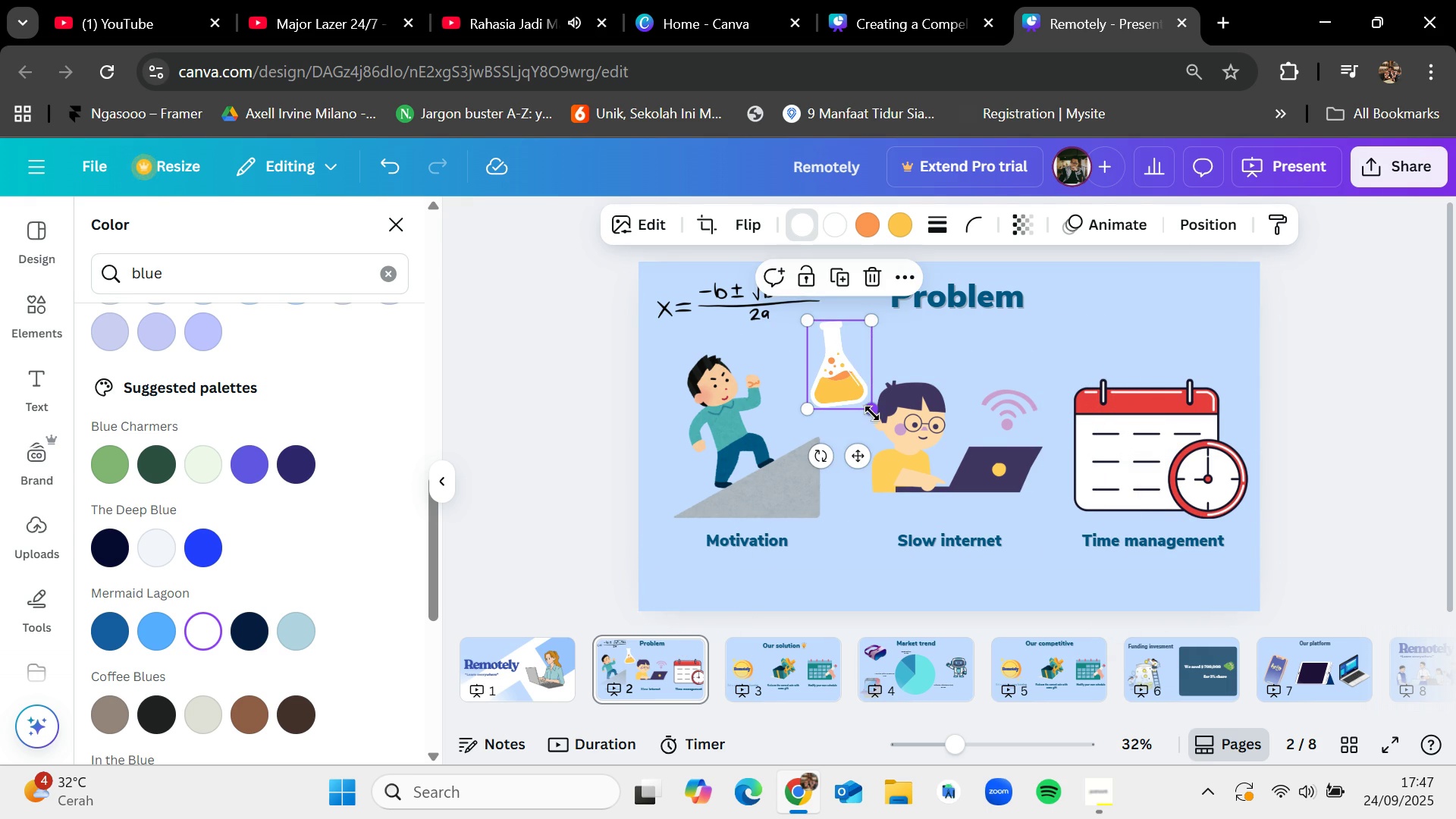 
left_click_drag(start_coordinate=[872, 407], to_coordinate=[861, 394])
 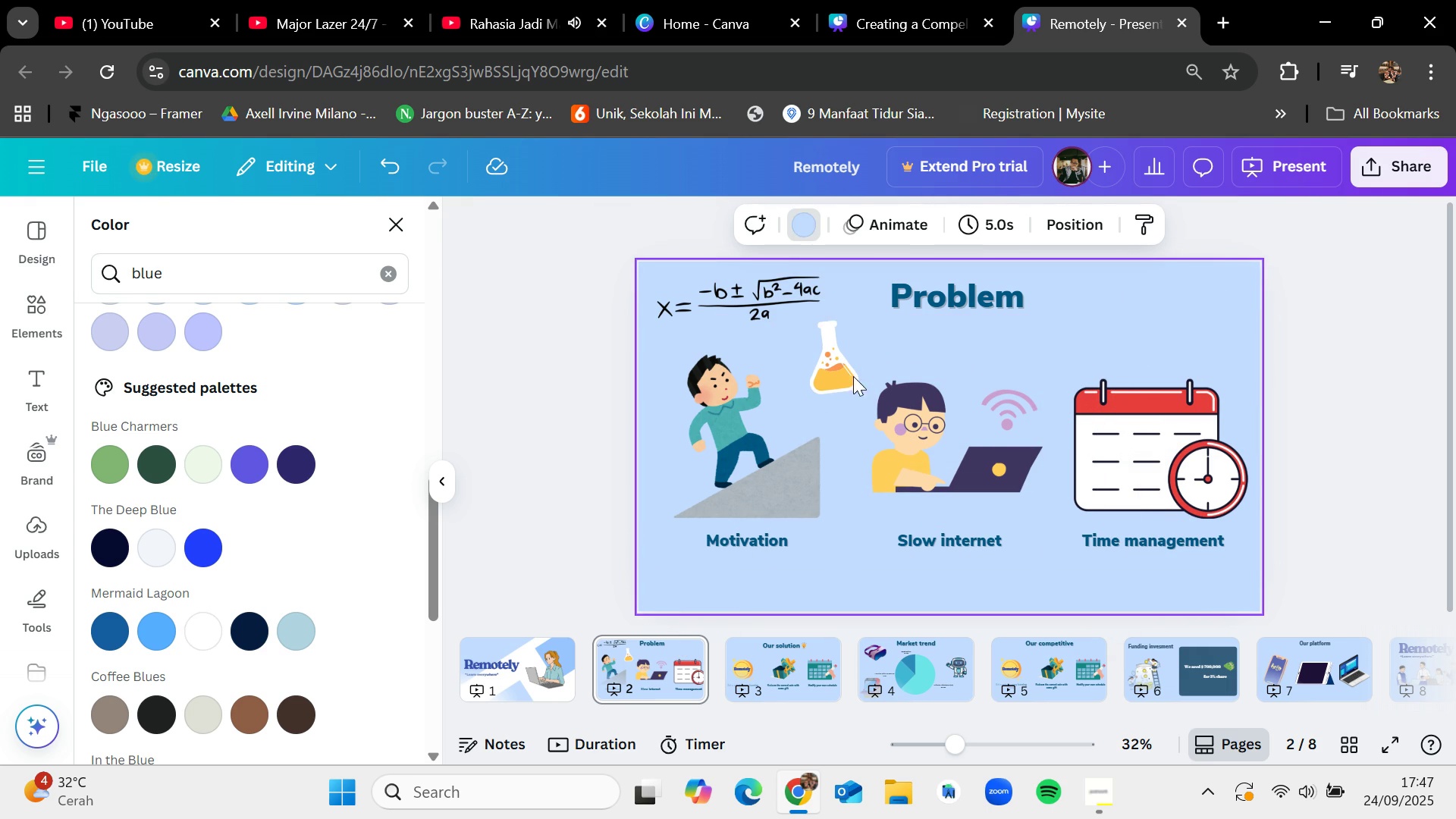 
left_click_drag(start_coordinate=[846, 369], to_coordinate=[1065, 584])
 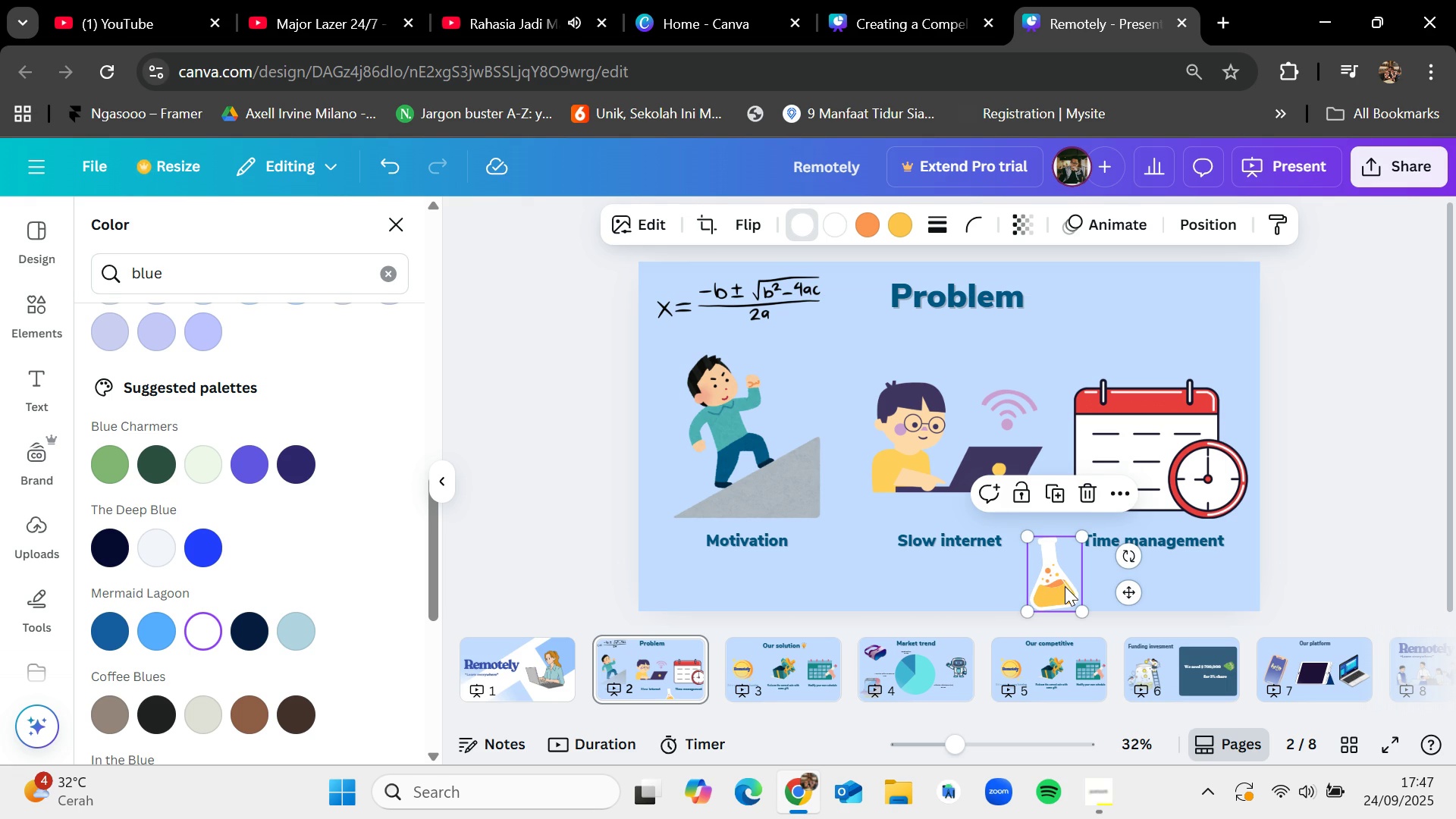 
key(Backspace)
 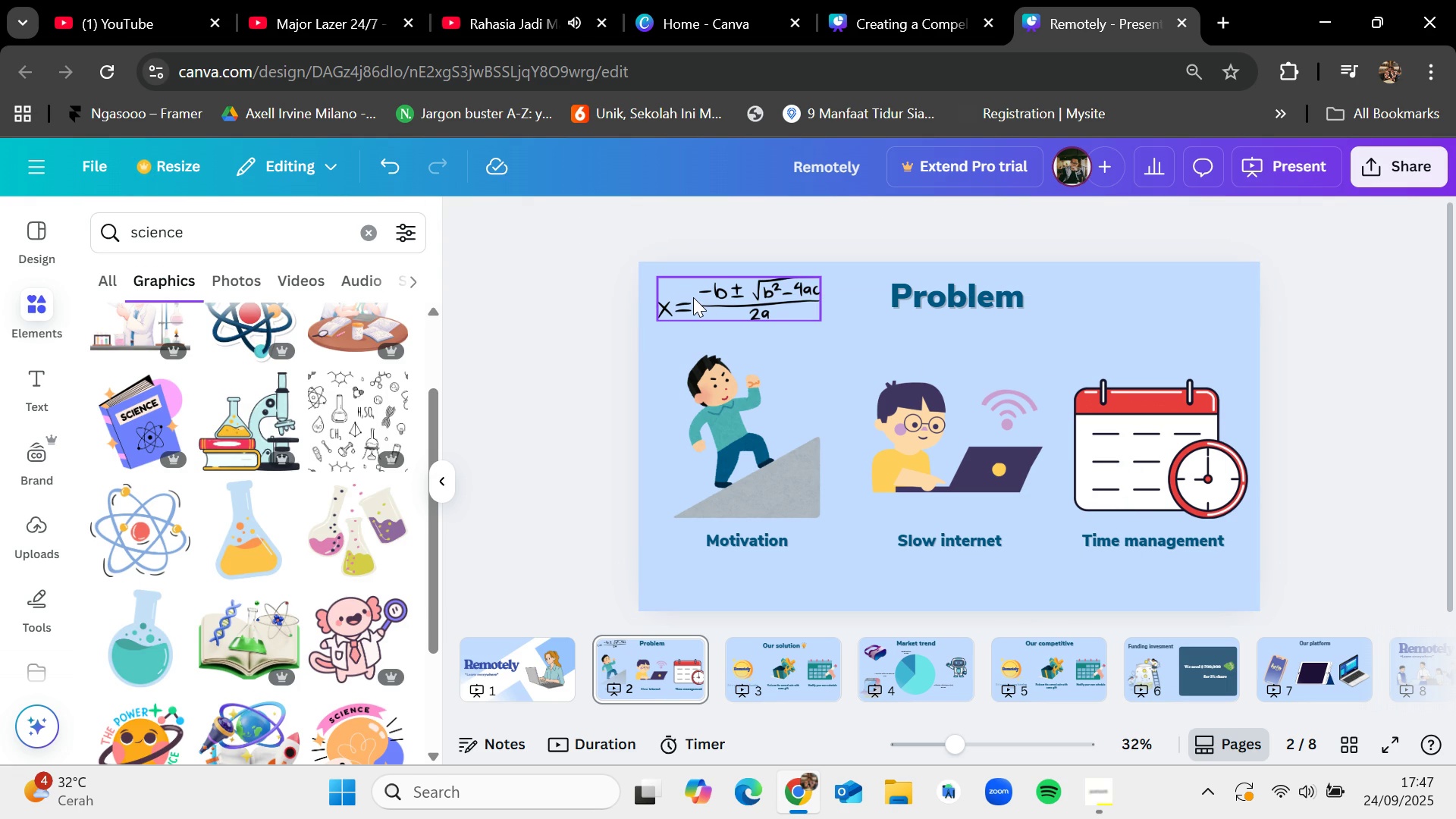 
wait(8.76)
 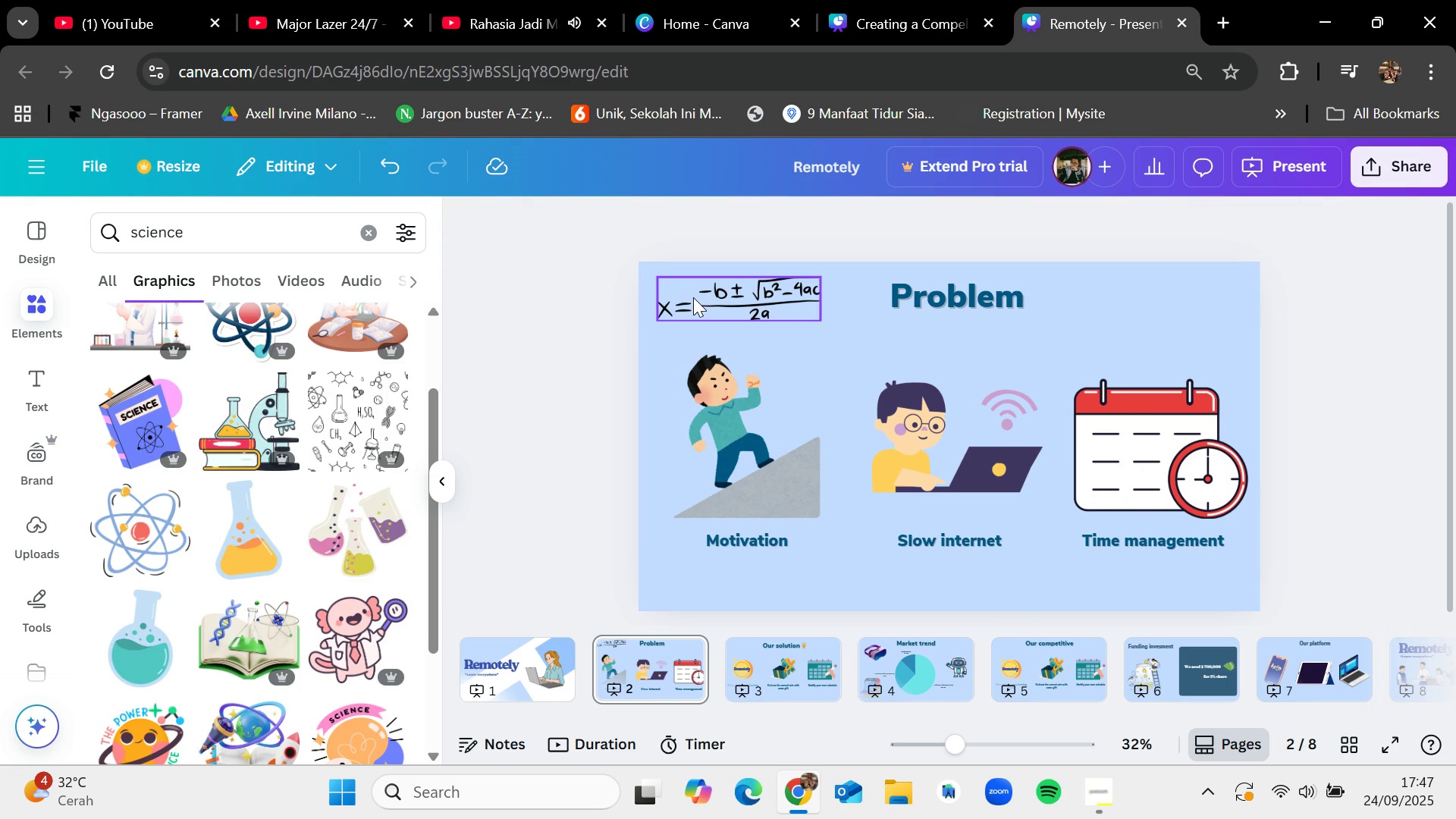 
key(Backspace)
 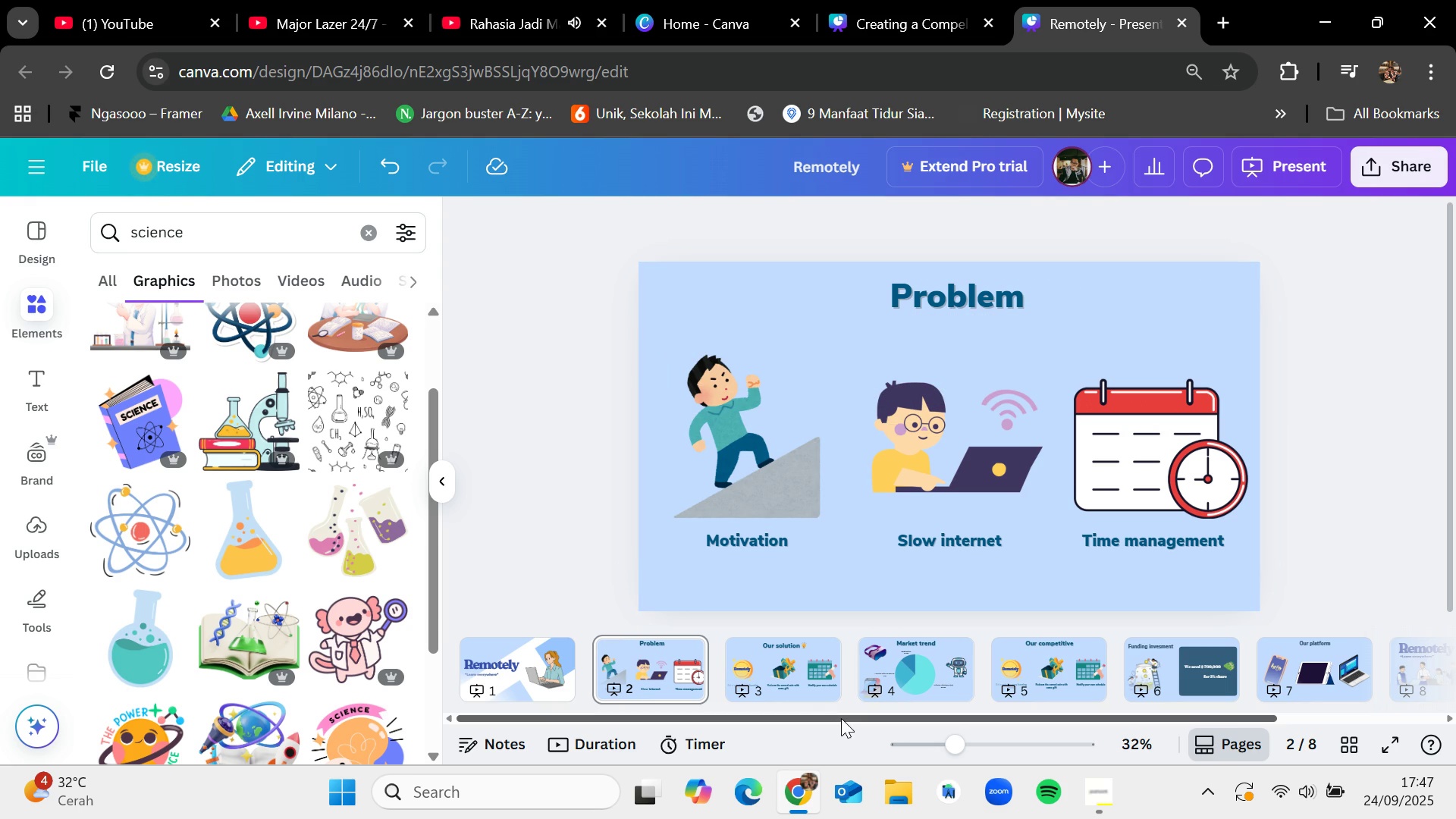 
double_click([770, 644])
 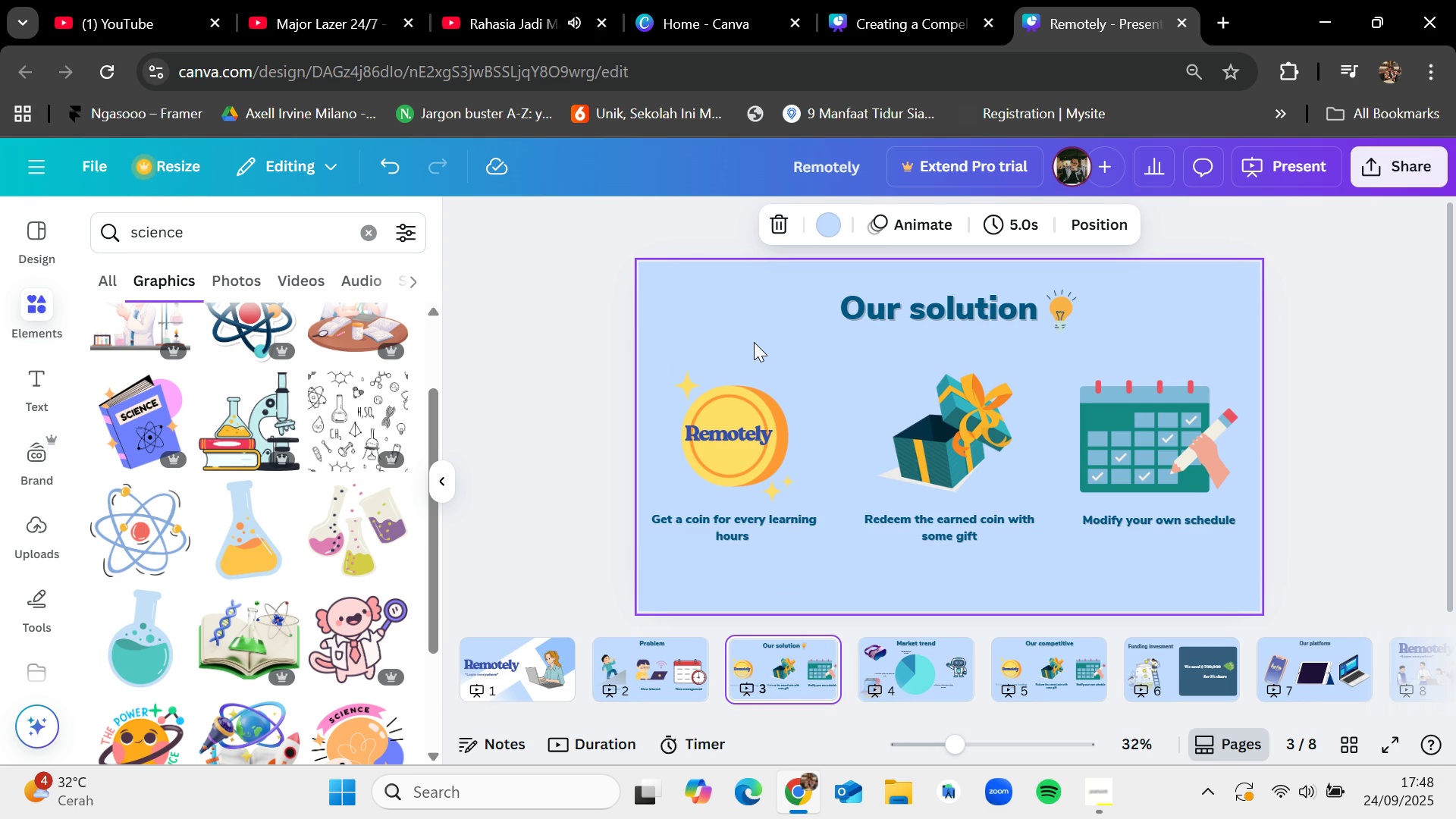 
wait(8.25)
 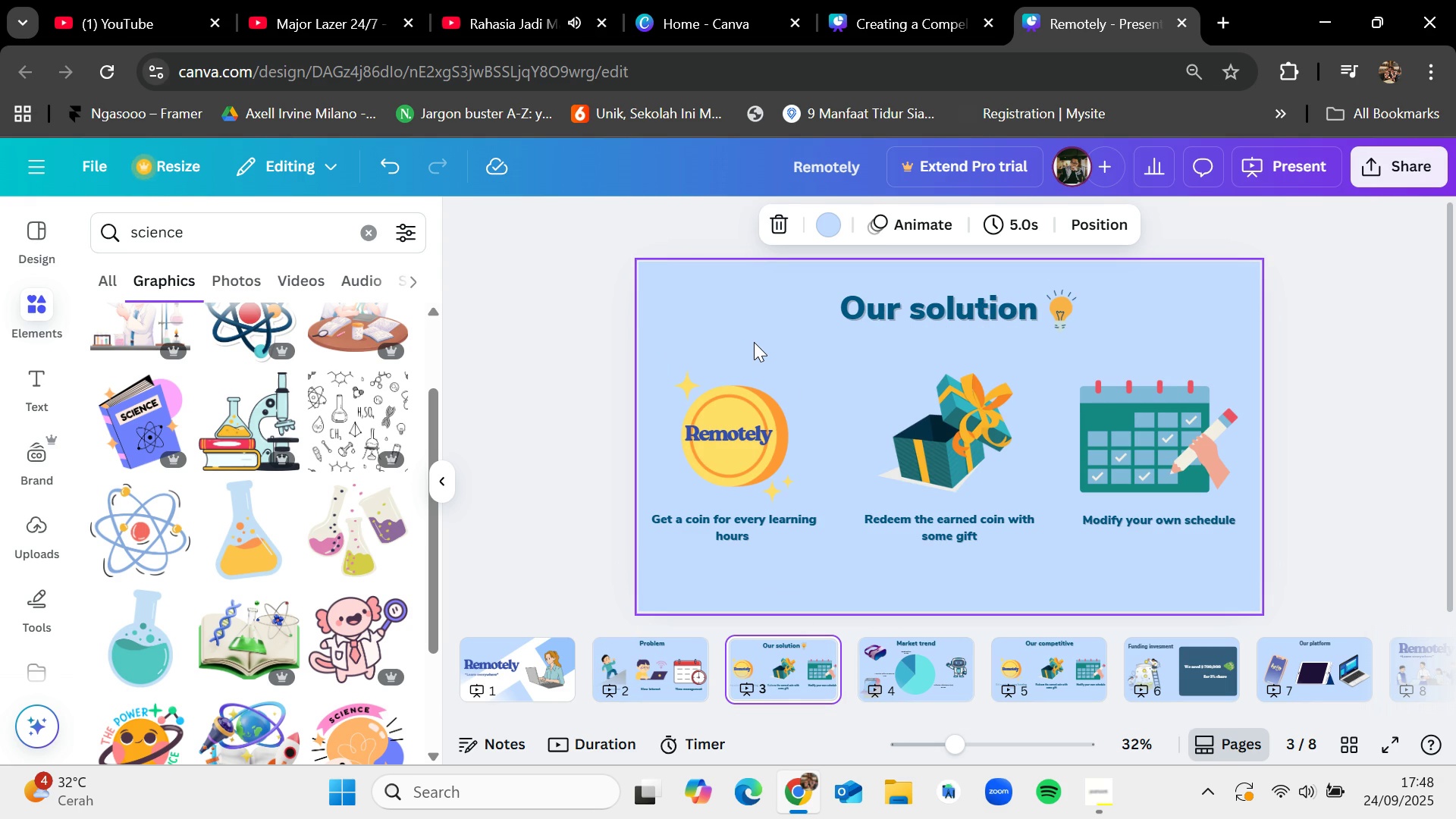 
left_click([1087, 794])
 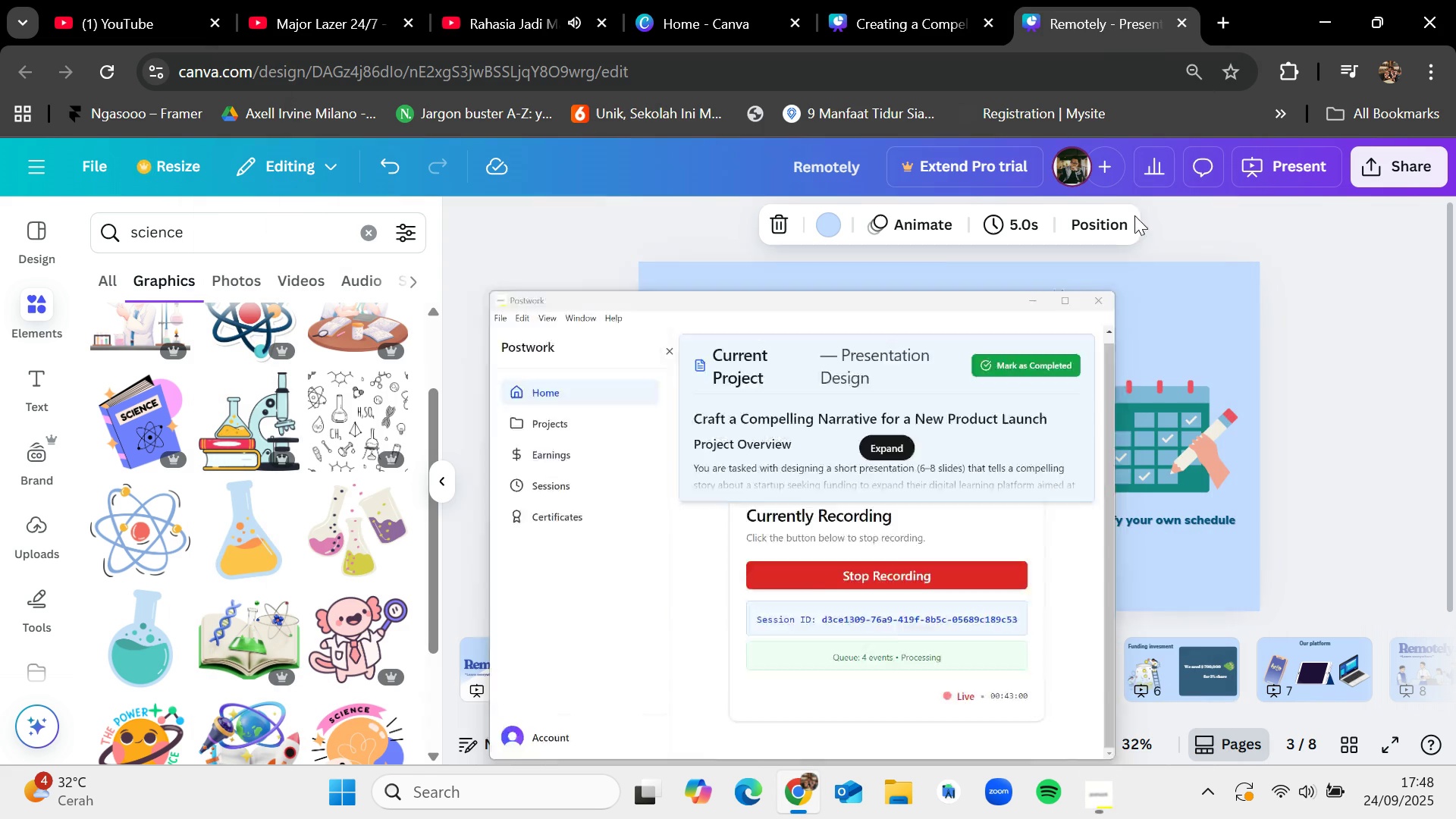 
left_click([1139, 685])
 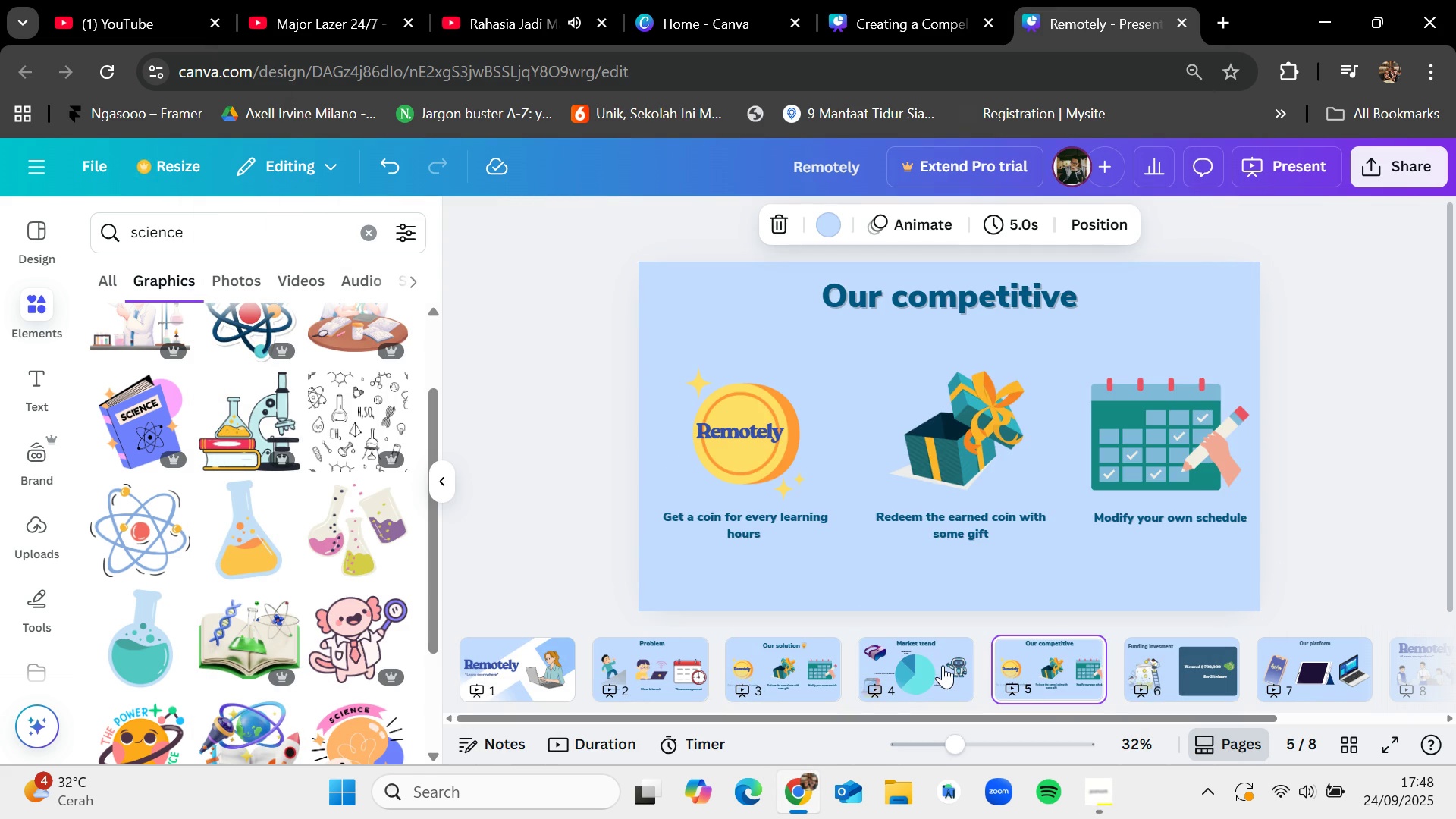 
left_click([940, 665])
 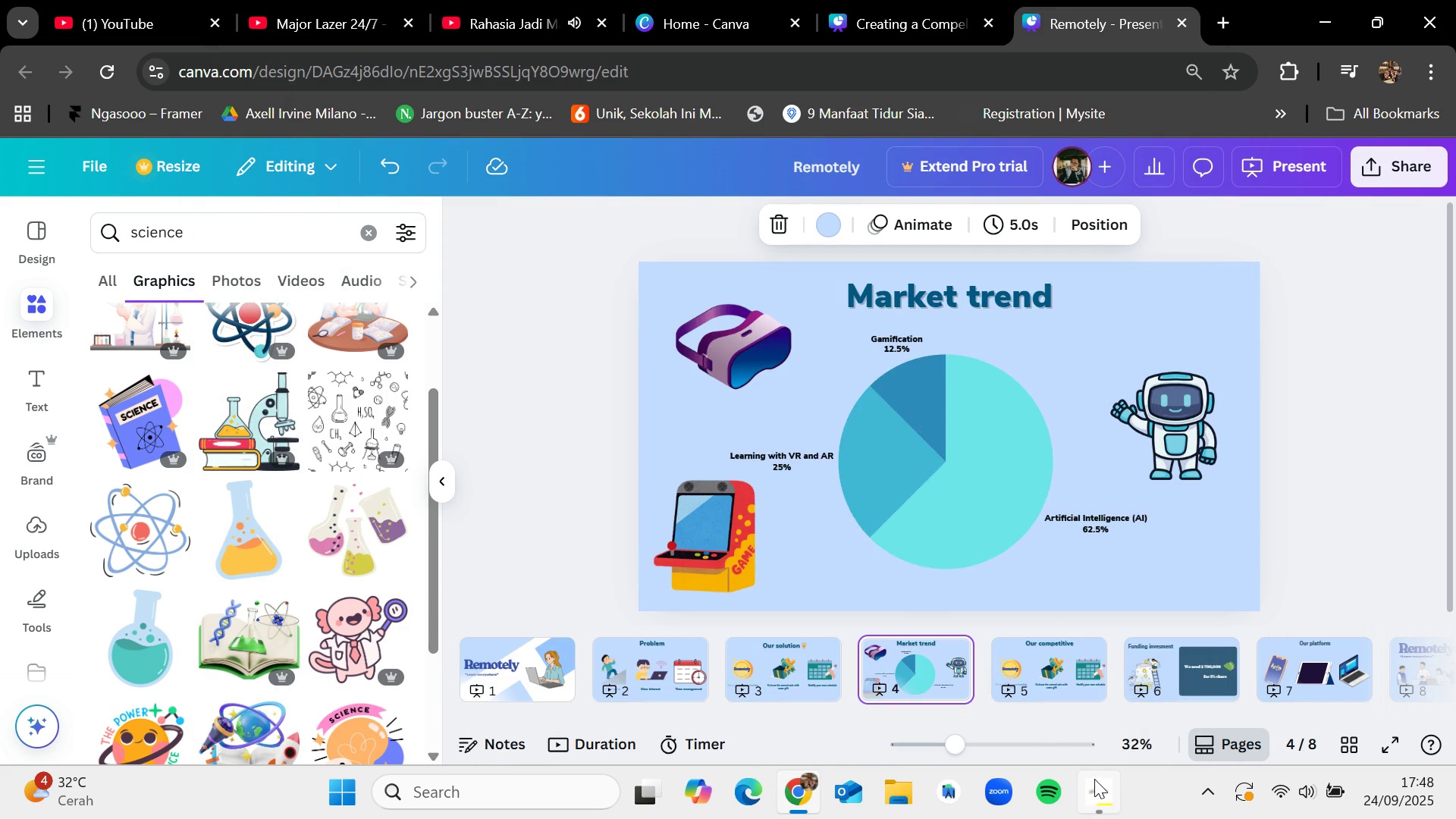 
left_click([1100, 780])
 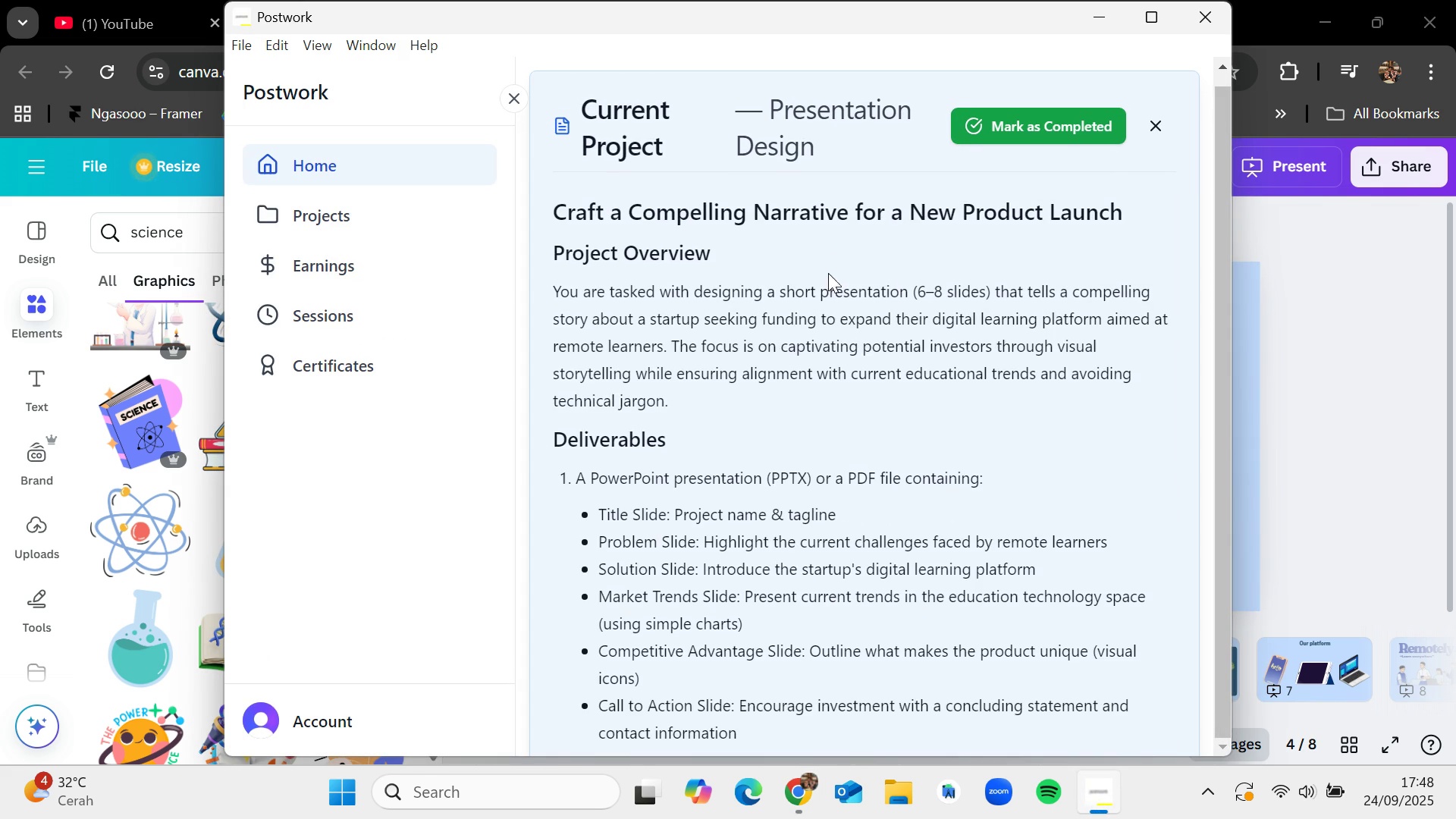 
scroll: coordinate [743, 493], scroll_direction: down, amount: 2.0
 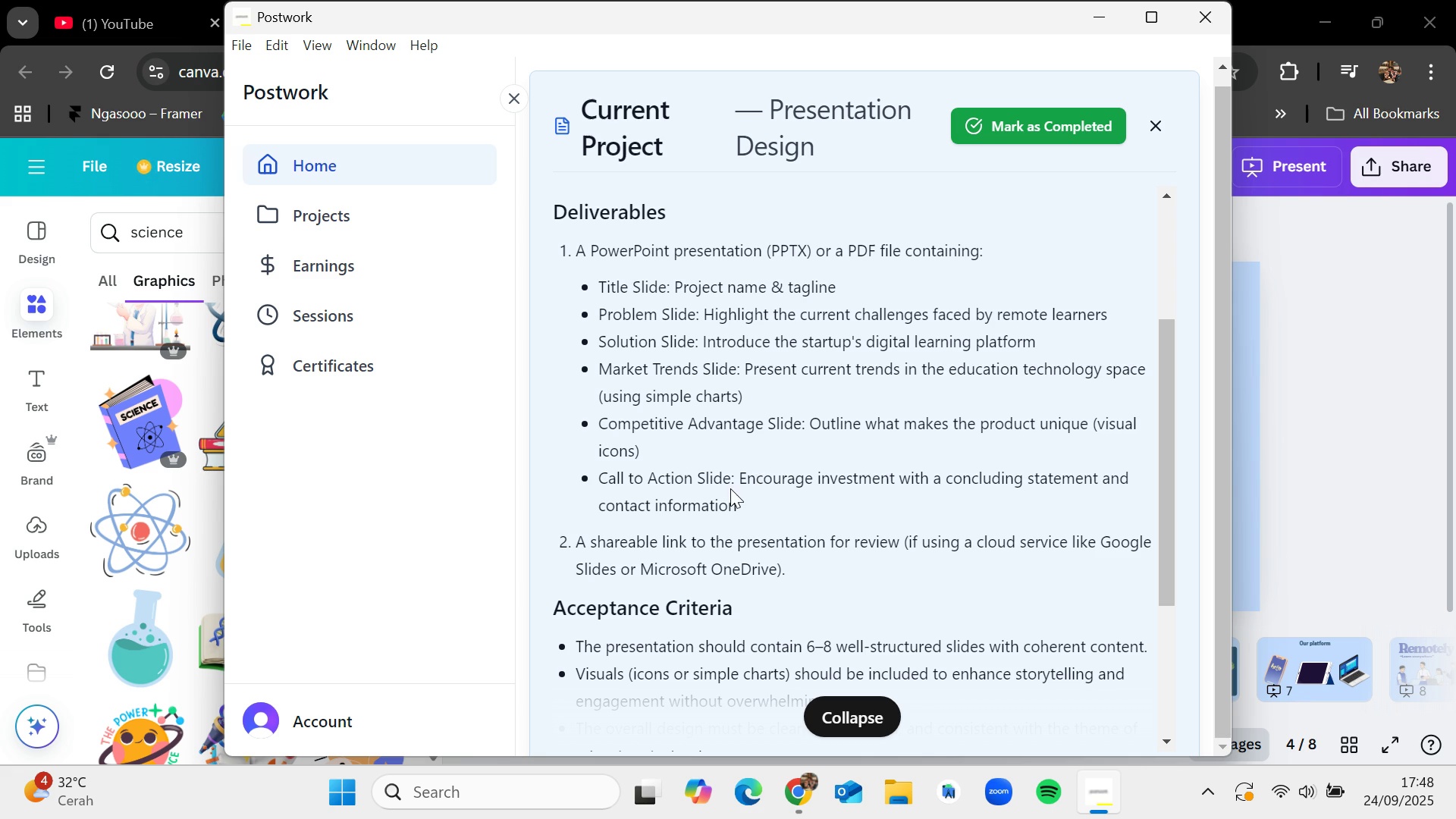 
wait(9.44)
 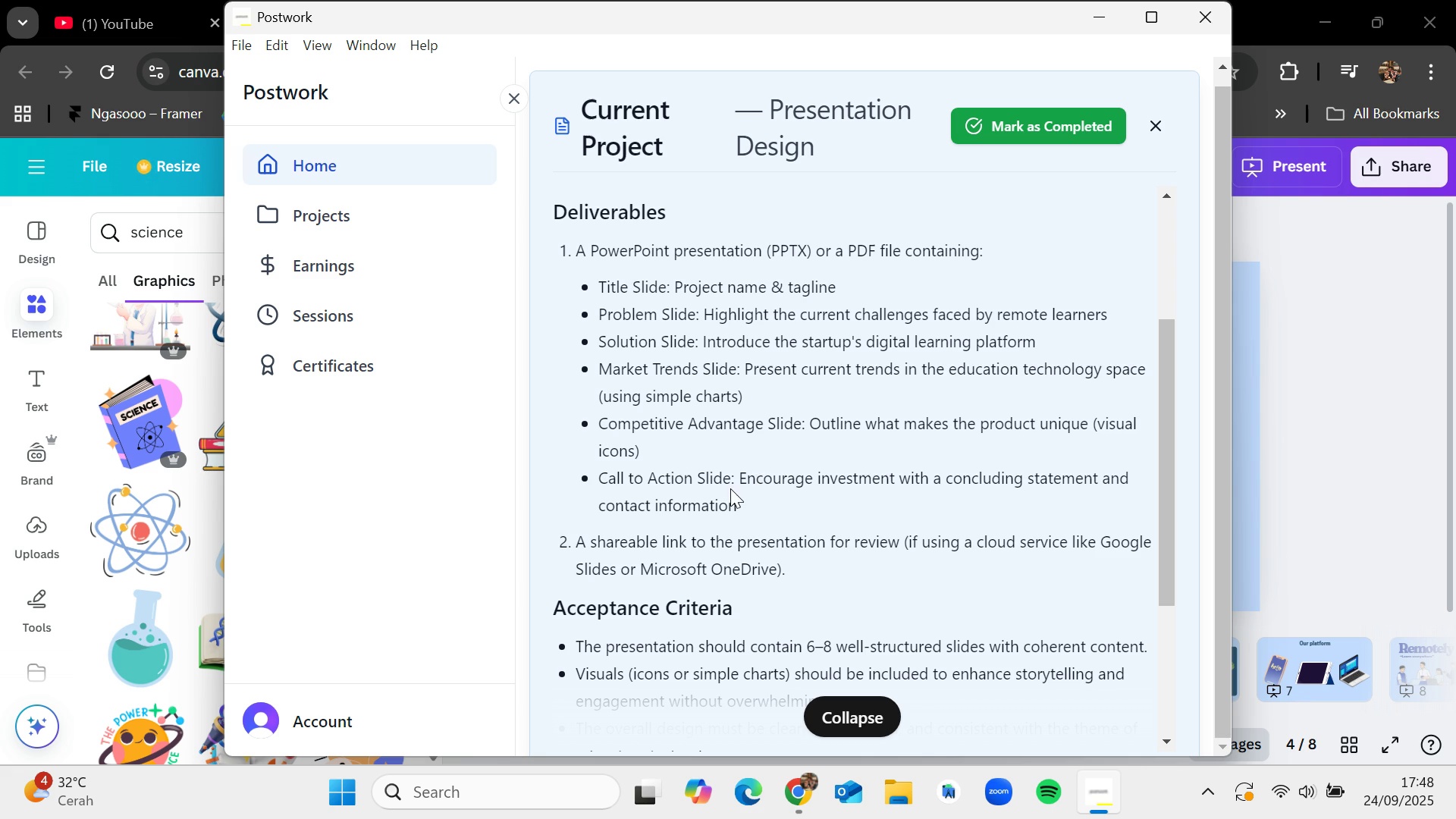 
scroll: coordinate [736, 570], scroll_direction: down, amount: 1.0
 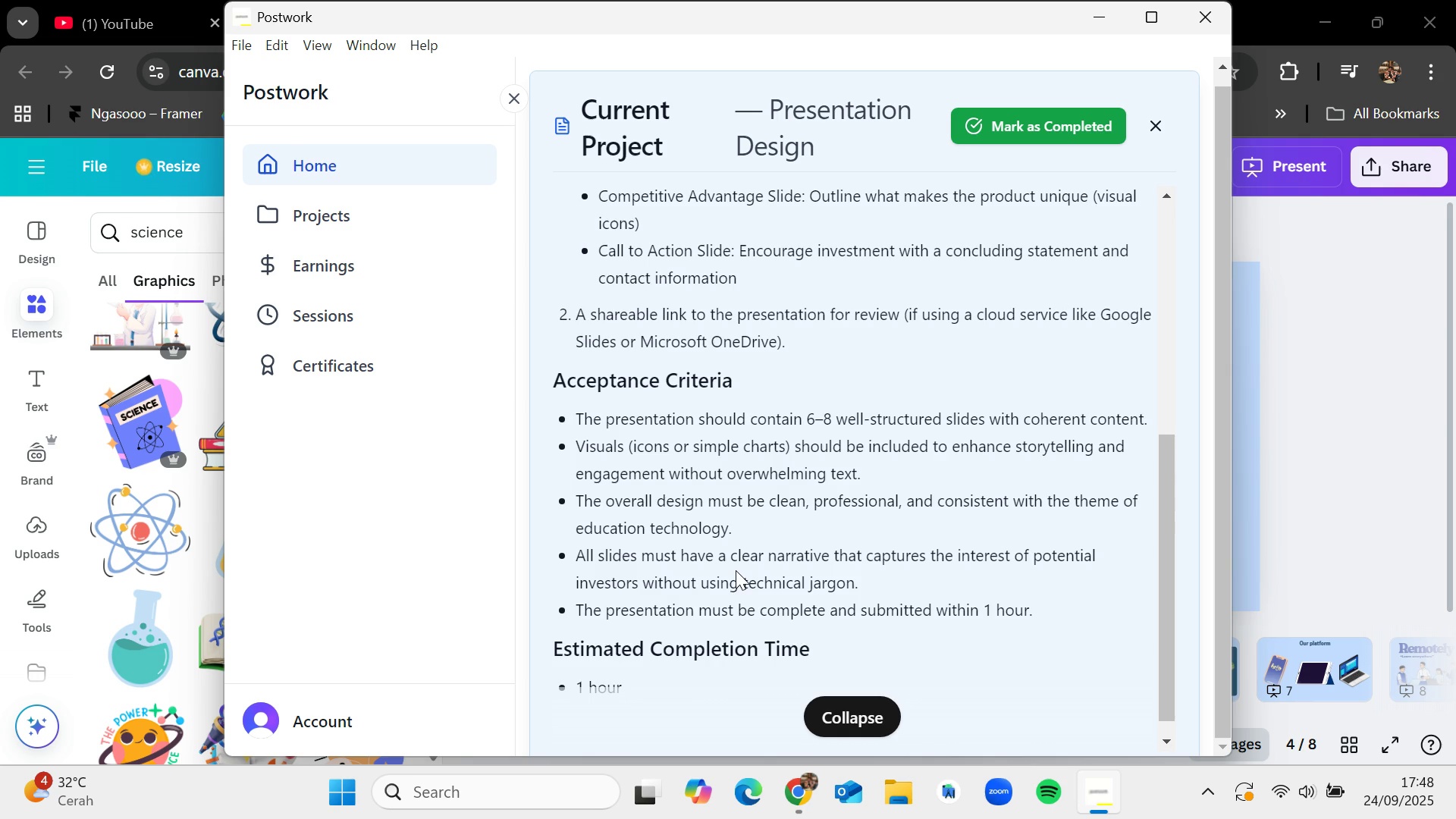 
scroll: coordinate [736, 570], scroll_direction: up, amount: 7.0
 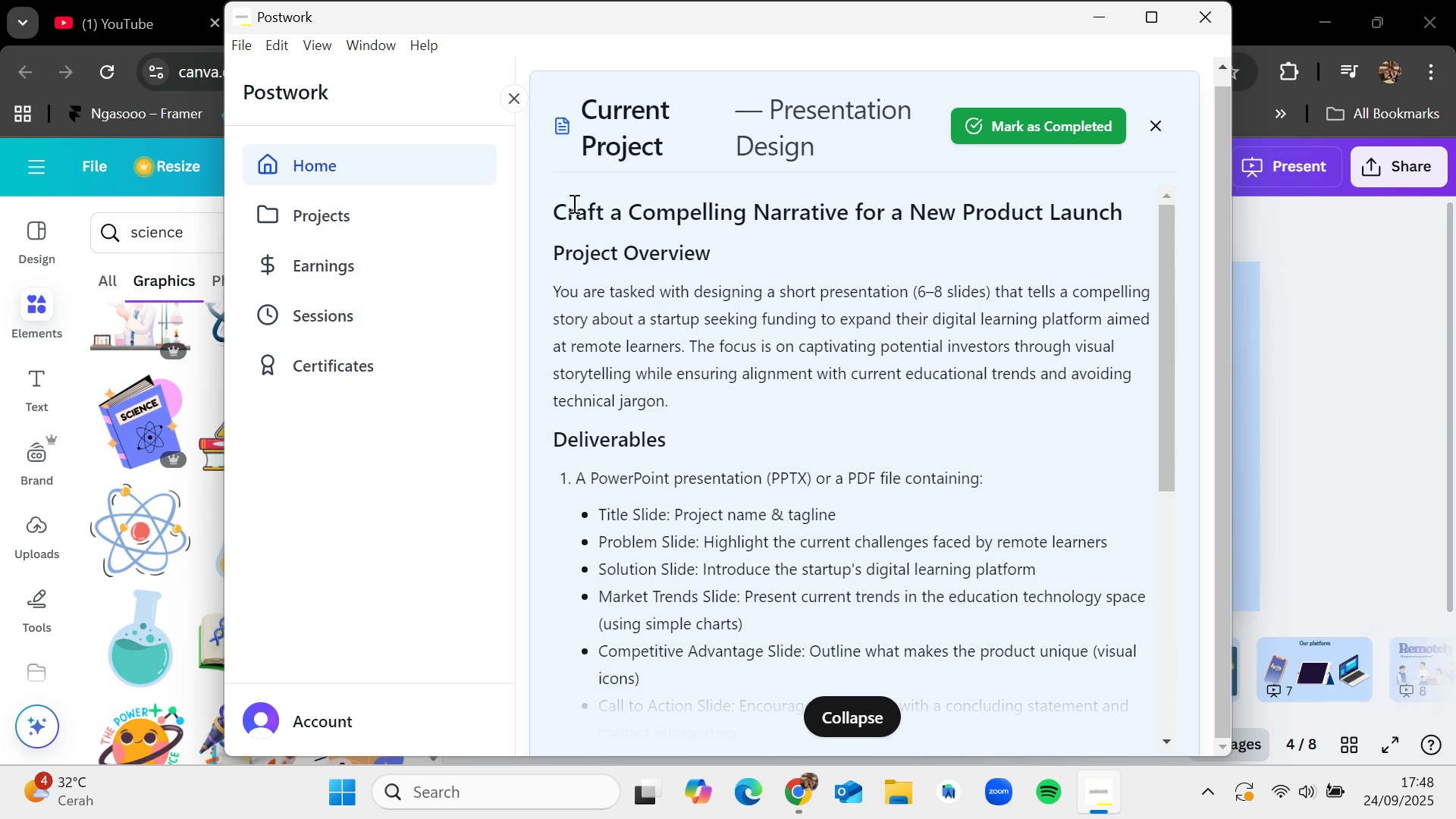 
left_click_drag(start_coordinate=[554, 203], to_coordinate=[778, 250])
 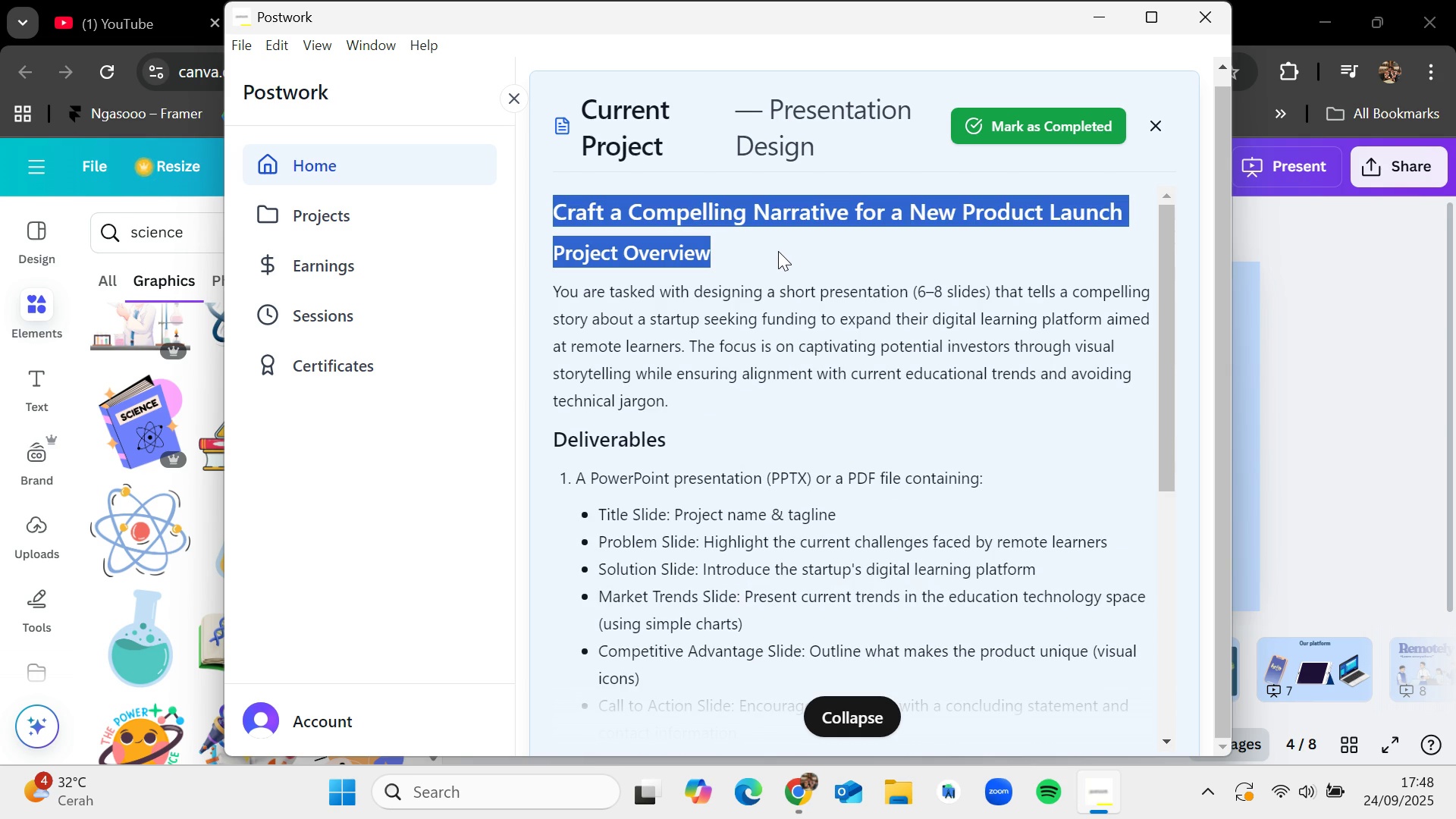 
key(Control+C)
 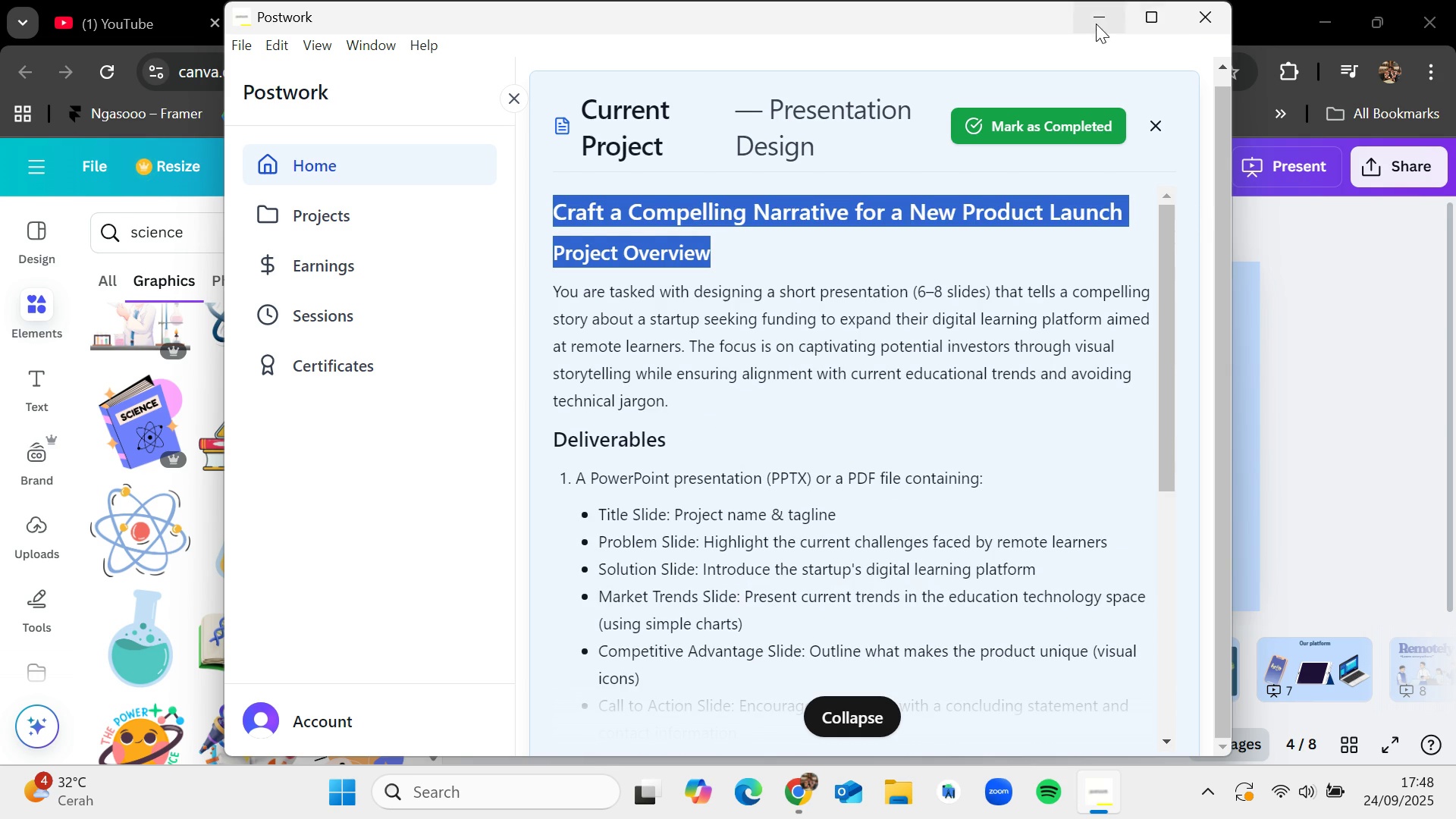 
left_click([1096, 23])
 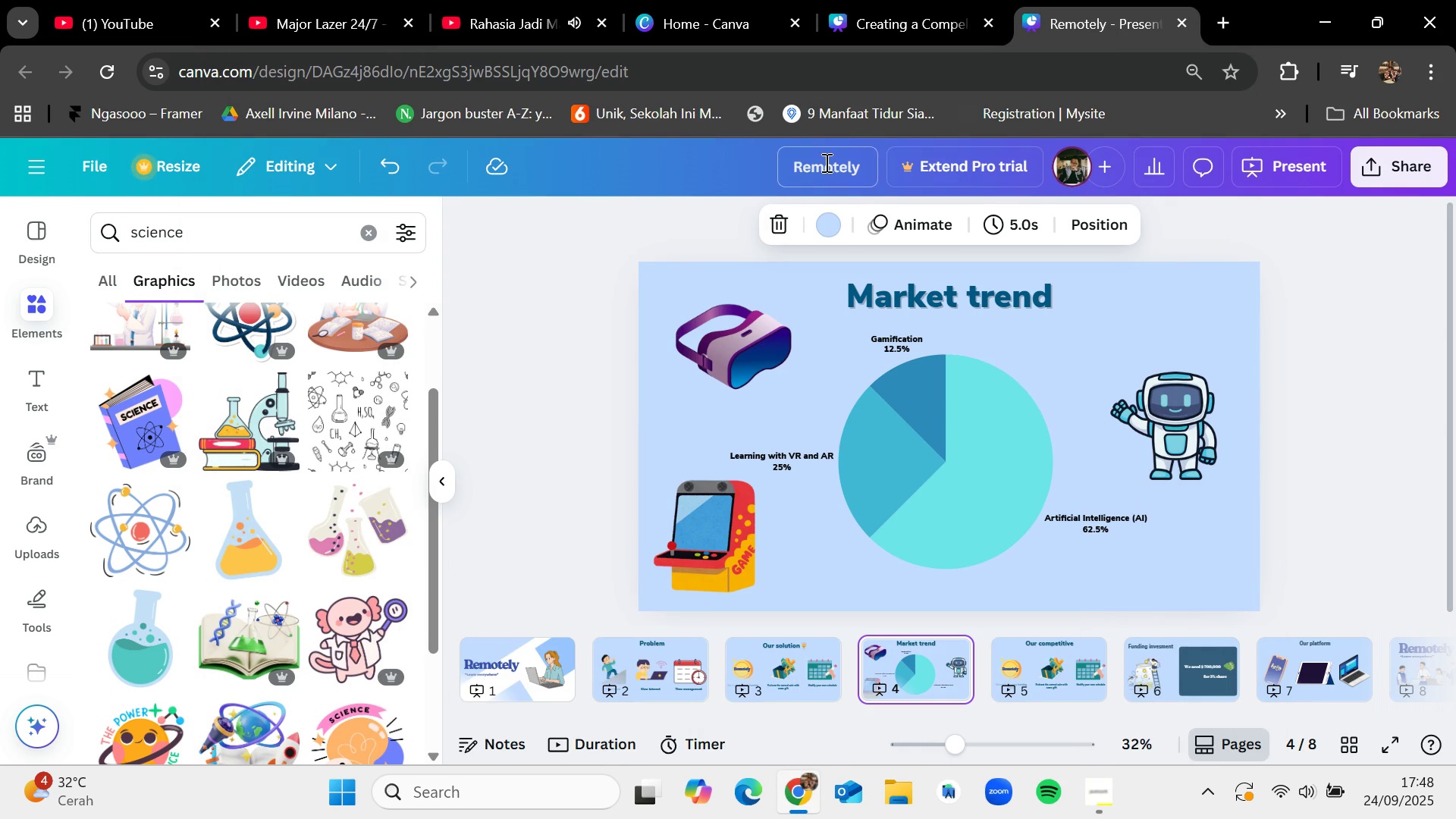 
double_click([825, 162])
 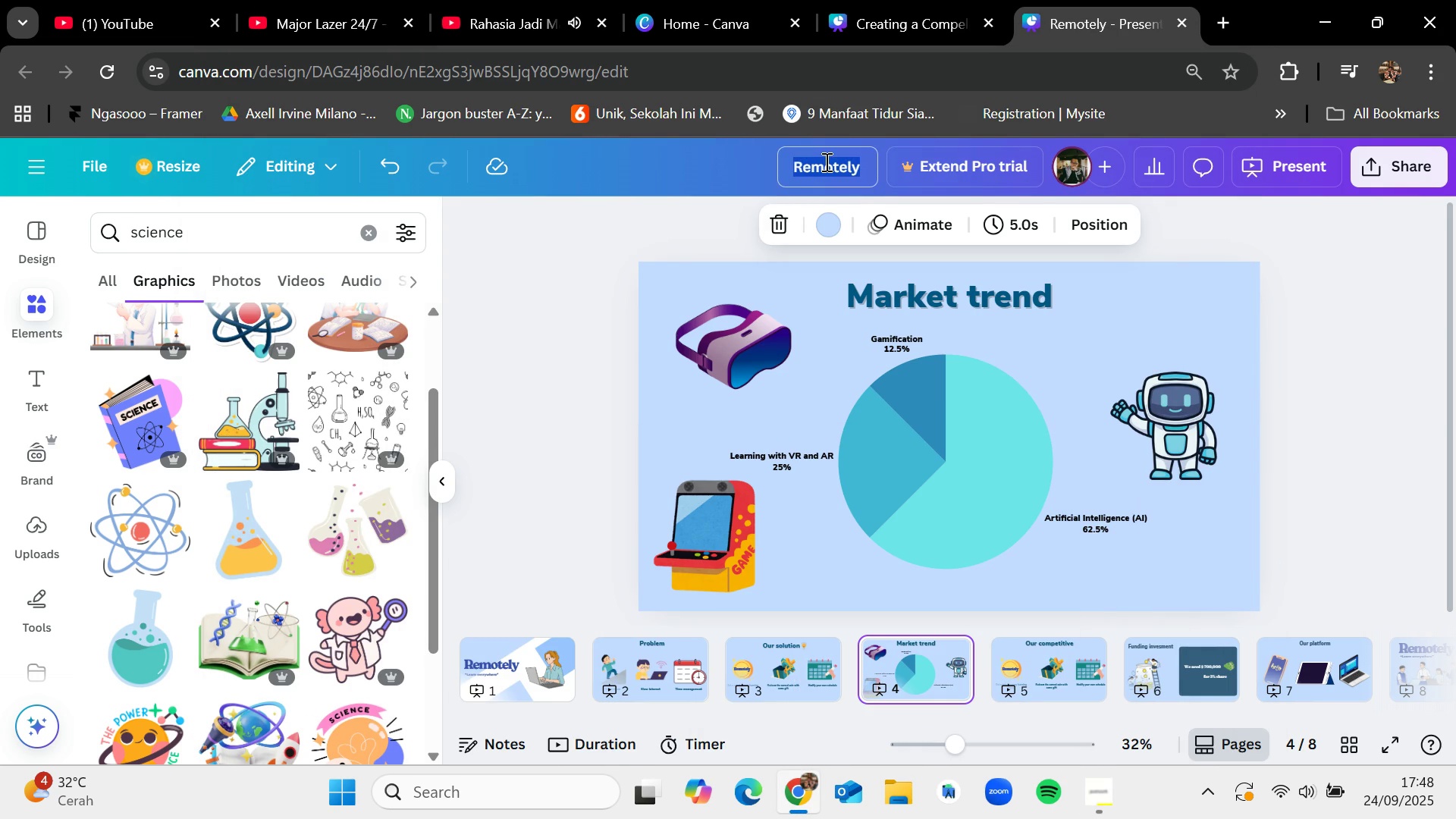 
key(Control+V)
 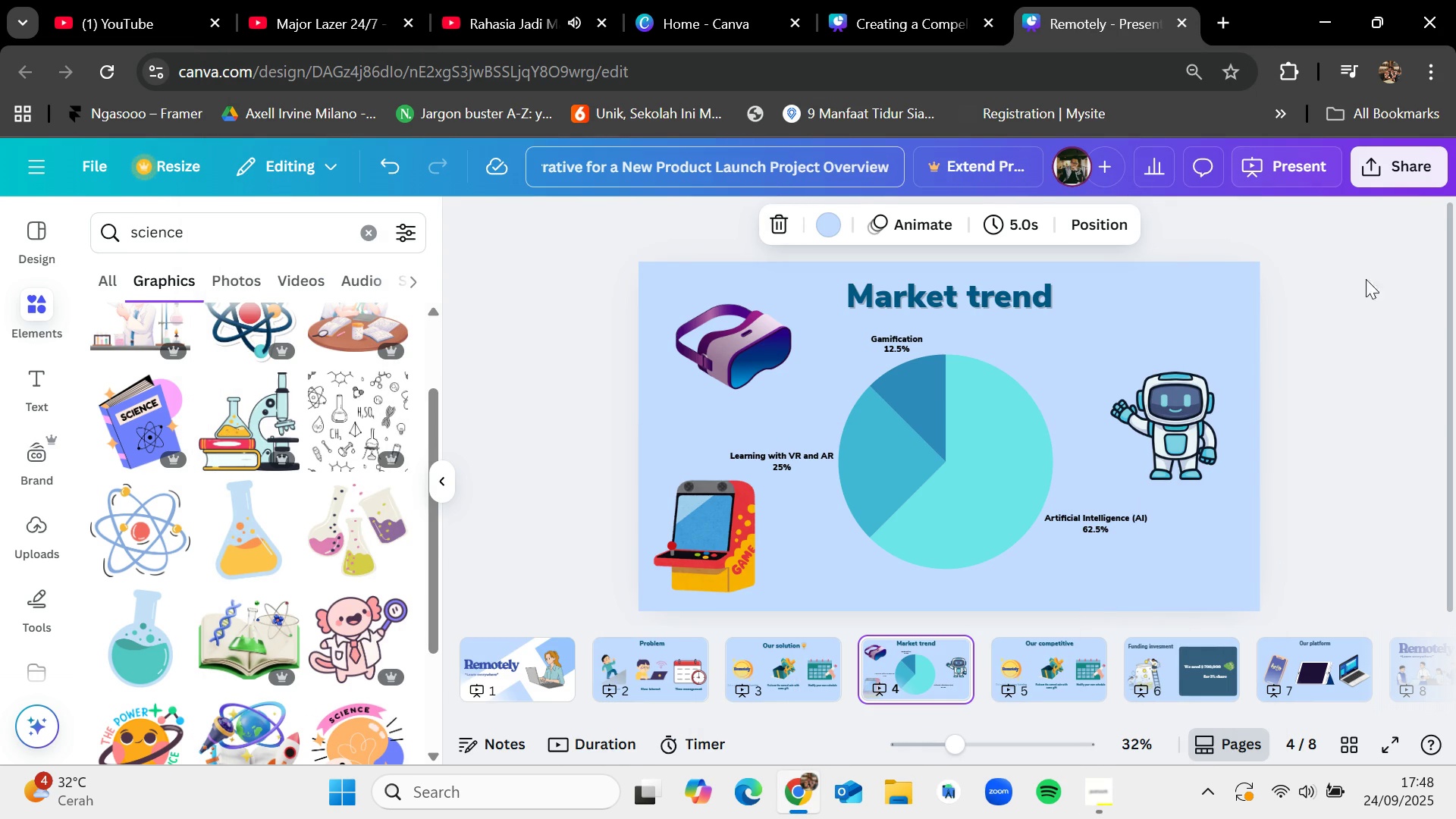 
left_click([1387, 317])
 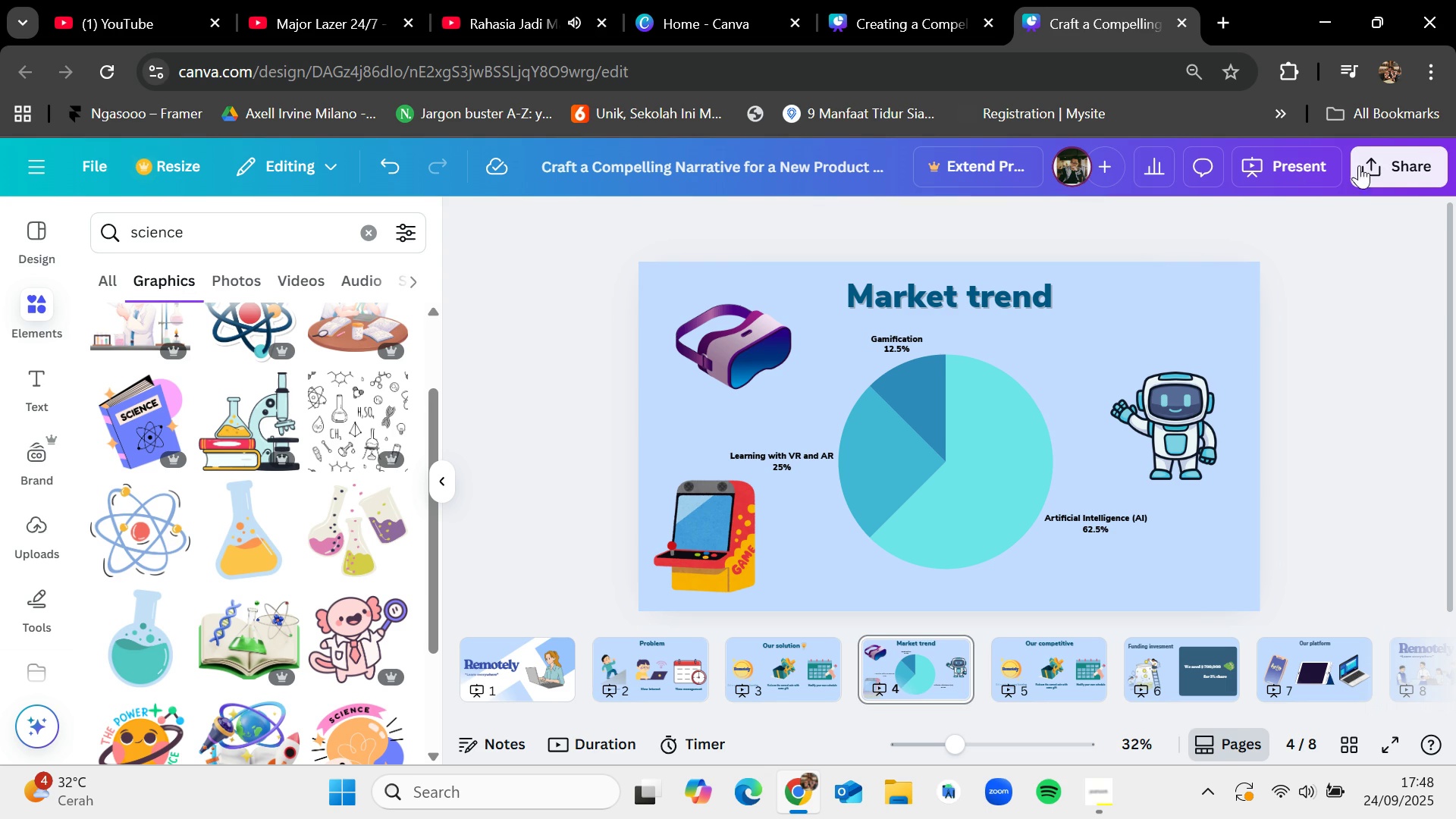 
mouse_move([1359, 166])
 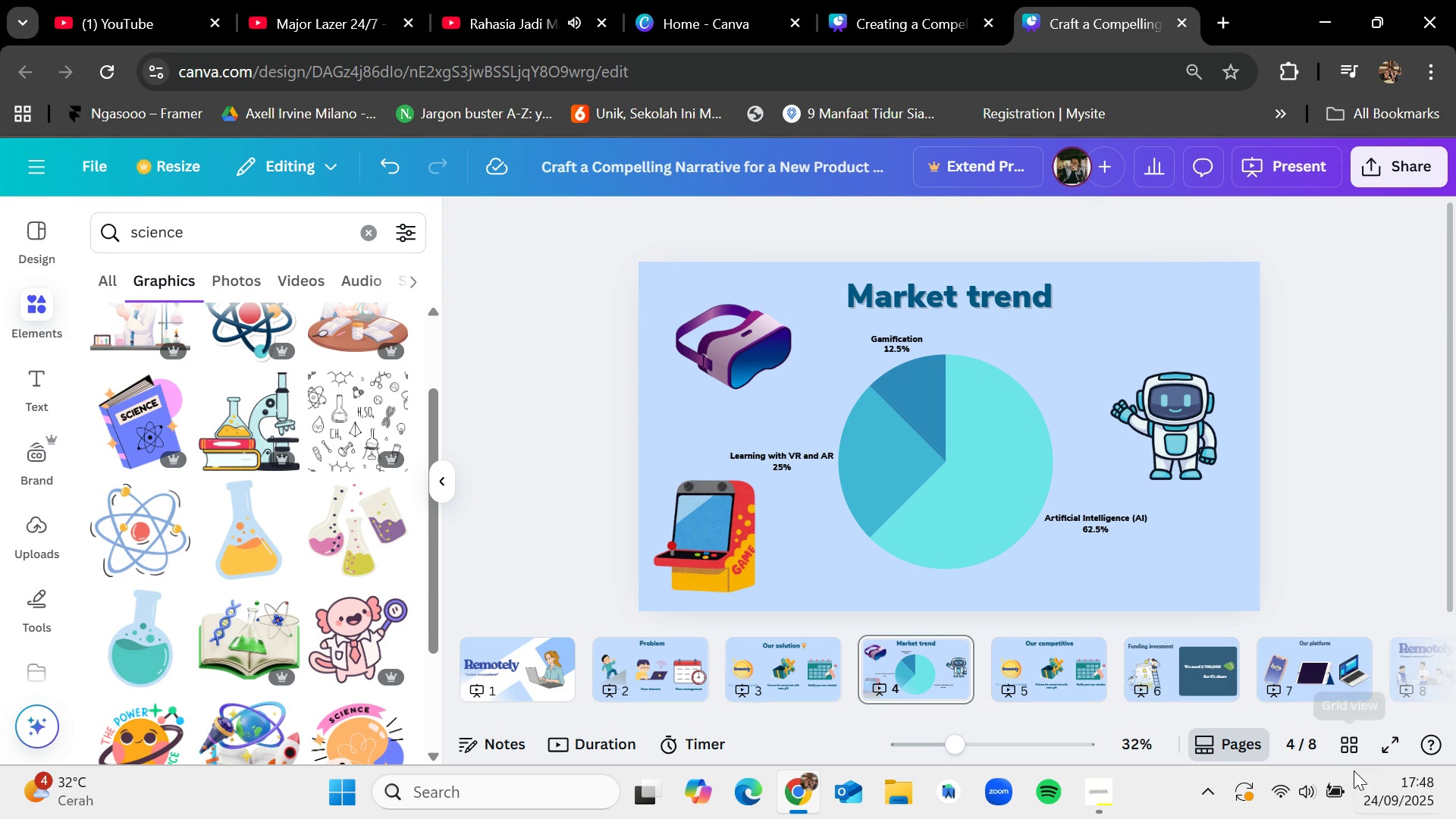 
mouse_move([1337, 774])
 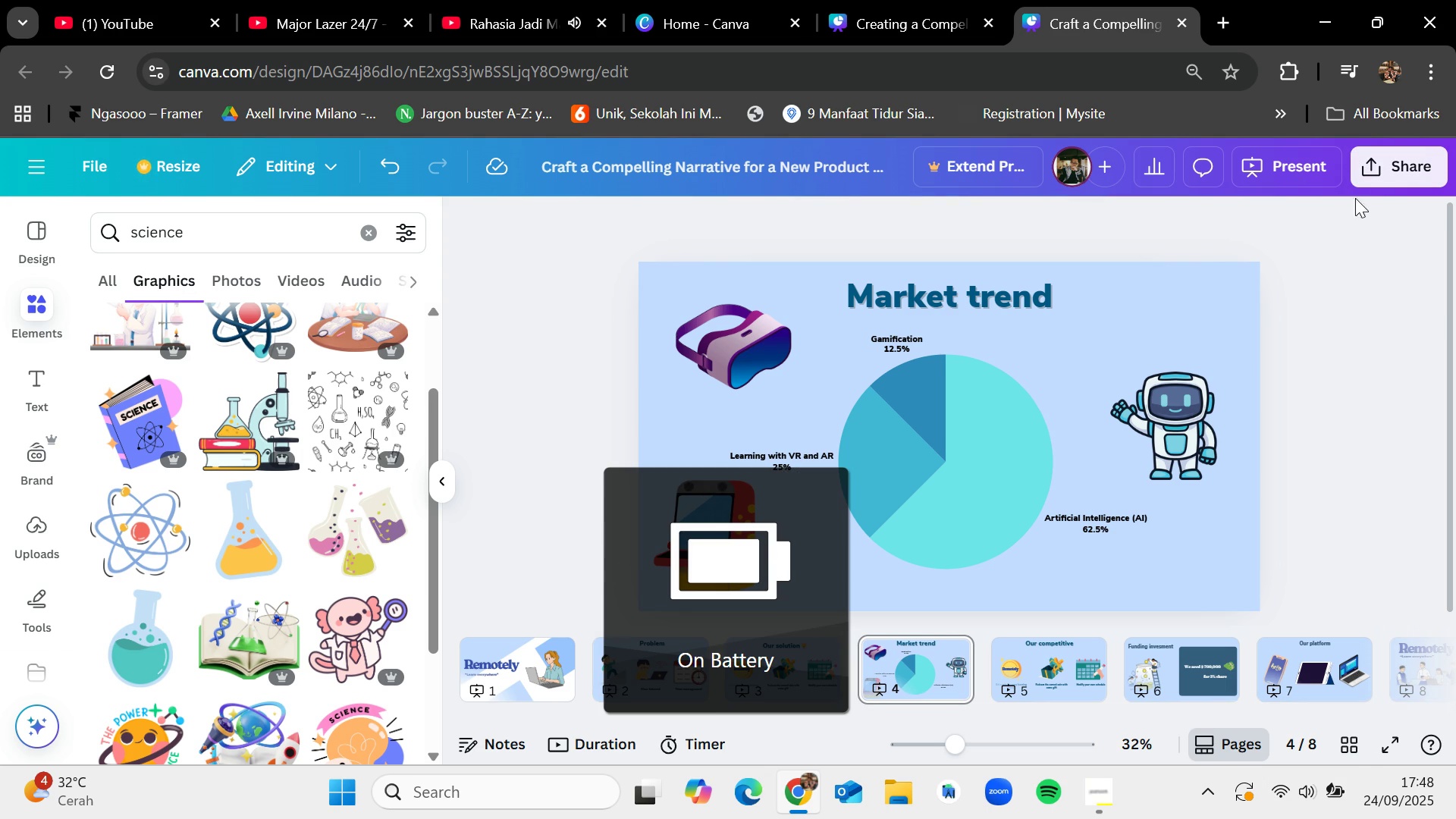 
mouse_move([1355, 204])
 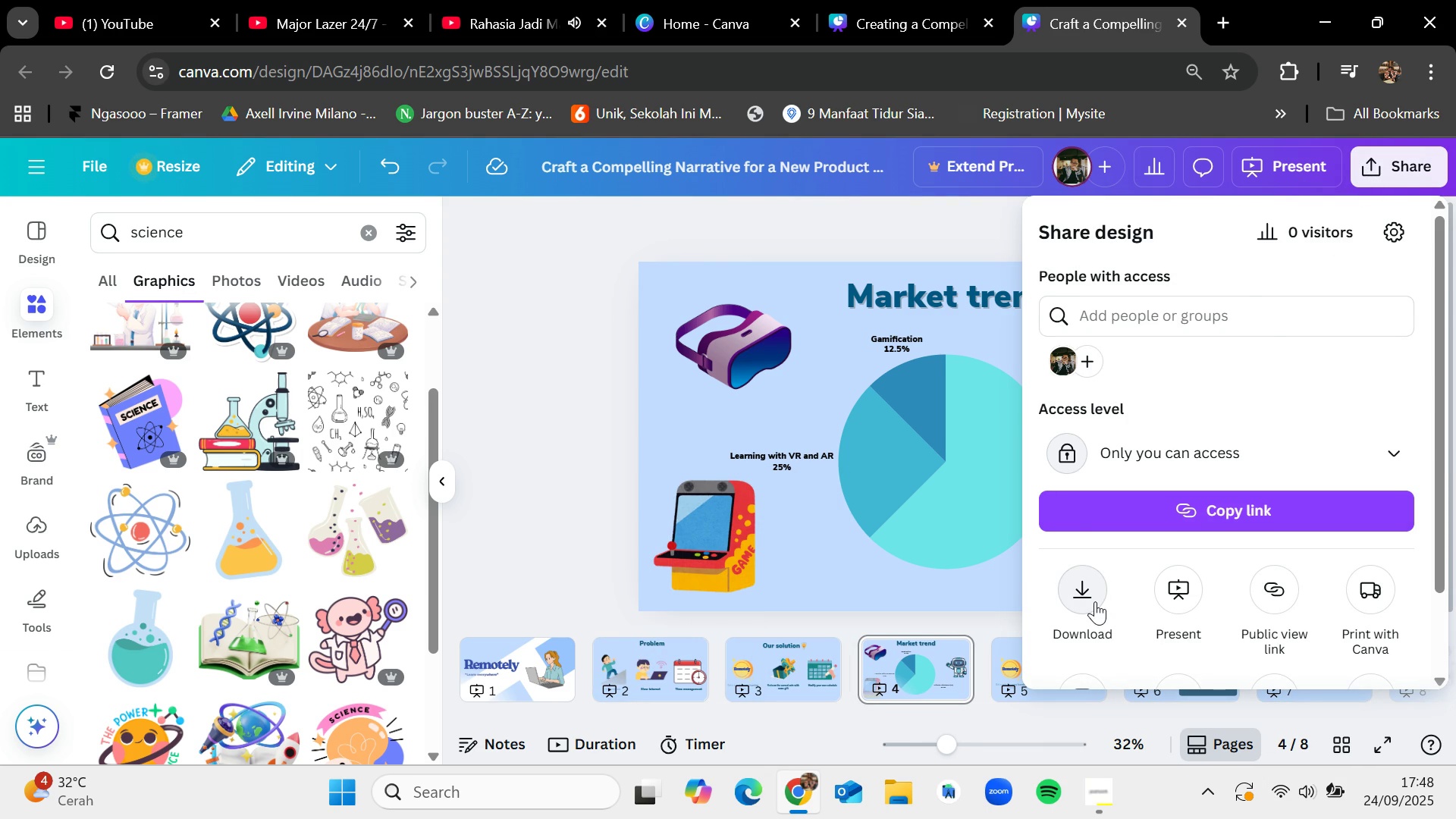 
left_click([1095, 601])
 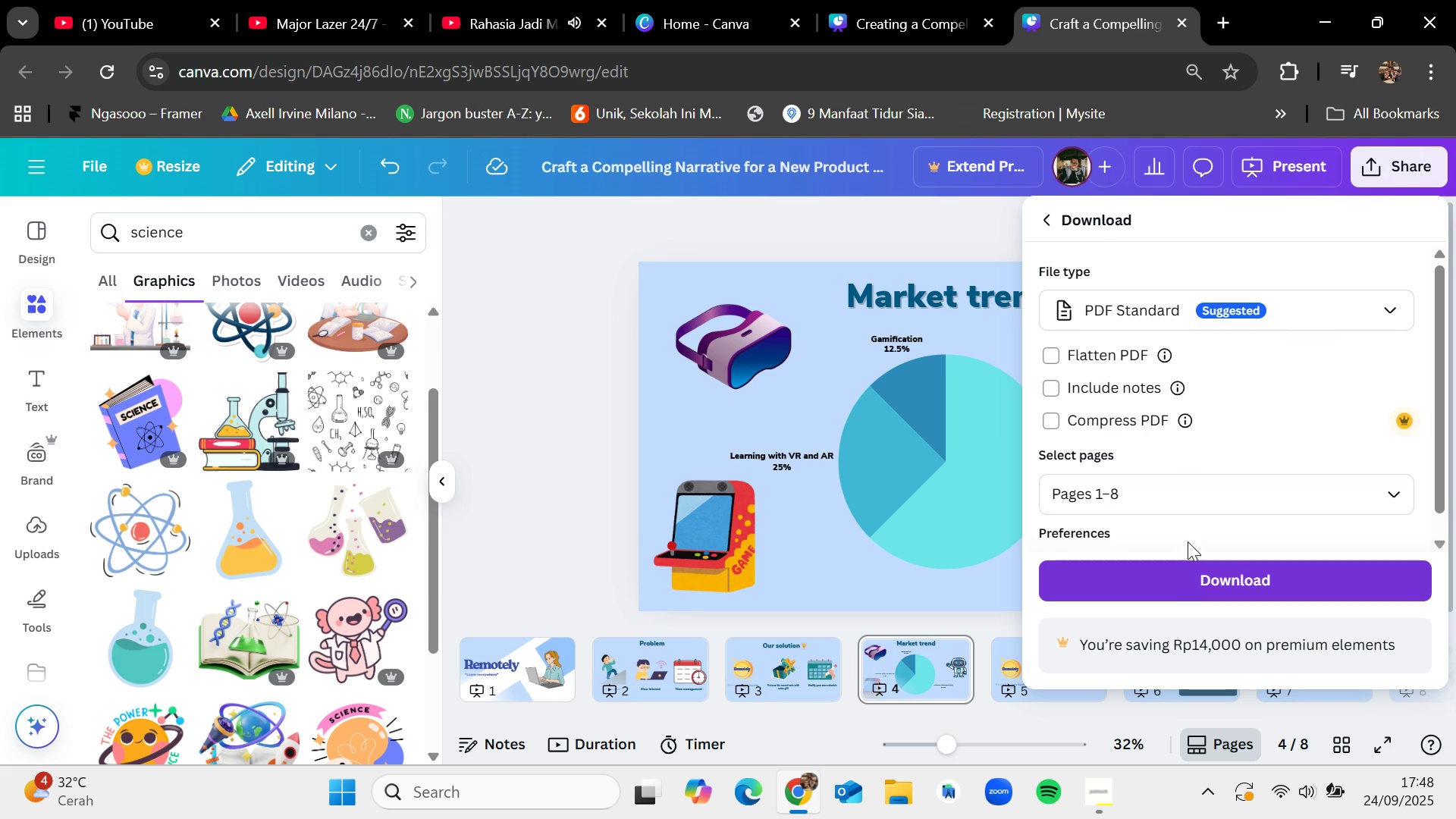 
wait(5.33)
 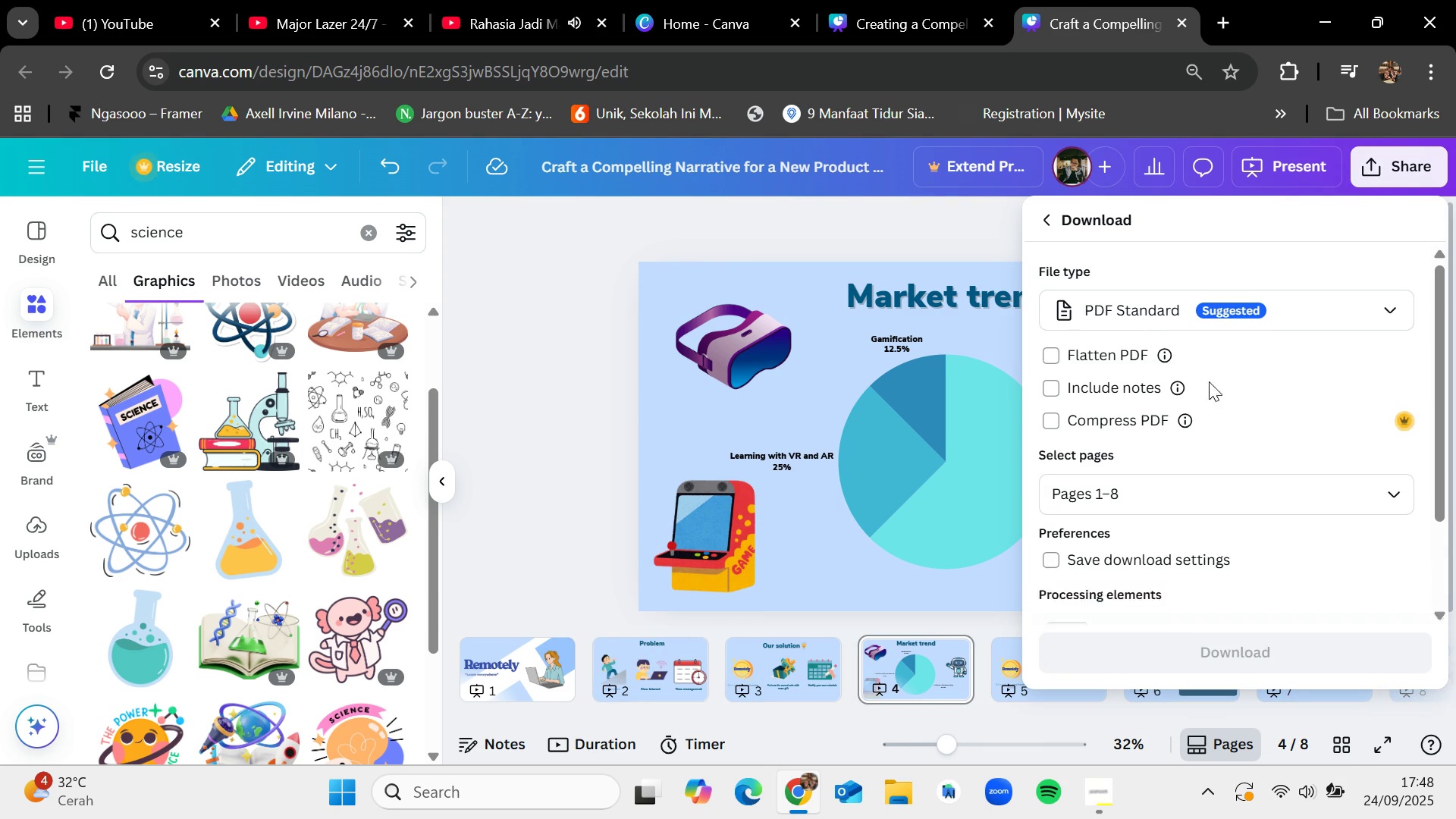 
left_click([1191, 485])
 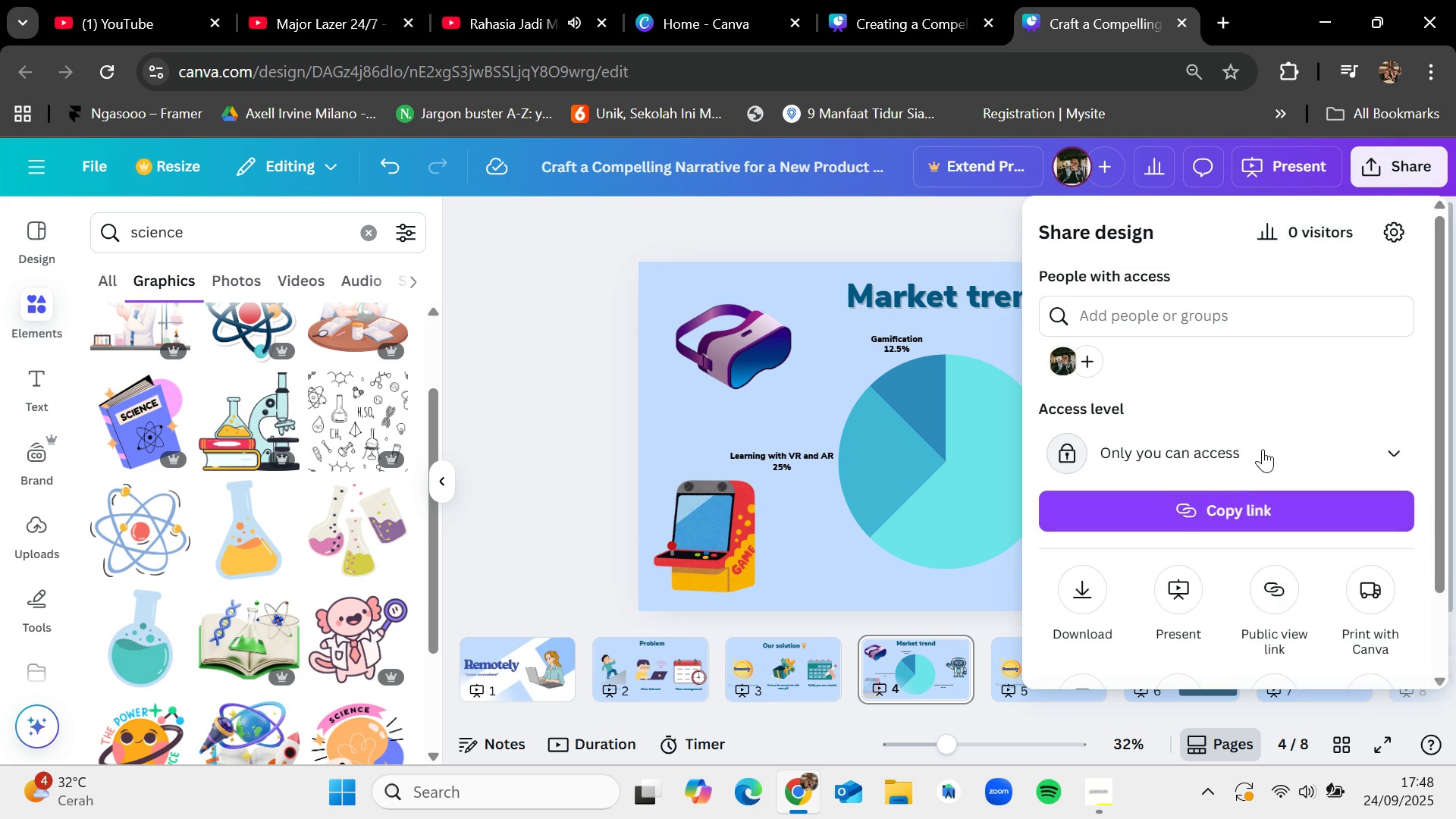 
mouse_move([1118, 598])
 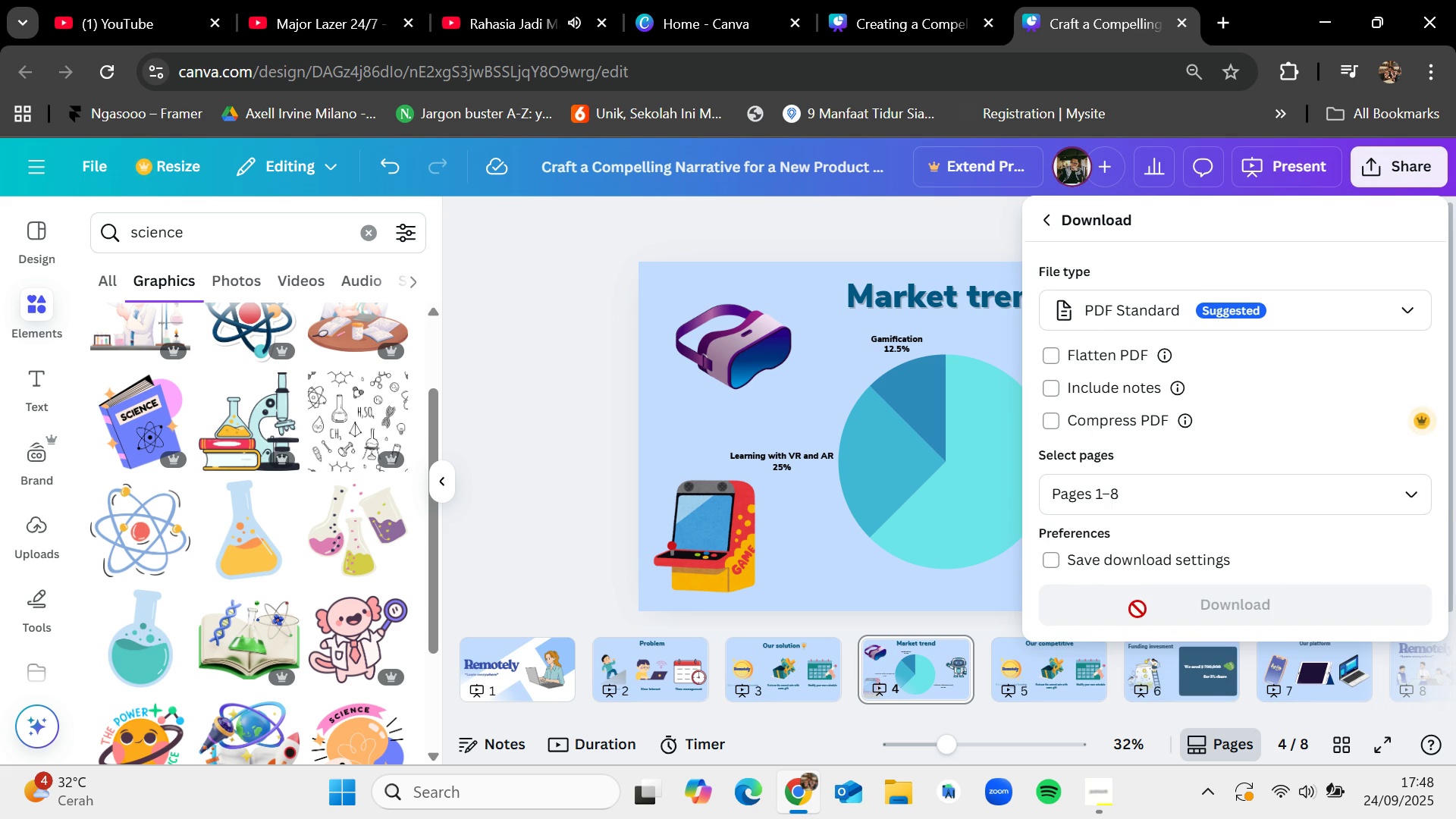 
mouse_move([1150, 591])
 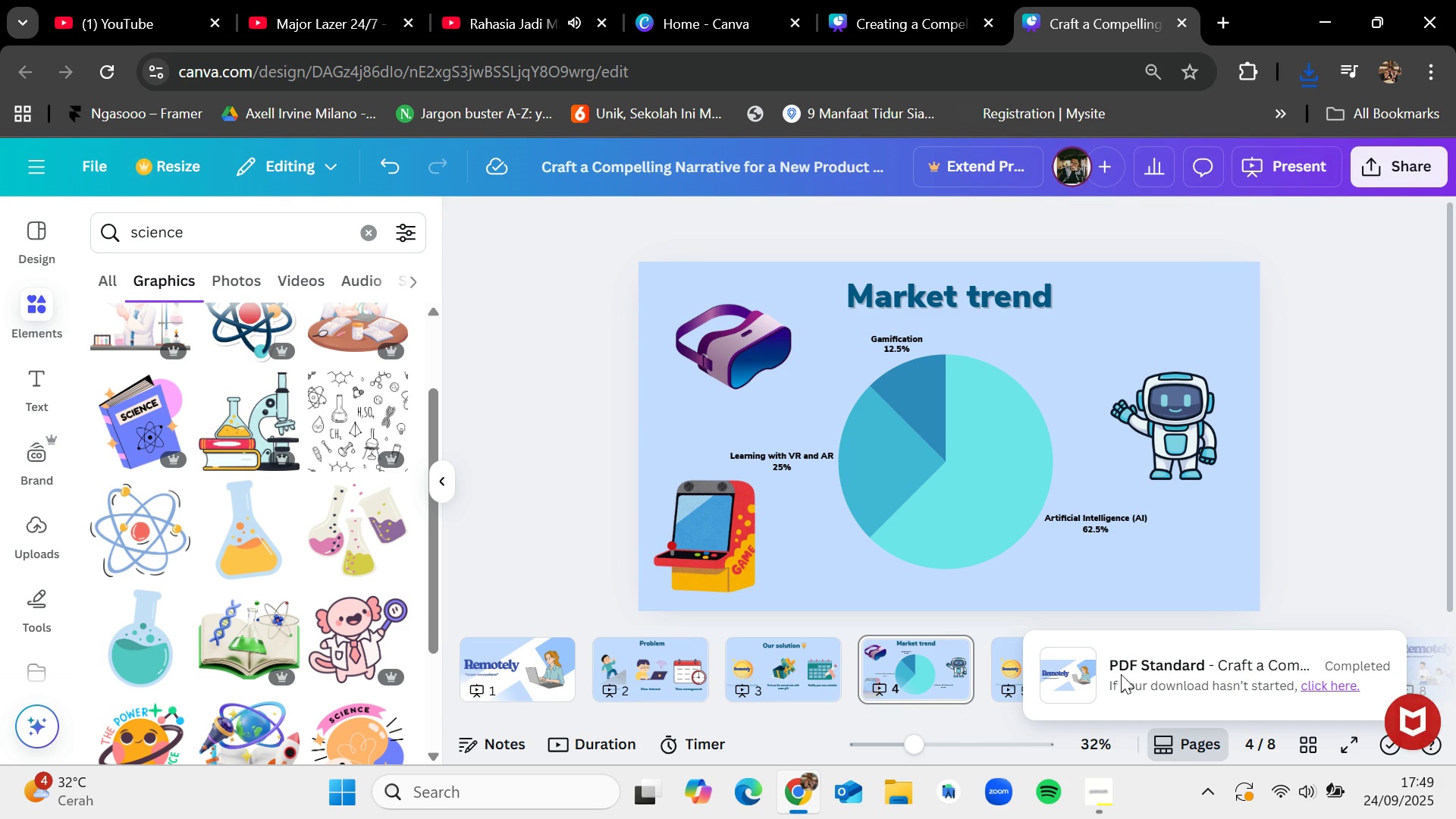 
wait(21.58)
 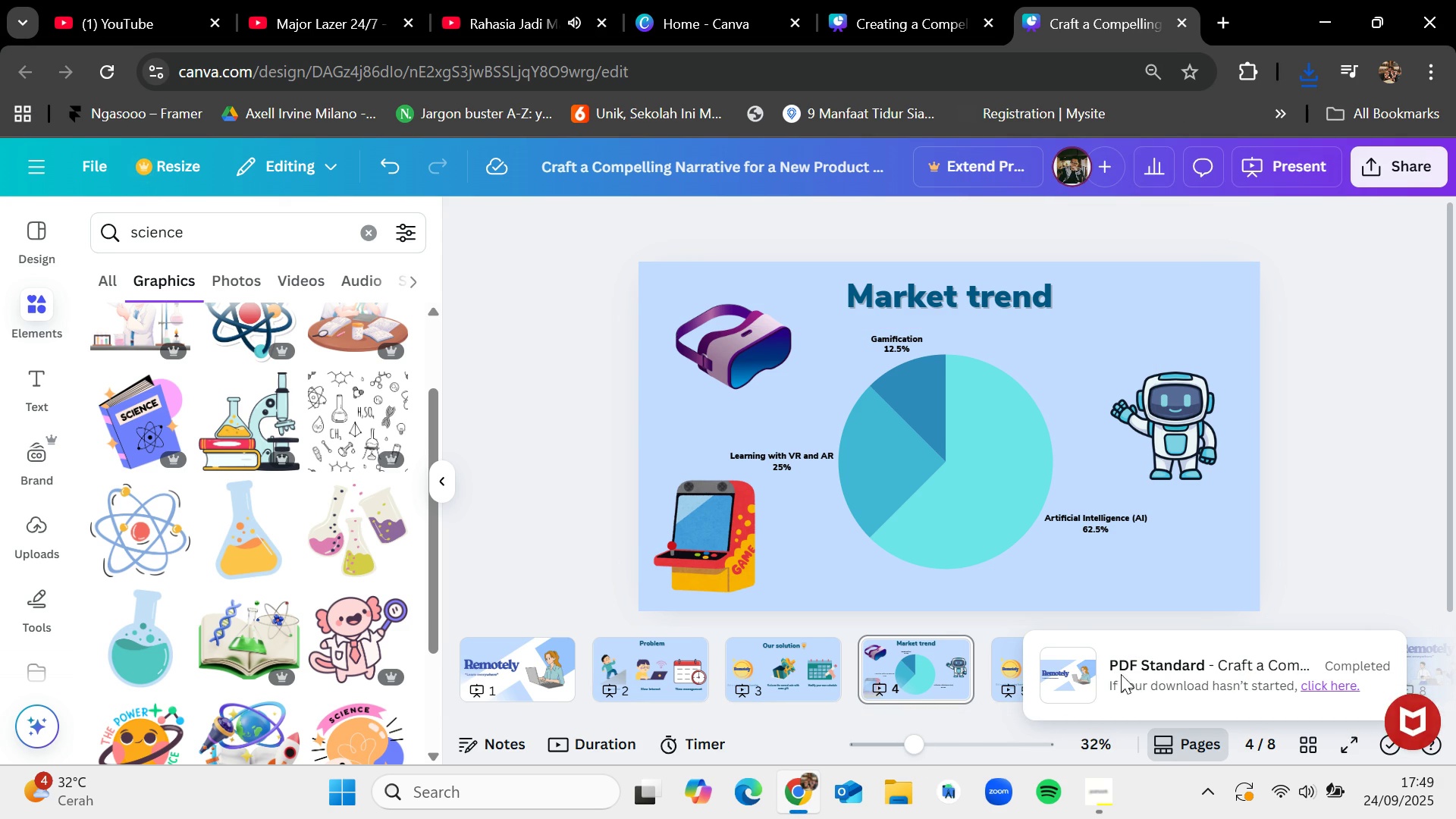 
left_click([1299, 80])
 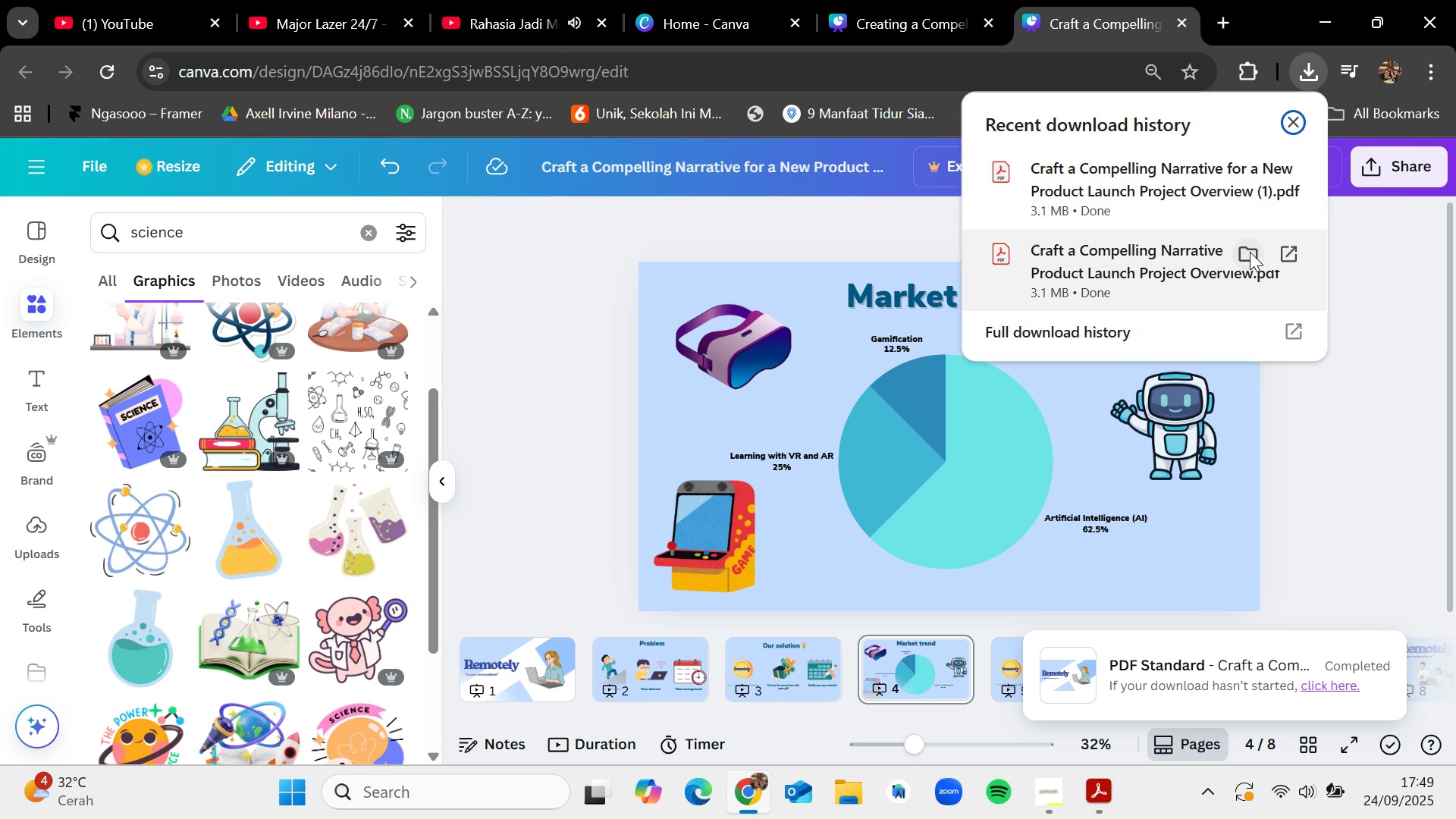 
left_click([1250, 251])
 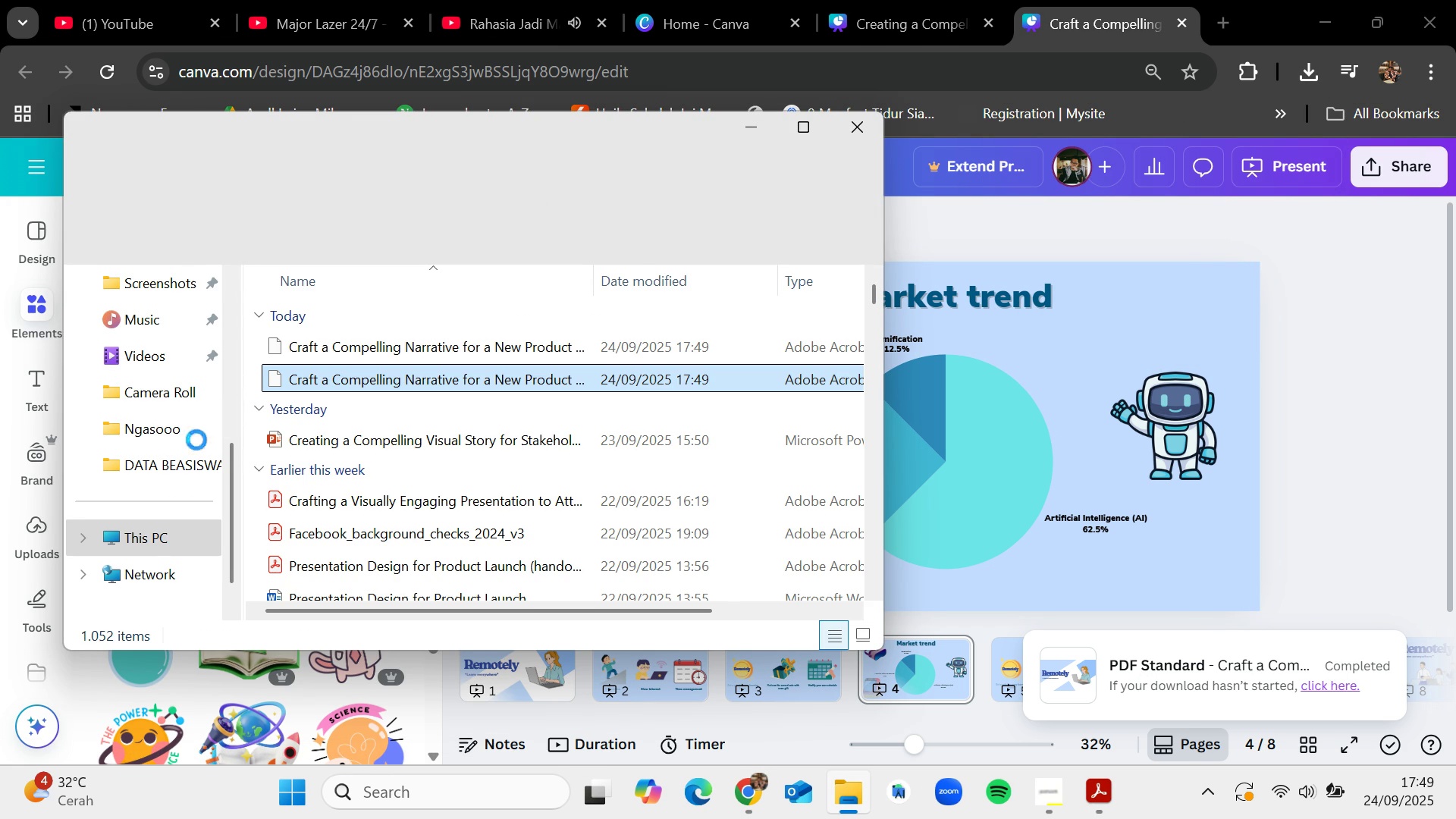 
scroll: coordinate [167, 522], scroll_direction: up, amount: 1.0
 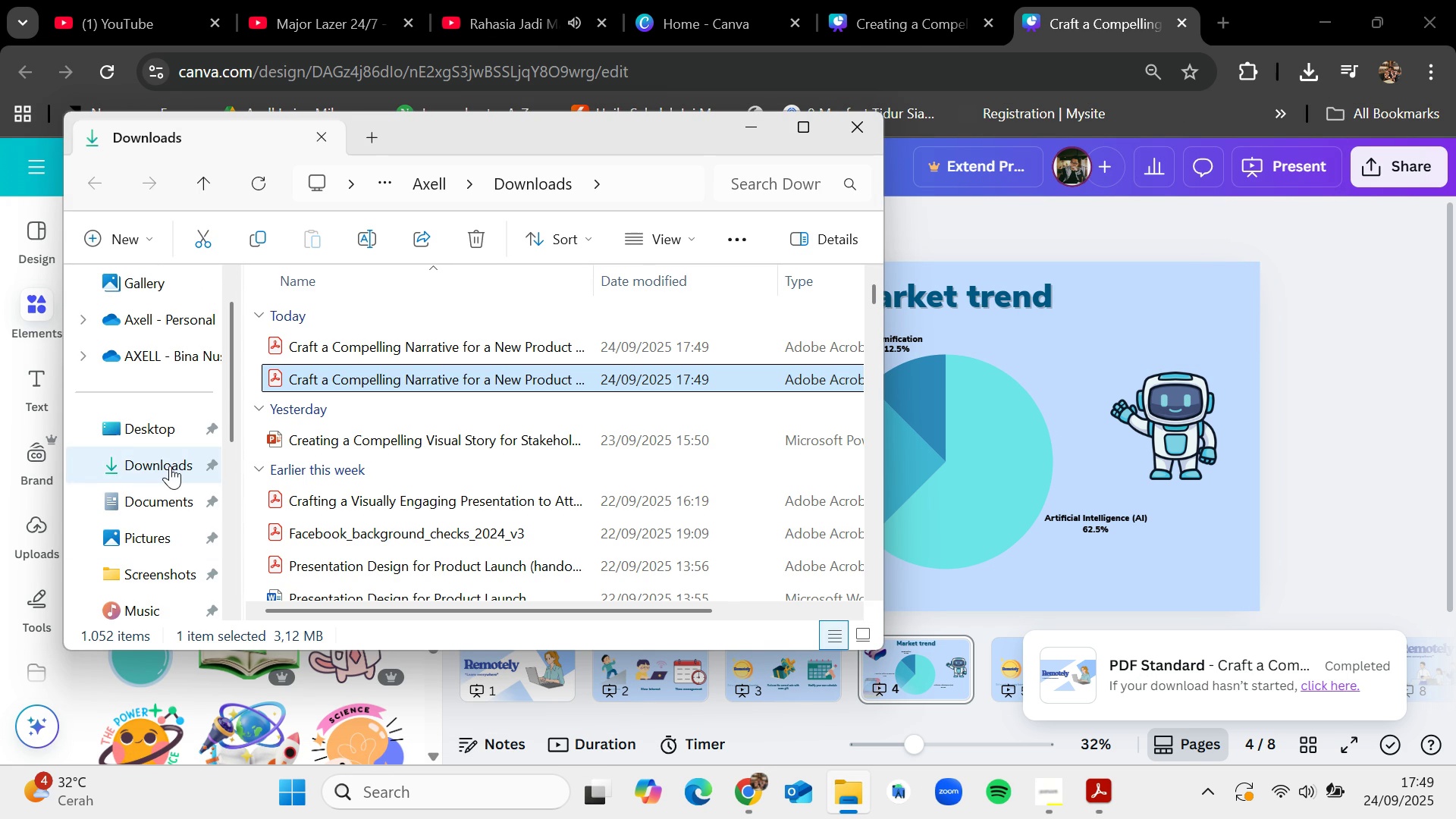 
left_click([170, 466])
 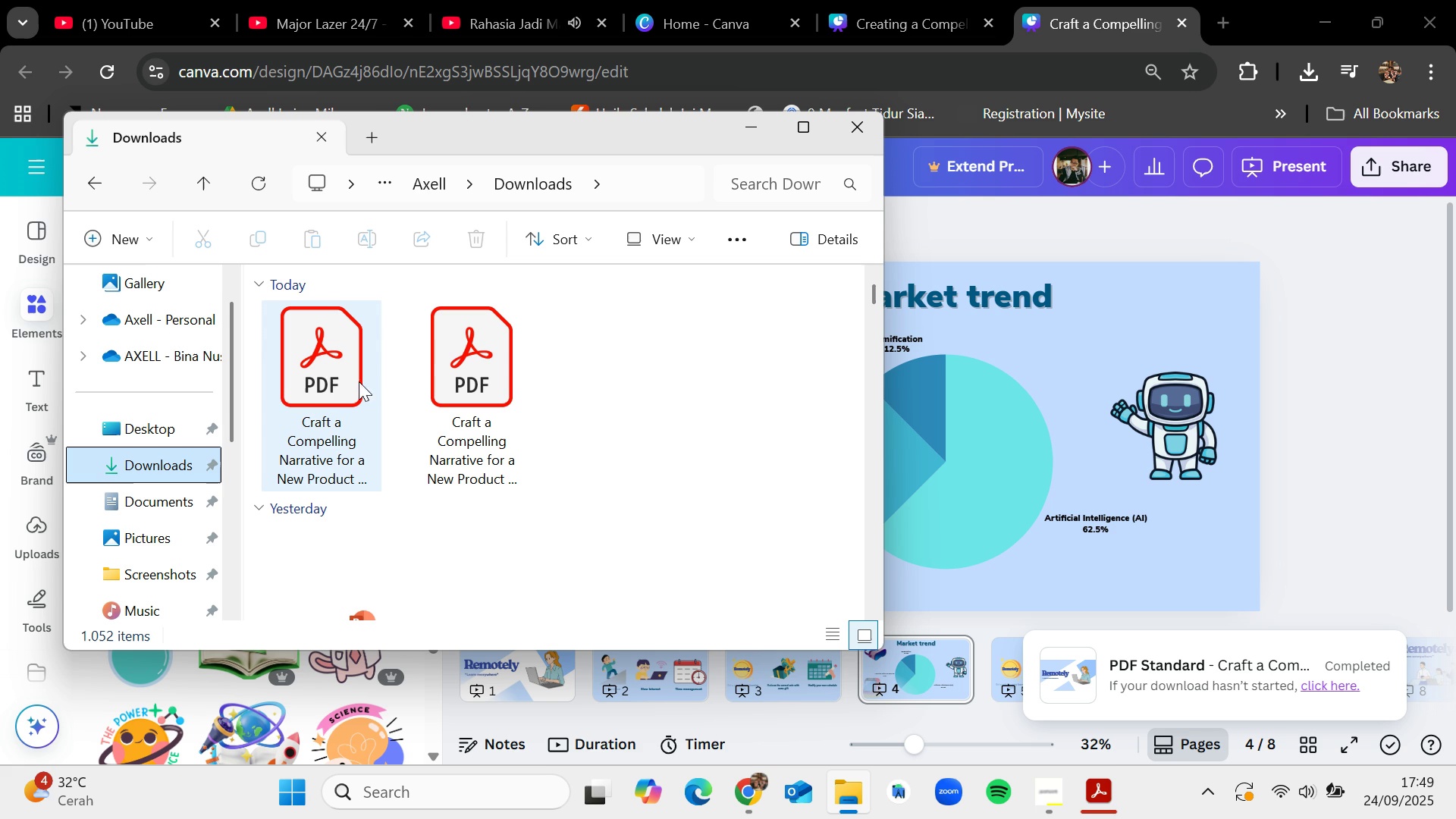 
right_click([323, 374])
 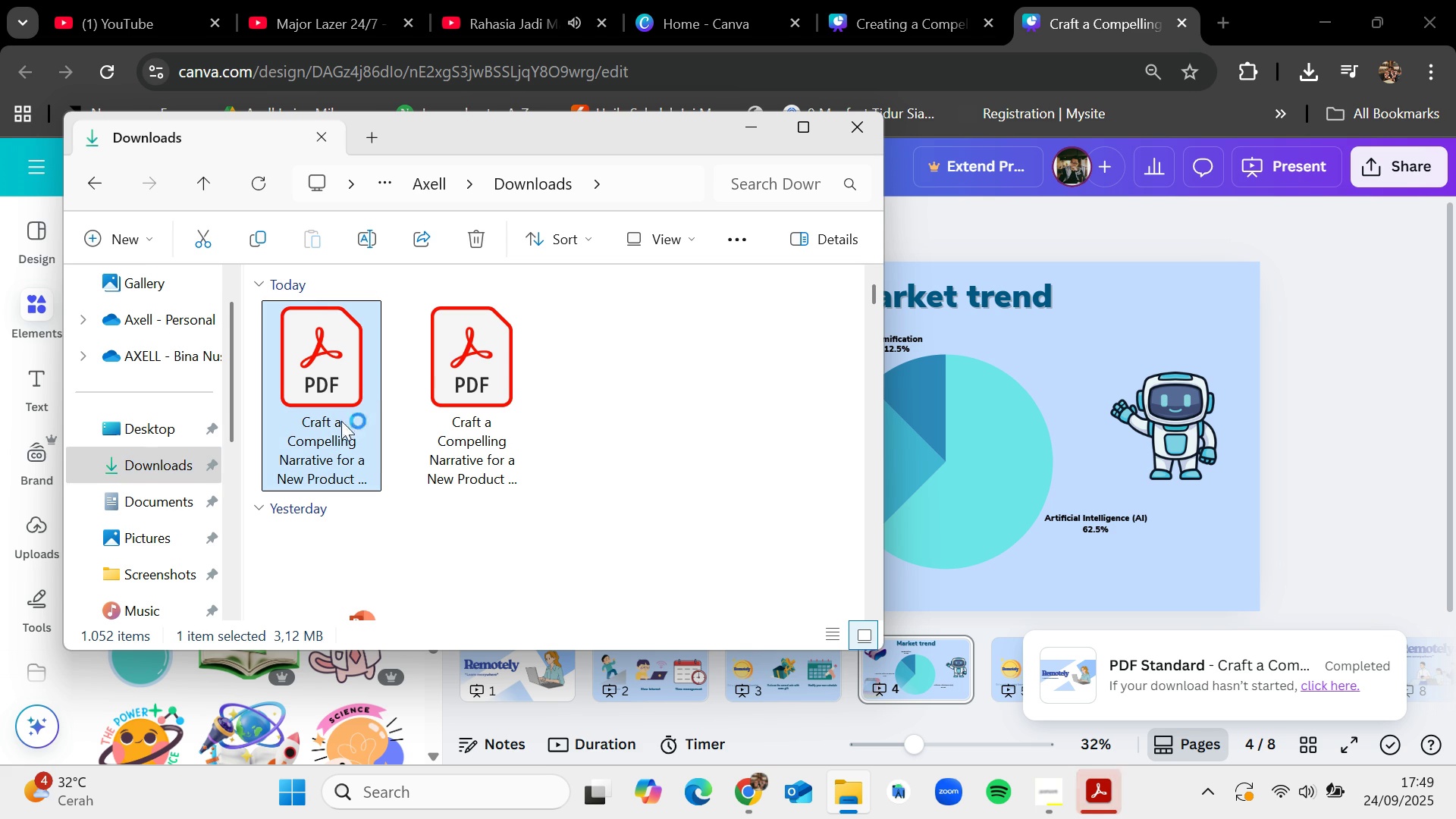 
mouse_move([325, 392])
 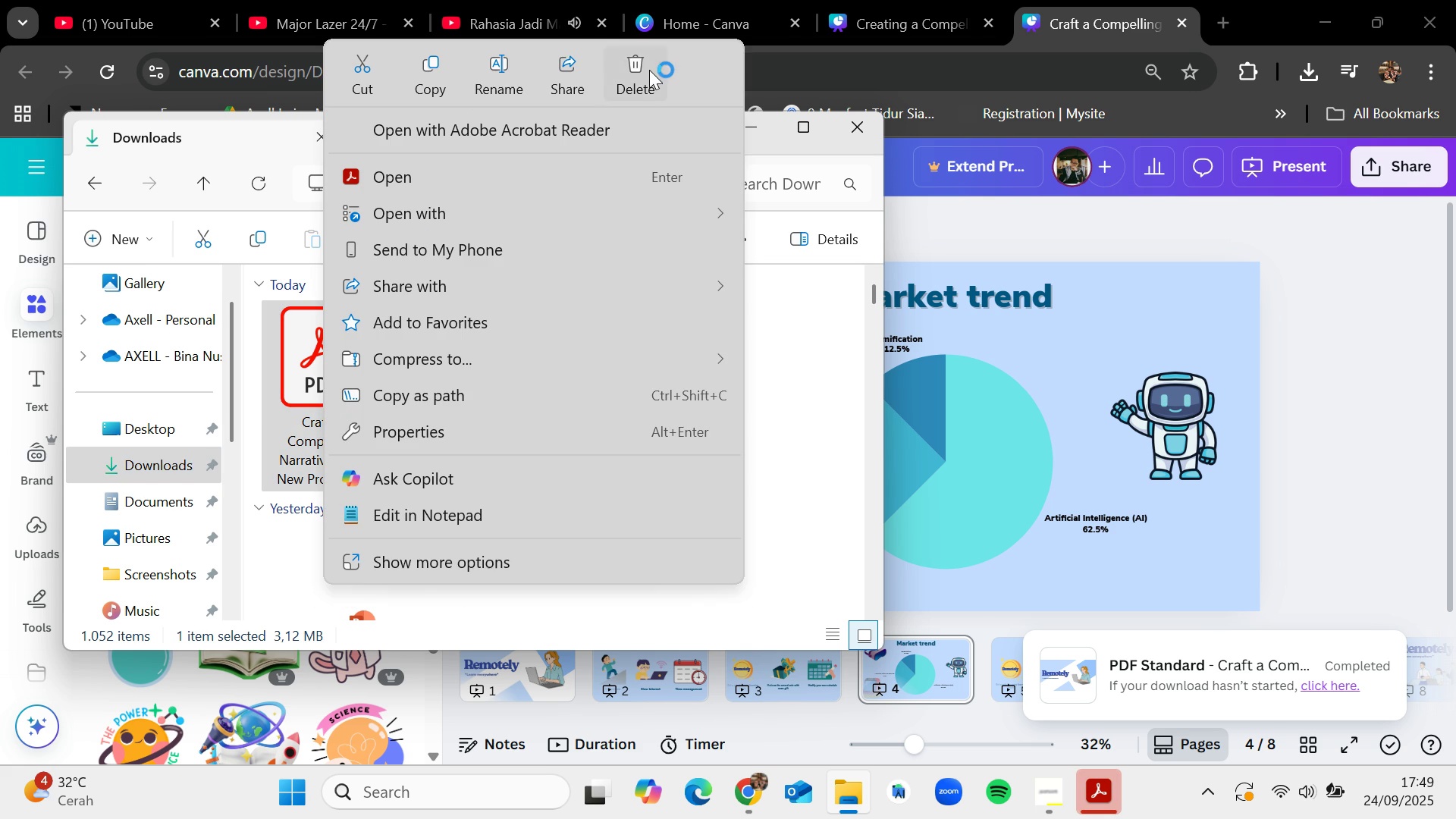 
left_click_drag(start_coordinate=[645, 69], to_coordinate=[643, 64])
 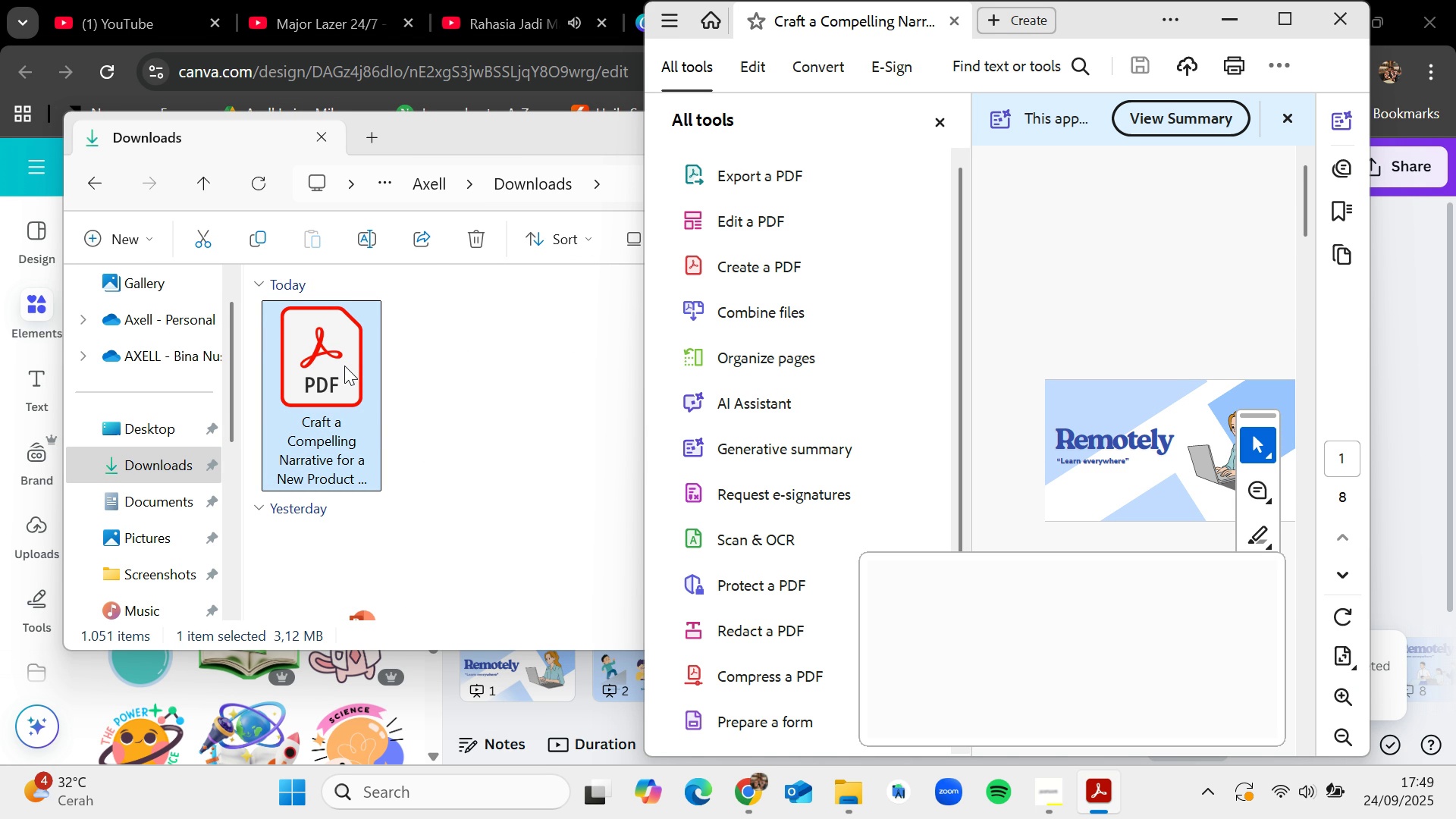 
wait(20.41)
 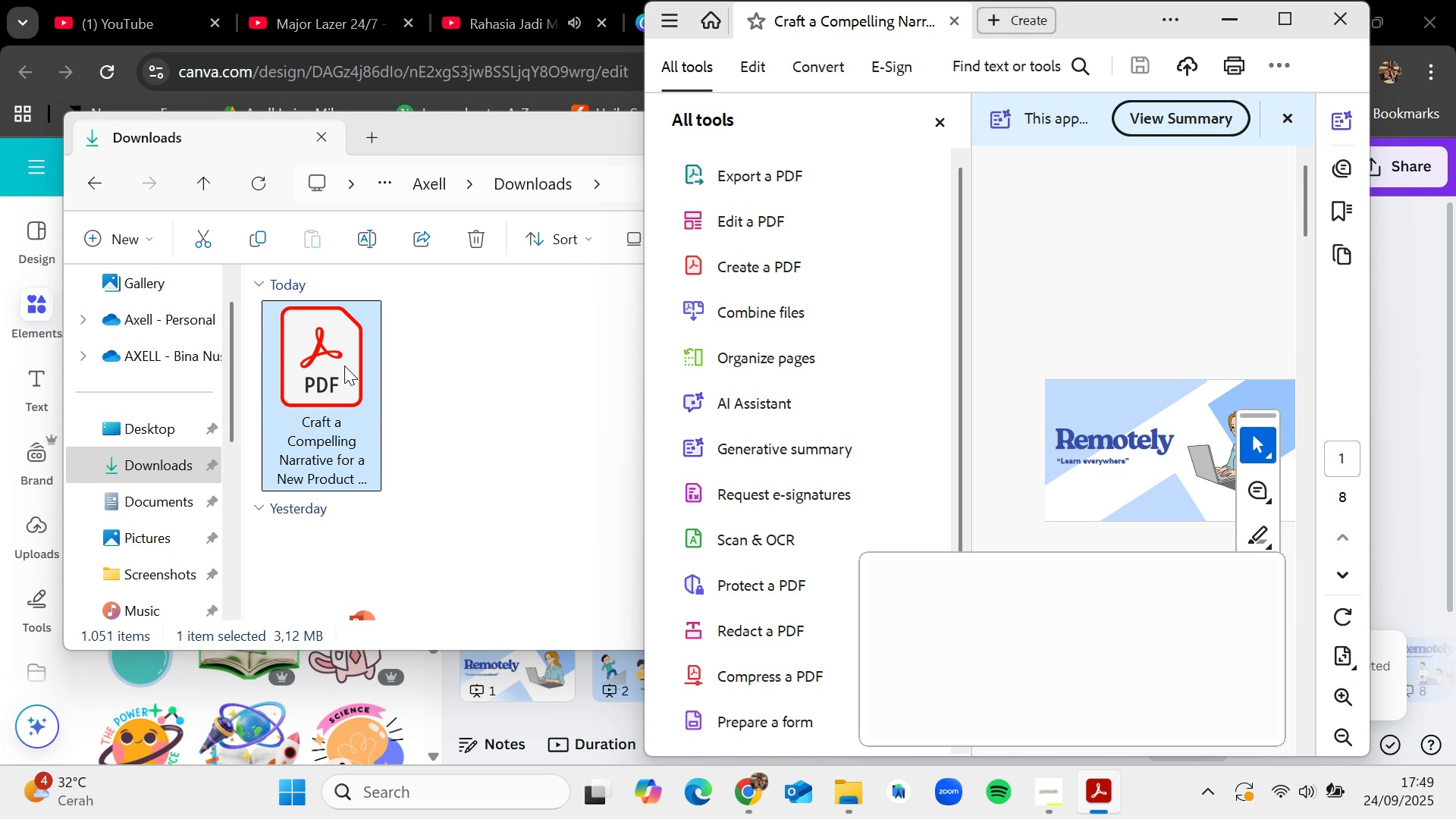 
left_click([590, 339])
 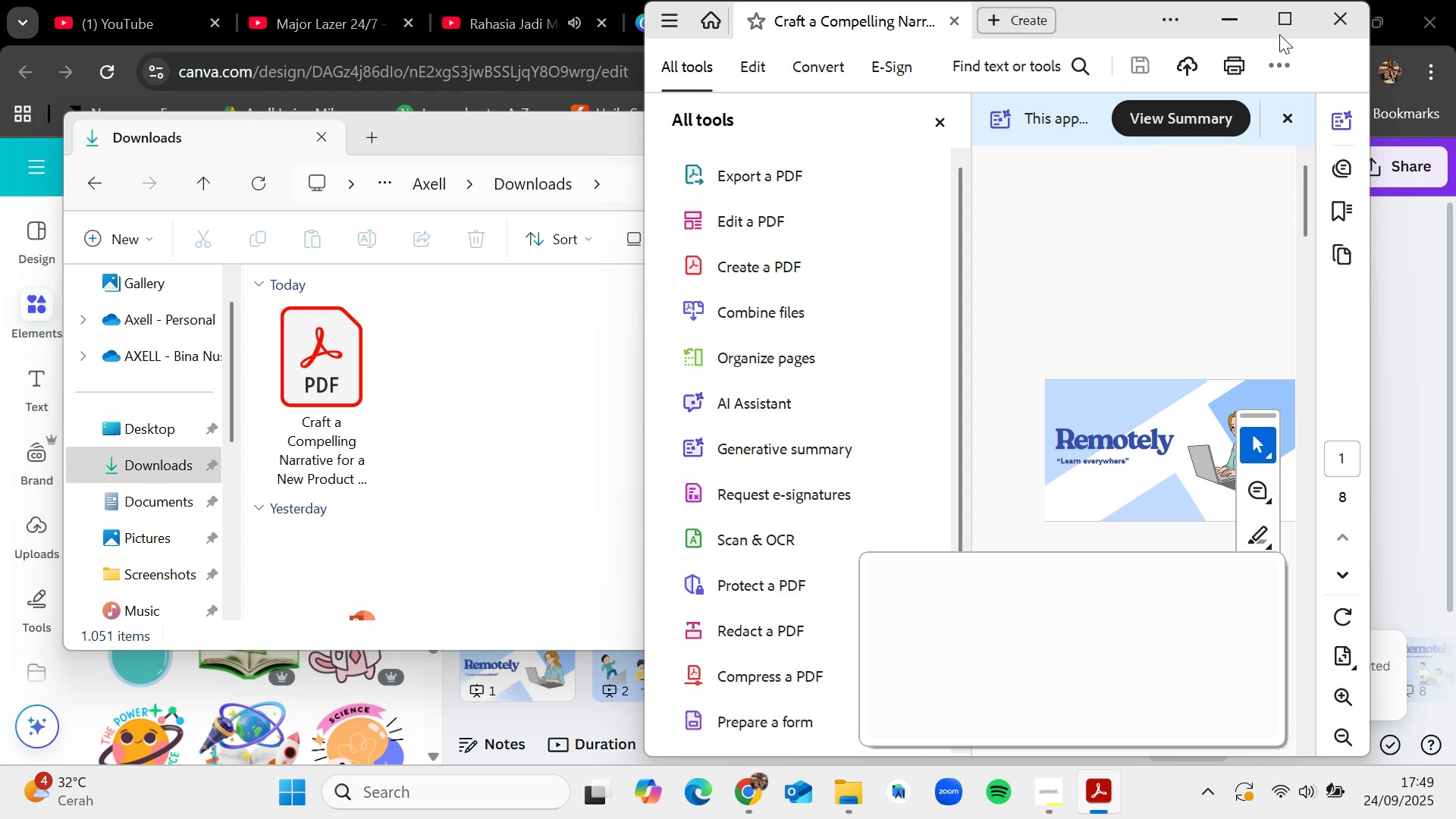 
left_click([483, 353])
 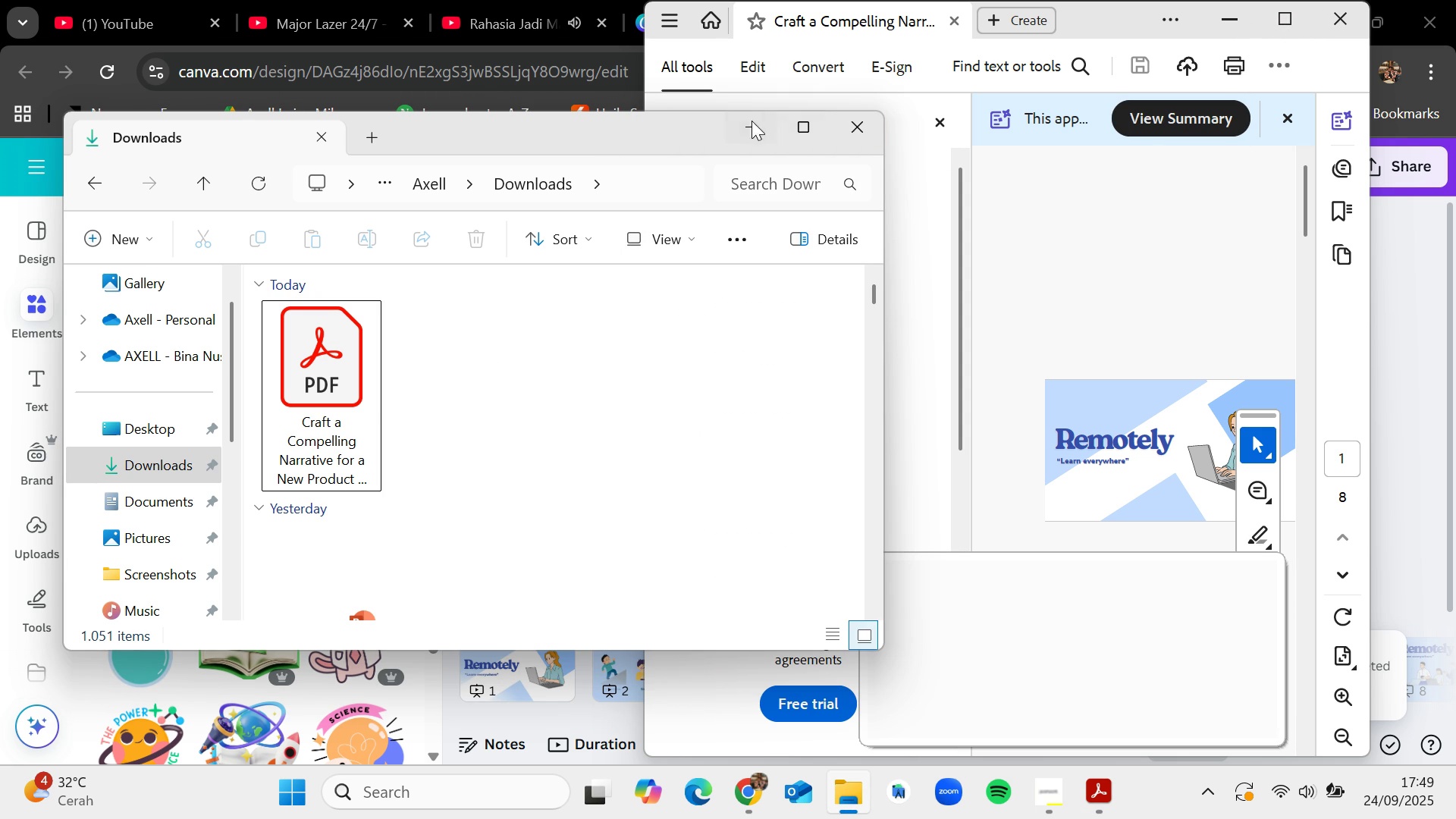 
left_click([617, 438])
 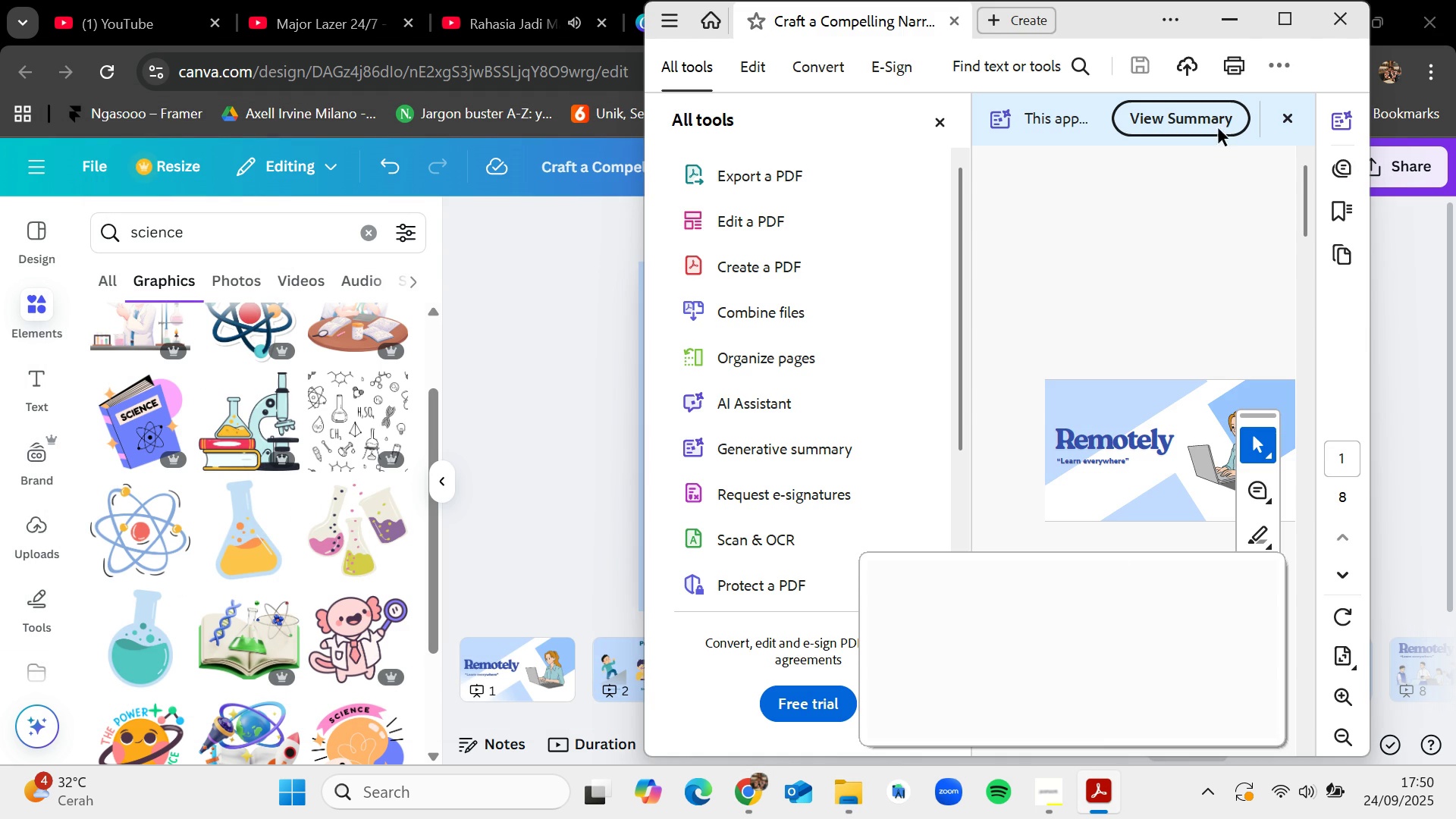 
left_click_drag(start_coordinate=[1287, 20], to_coordinate=[1287, 17])
 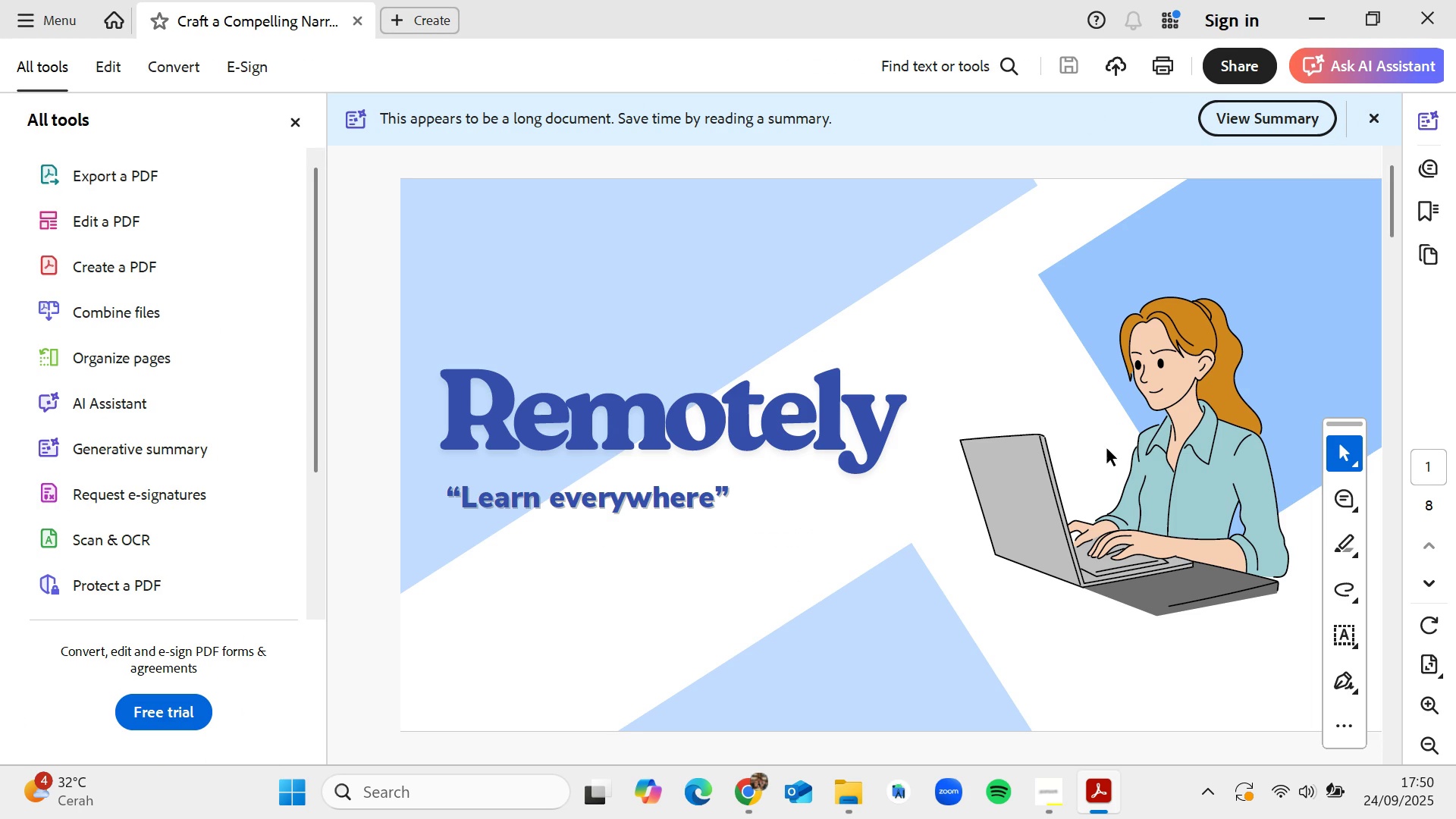 
scroll: coordinate [924, 523], scroll_direction: down, amount: 5.0
 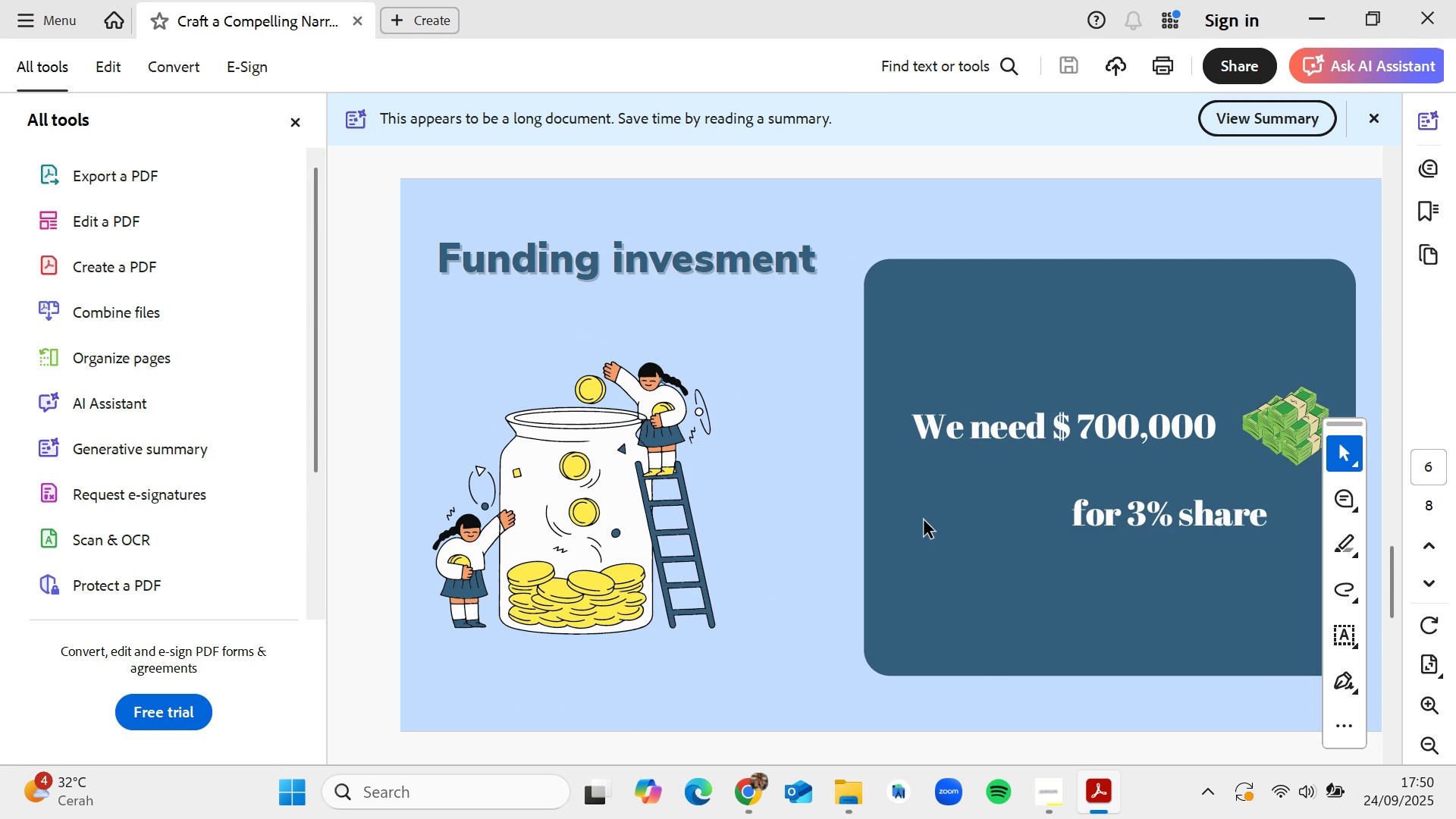 
scroll: coordinate [924, 521], scroll_direction: down, amount: 3.0
 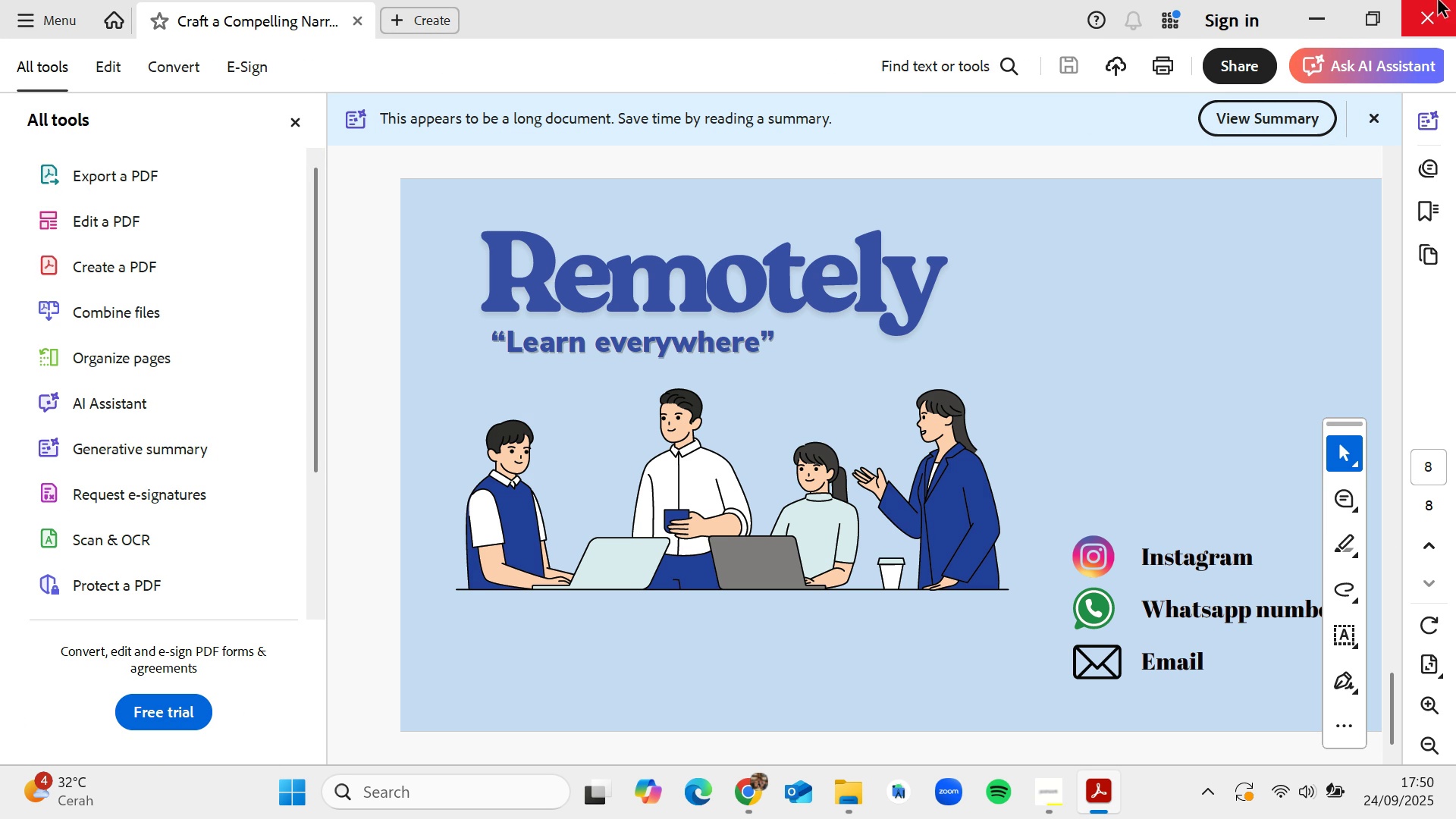 
left_click([1442, 0])
 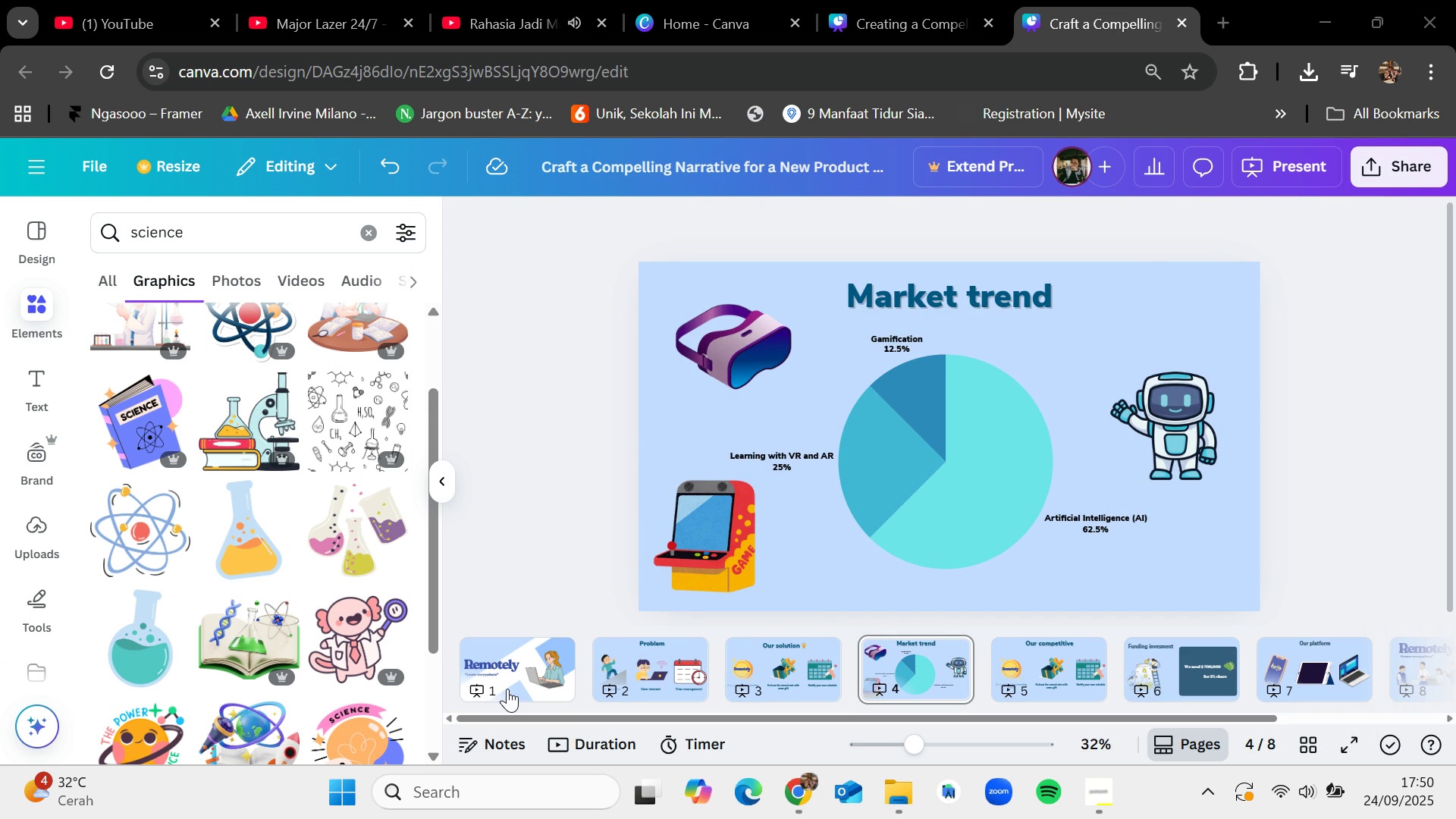 
left_click([507, 689])
 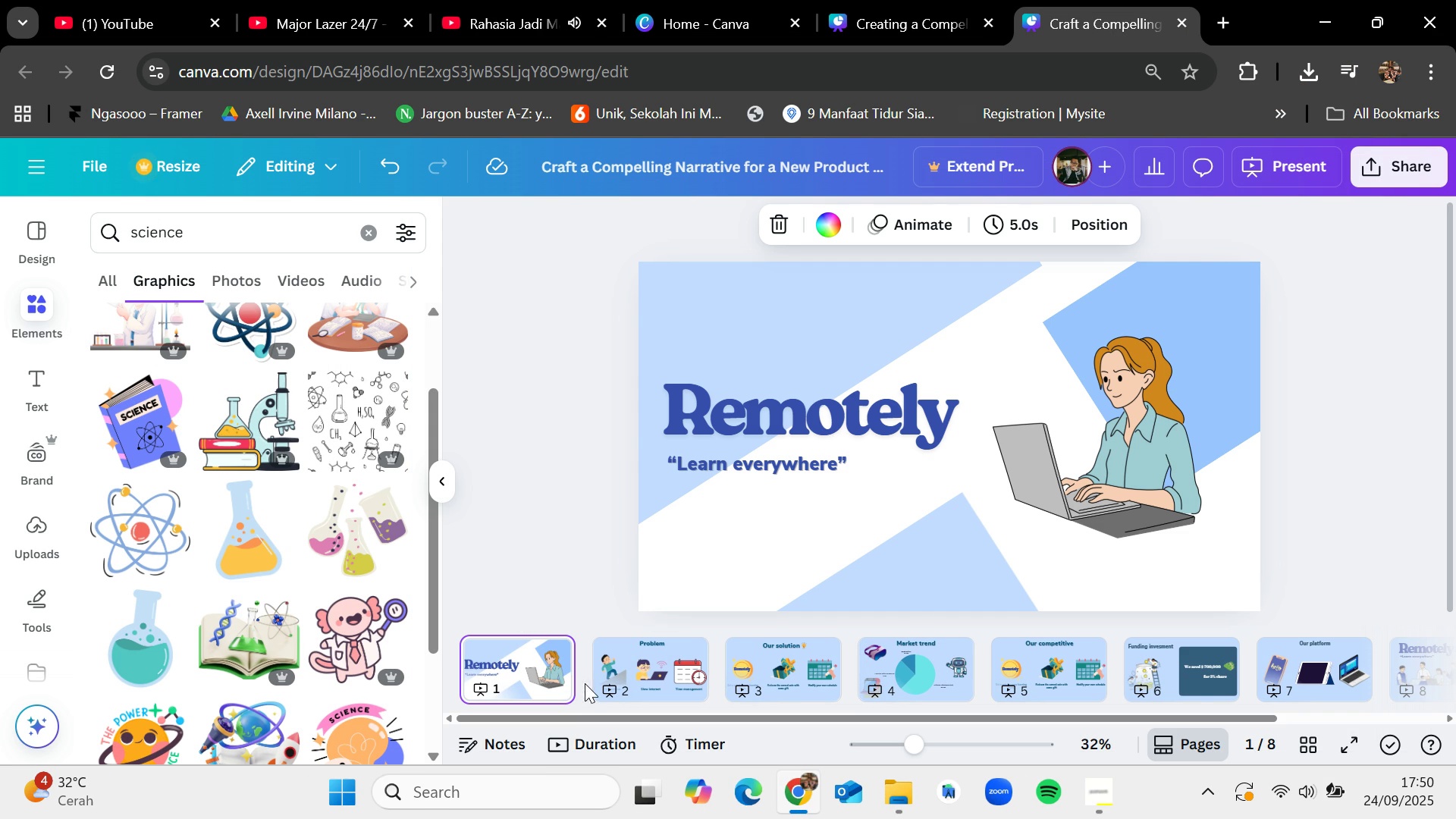 
left_click([593, 683])
 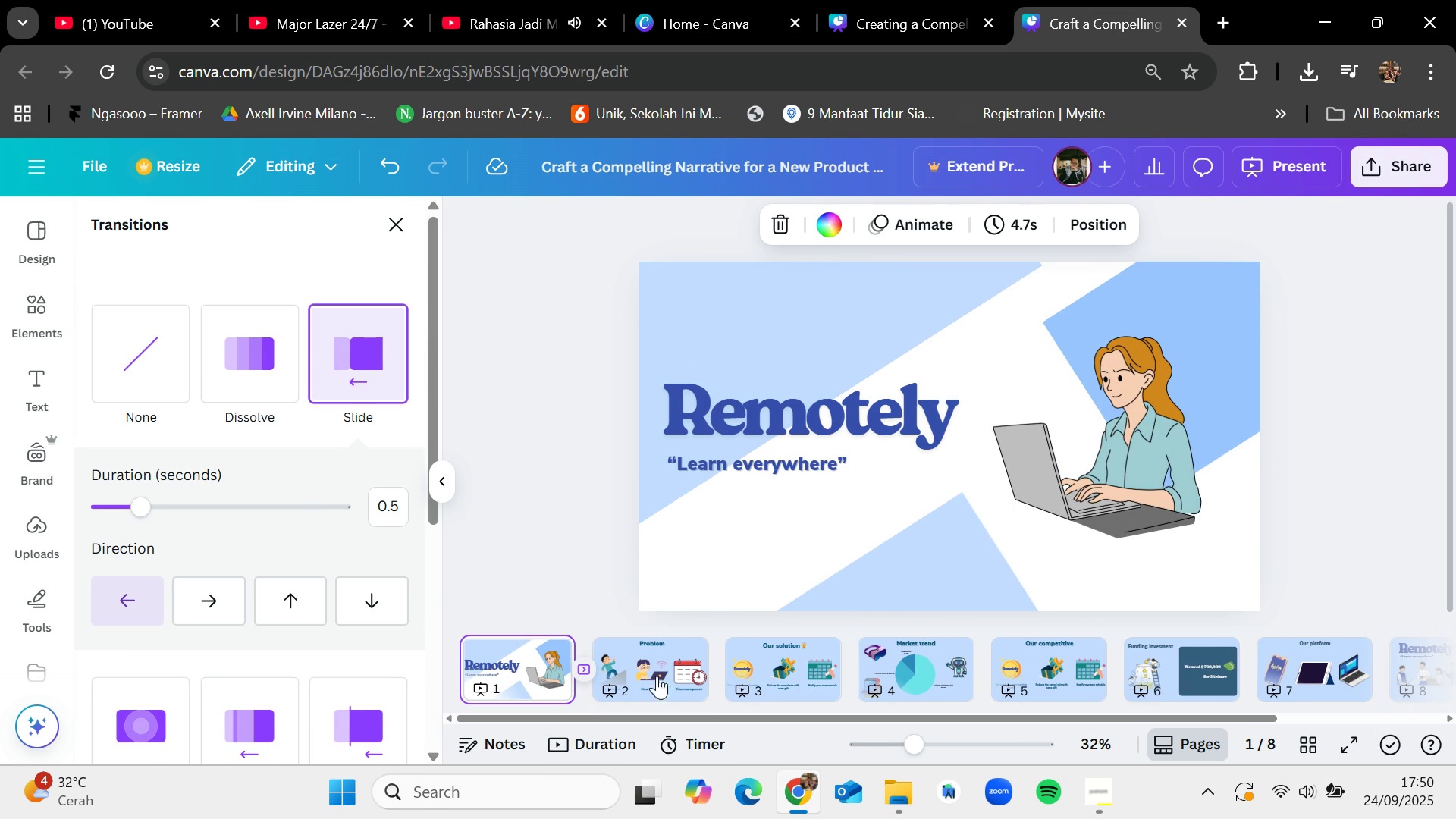 
left_click([719, 675])
 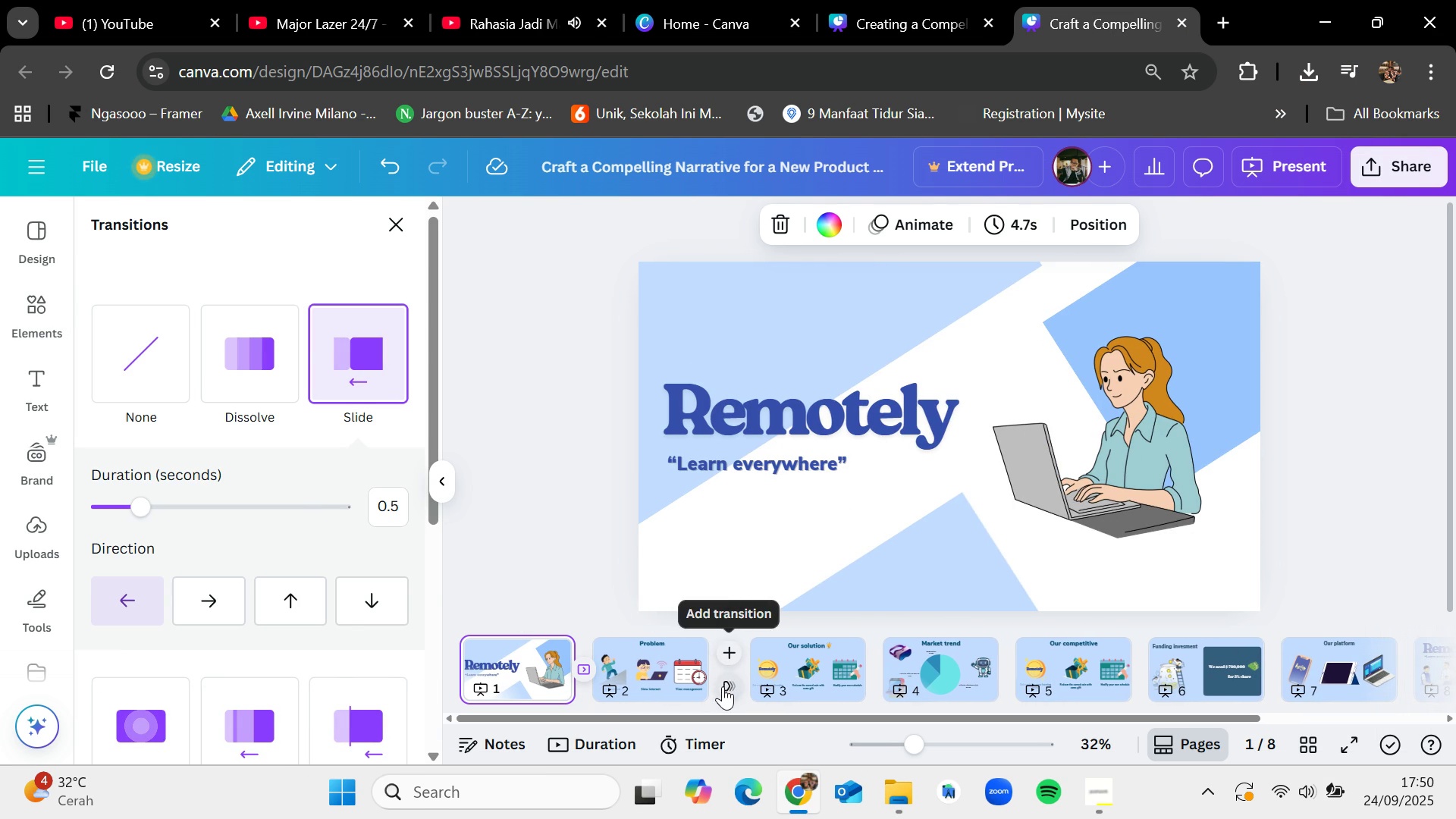 
left_click([723, 686])
 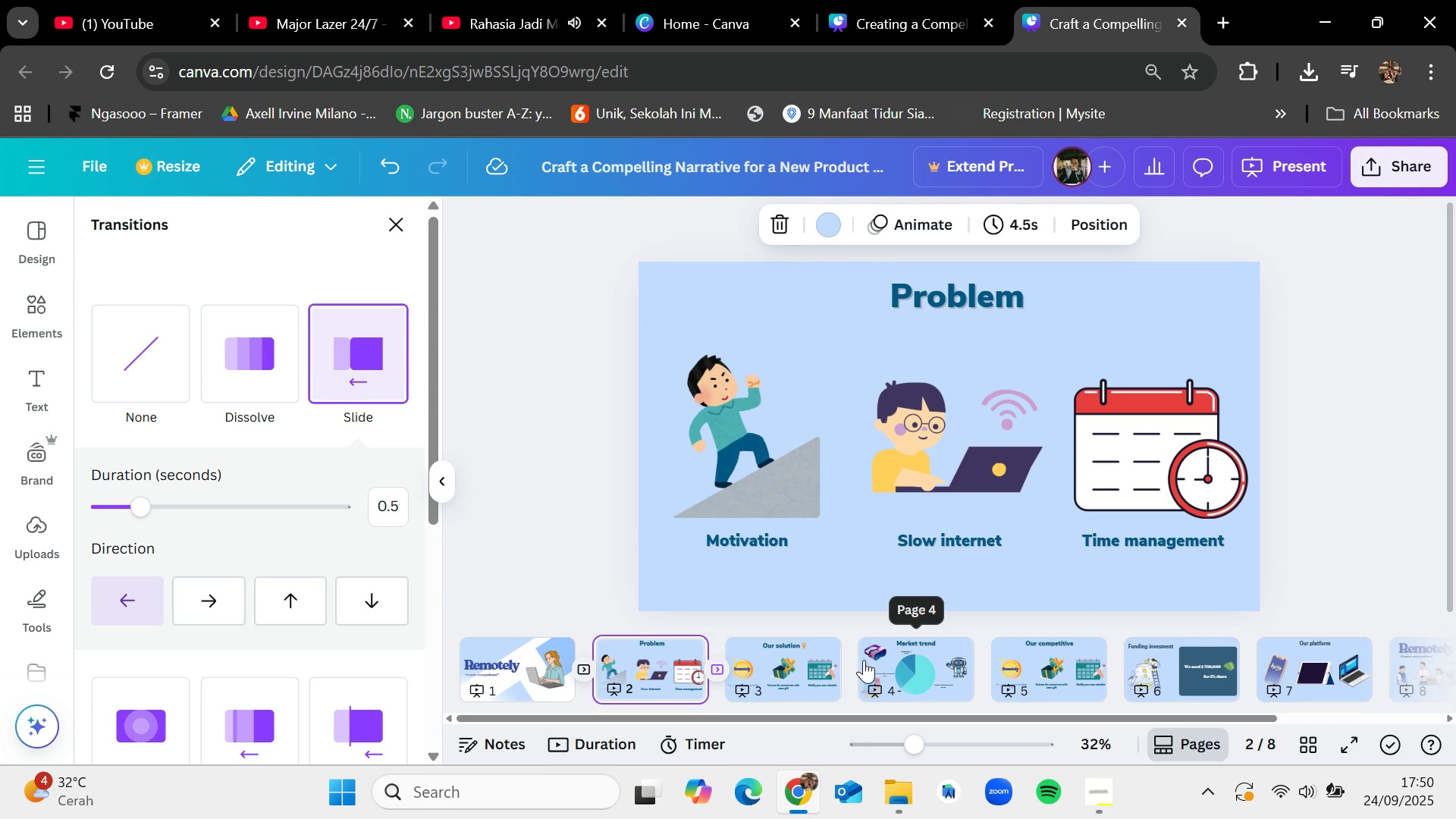 
left_click([849, 671])
 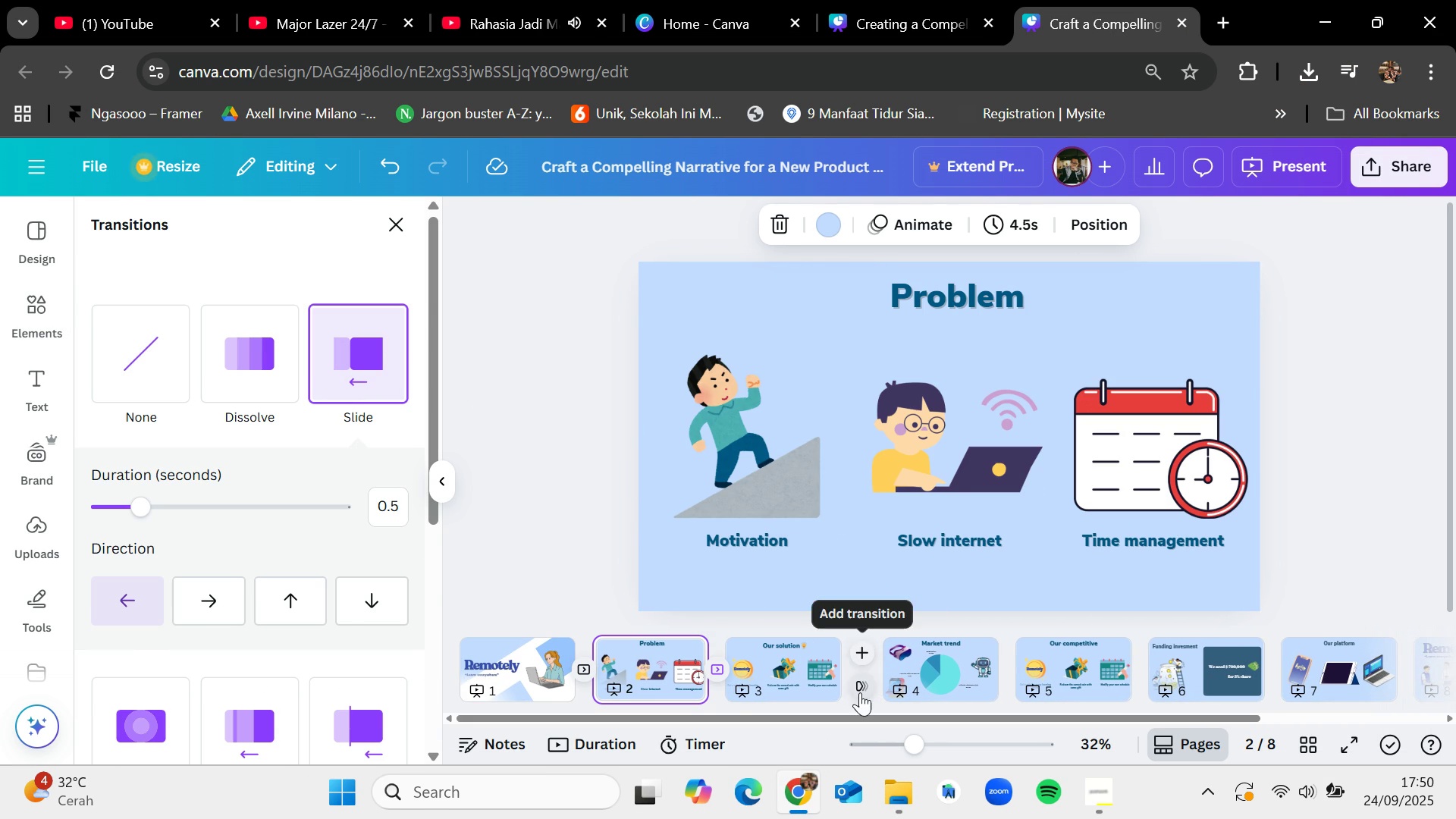 
left_click([860, 692])
 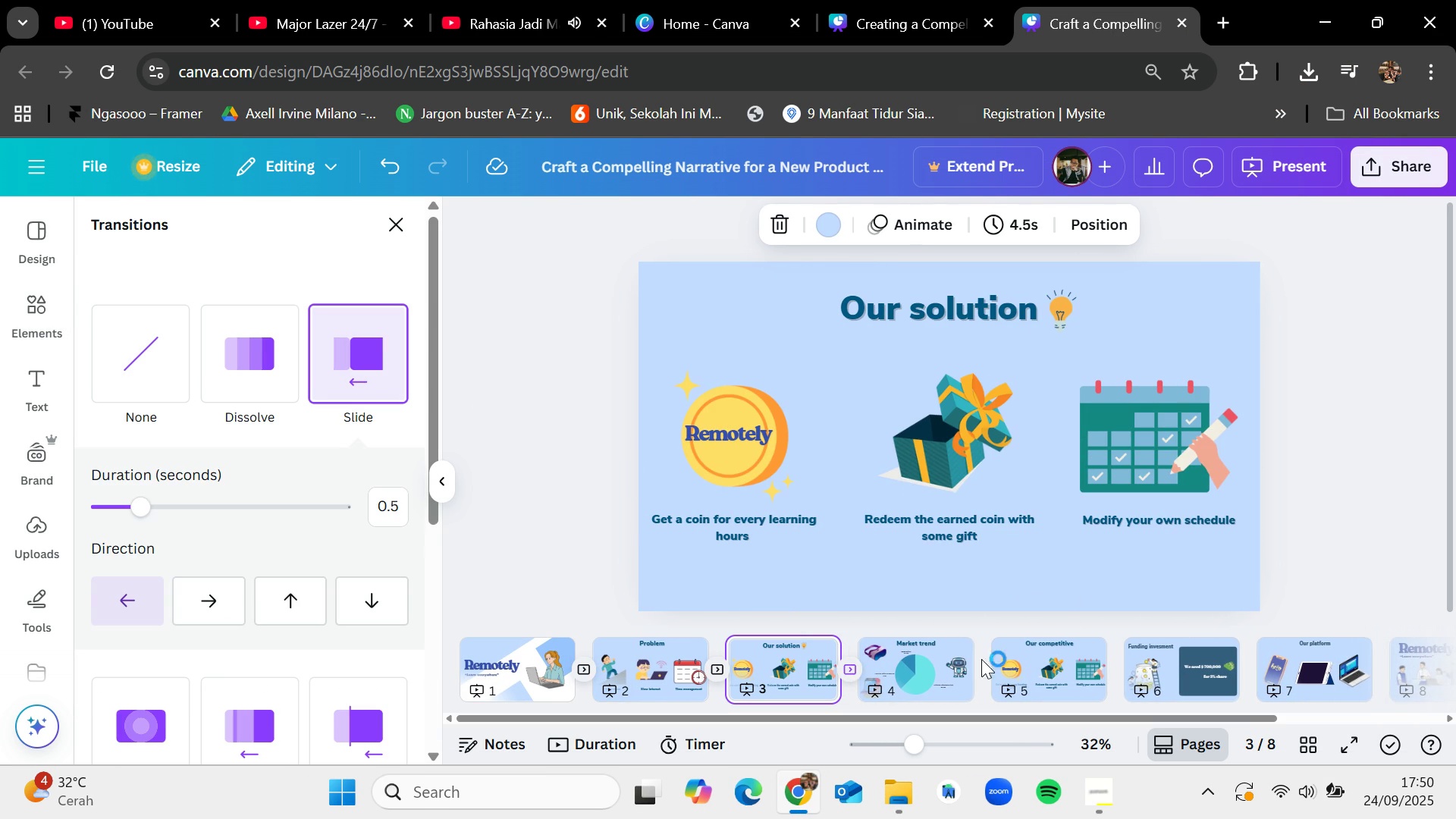 
left_click([981, 675])
 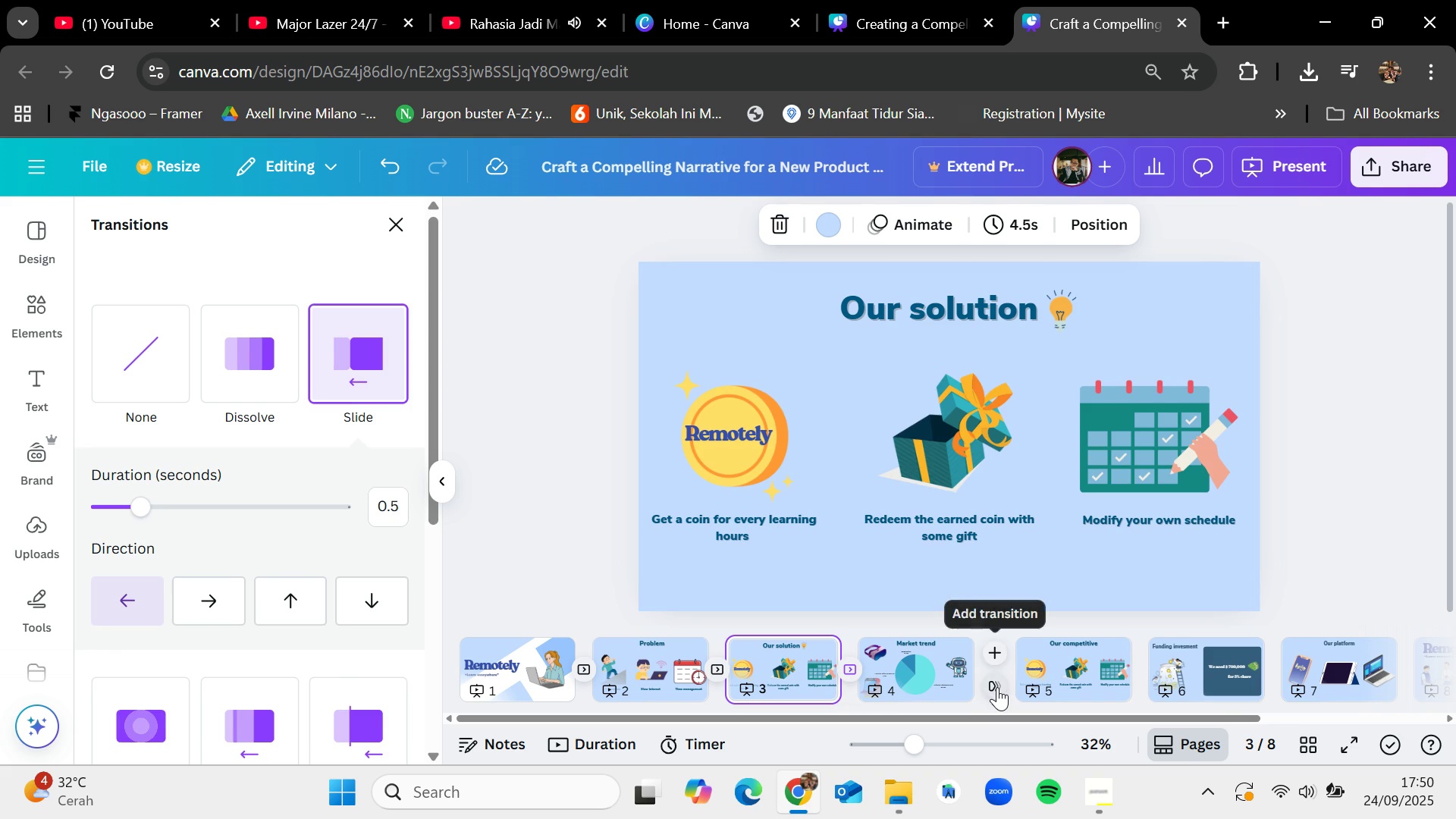 
left_click([997, 687])
 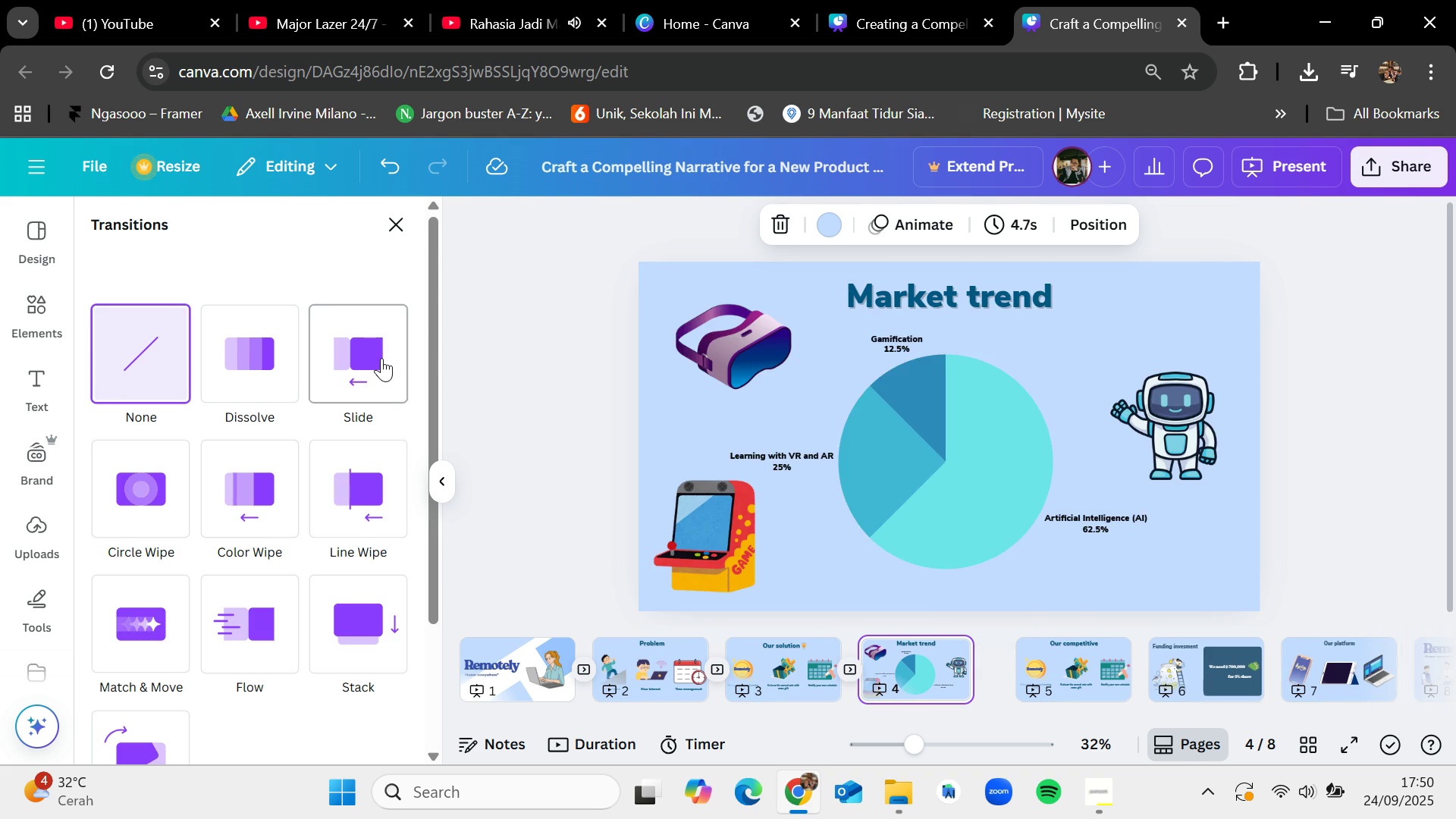 
left_click([381, 358])
 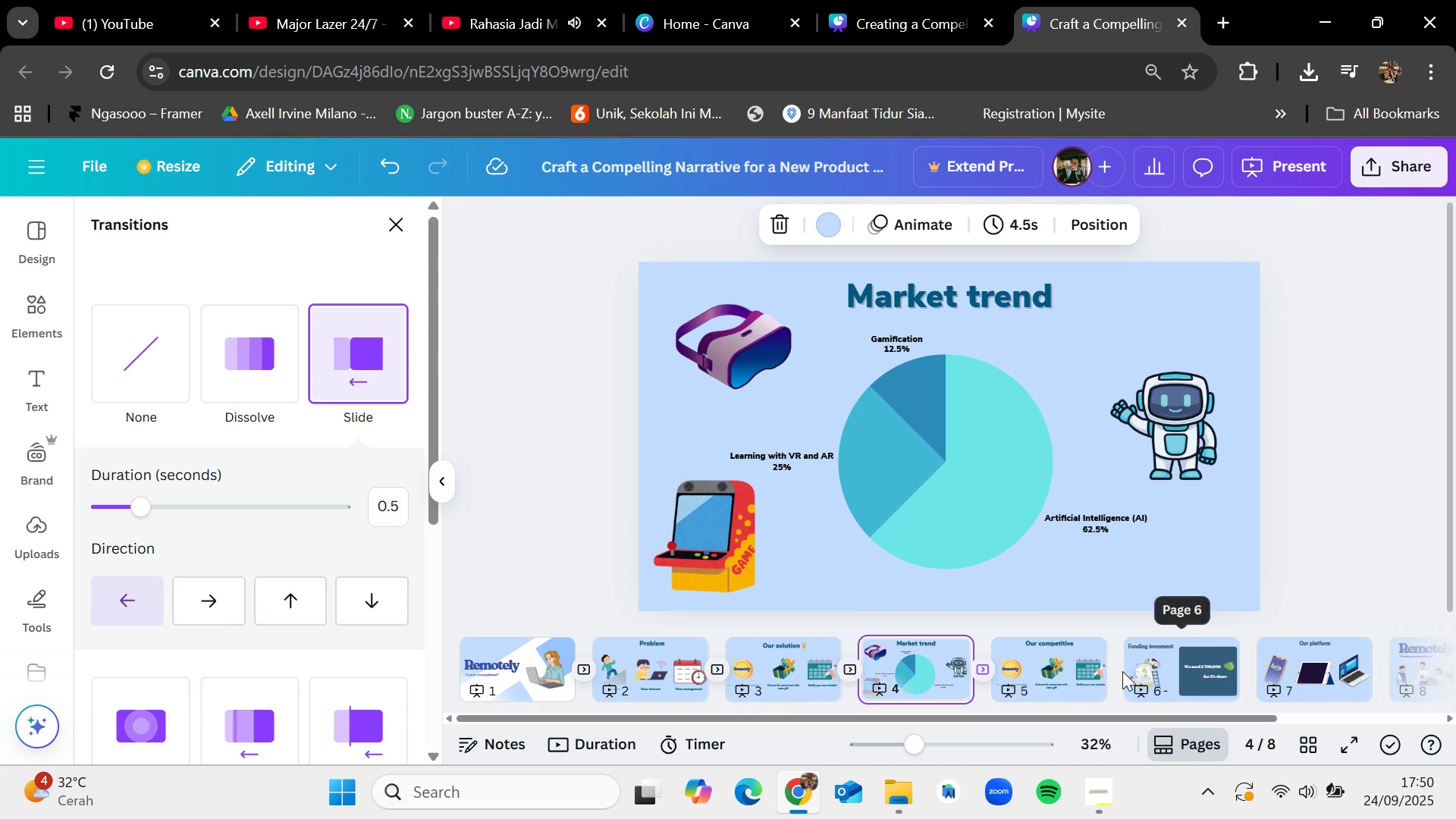 
left_click([1118, 677])
 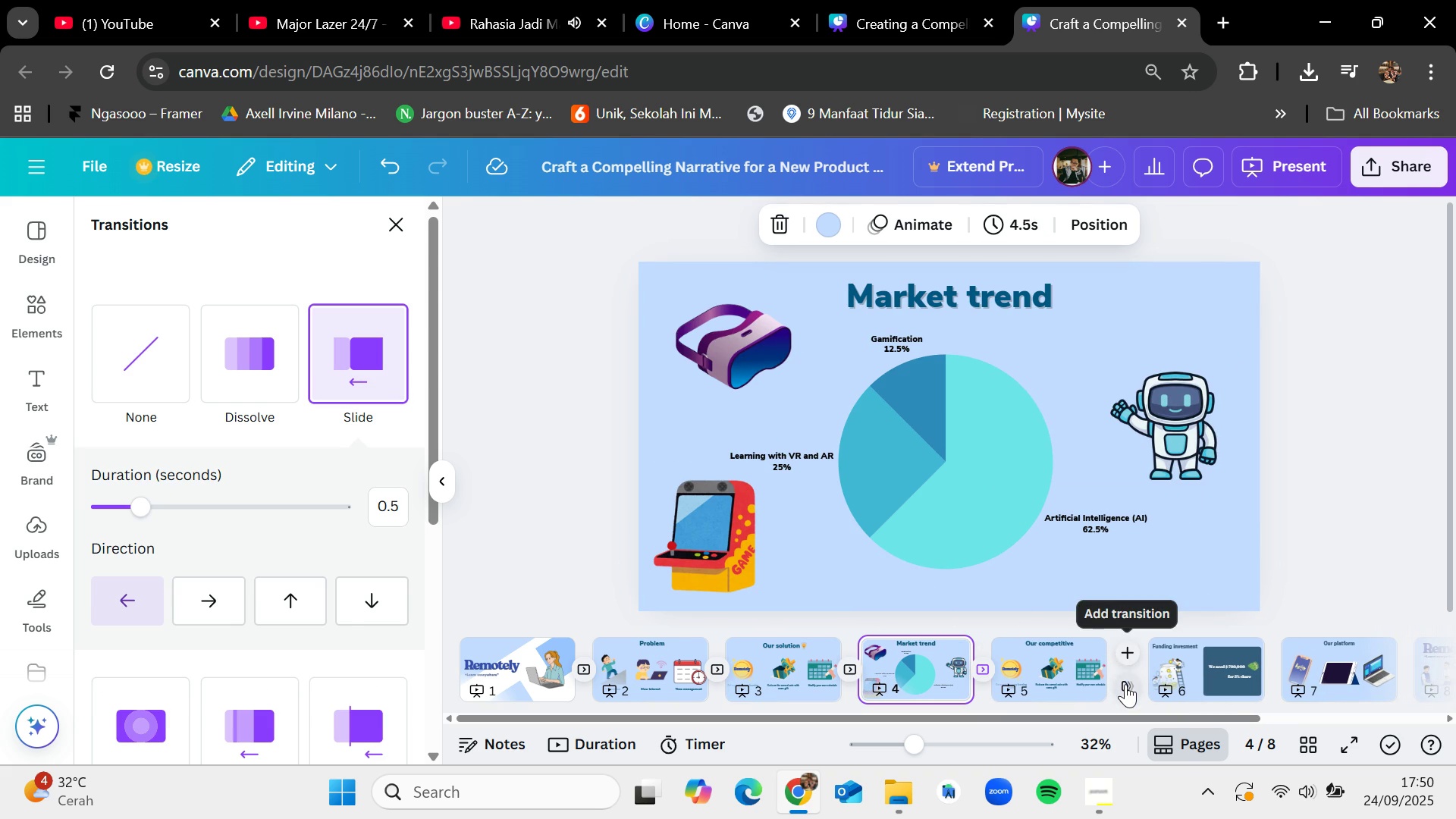 
left_click([1126, 684])
 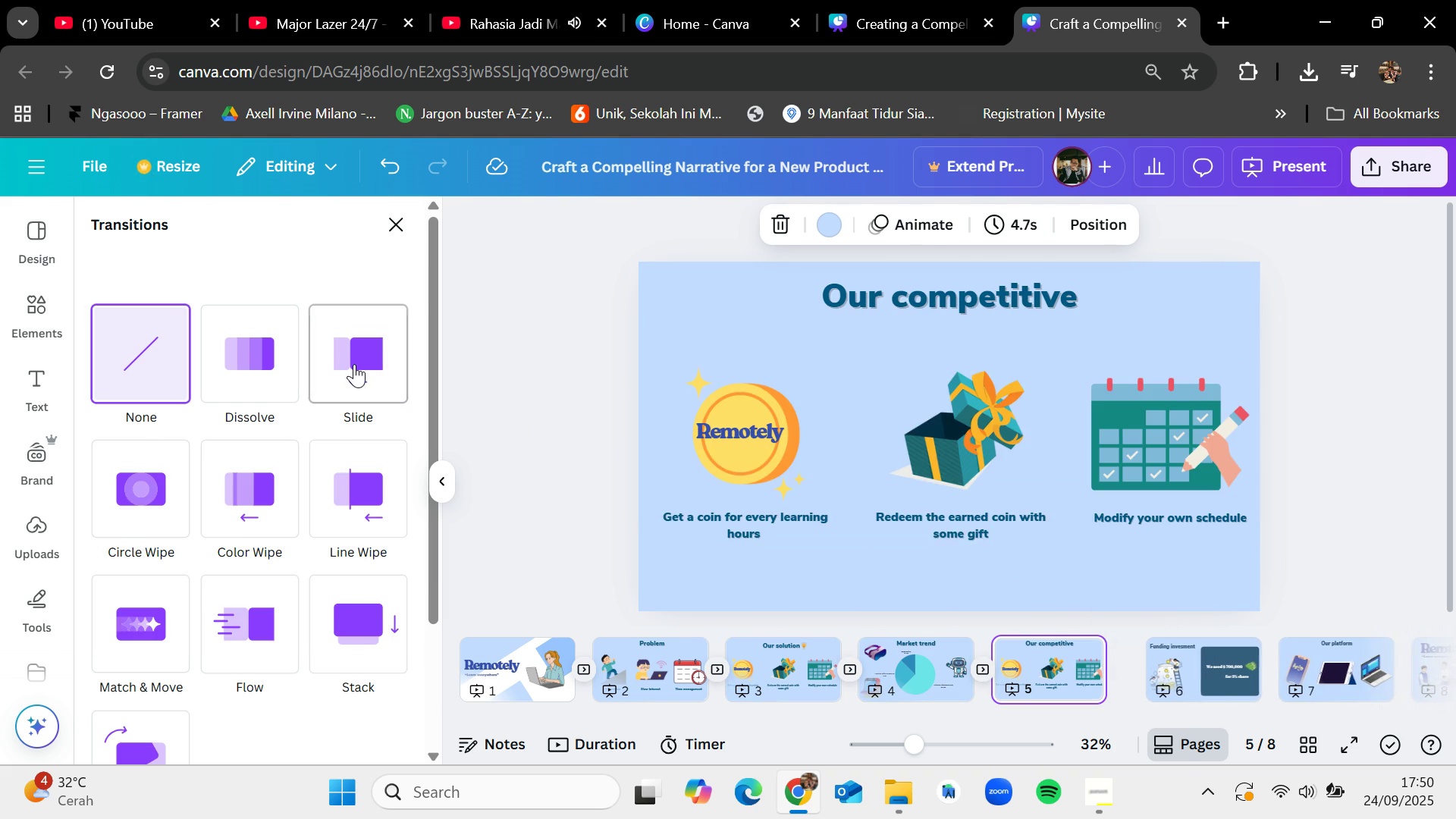 
left_click([354, 362])
 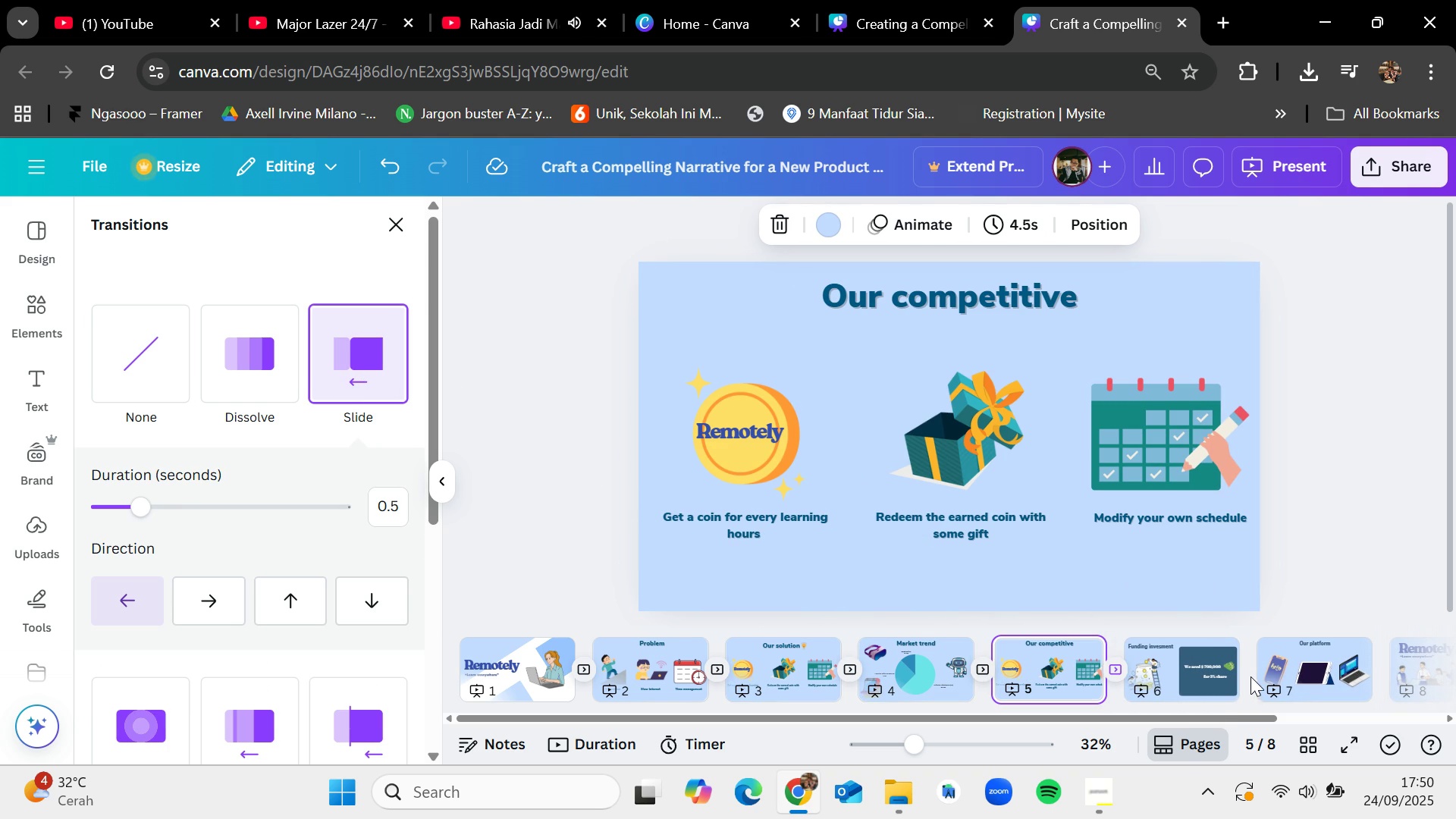 
left_click([1257, 690])
 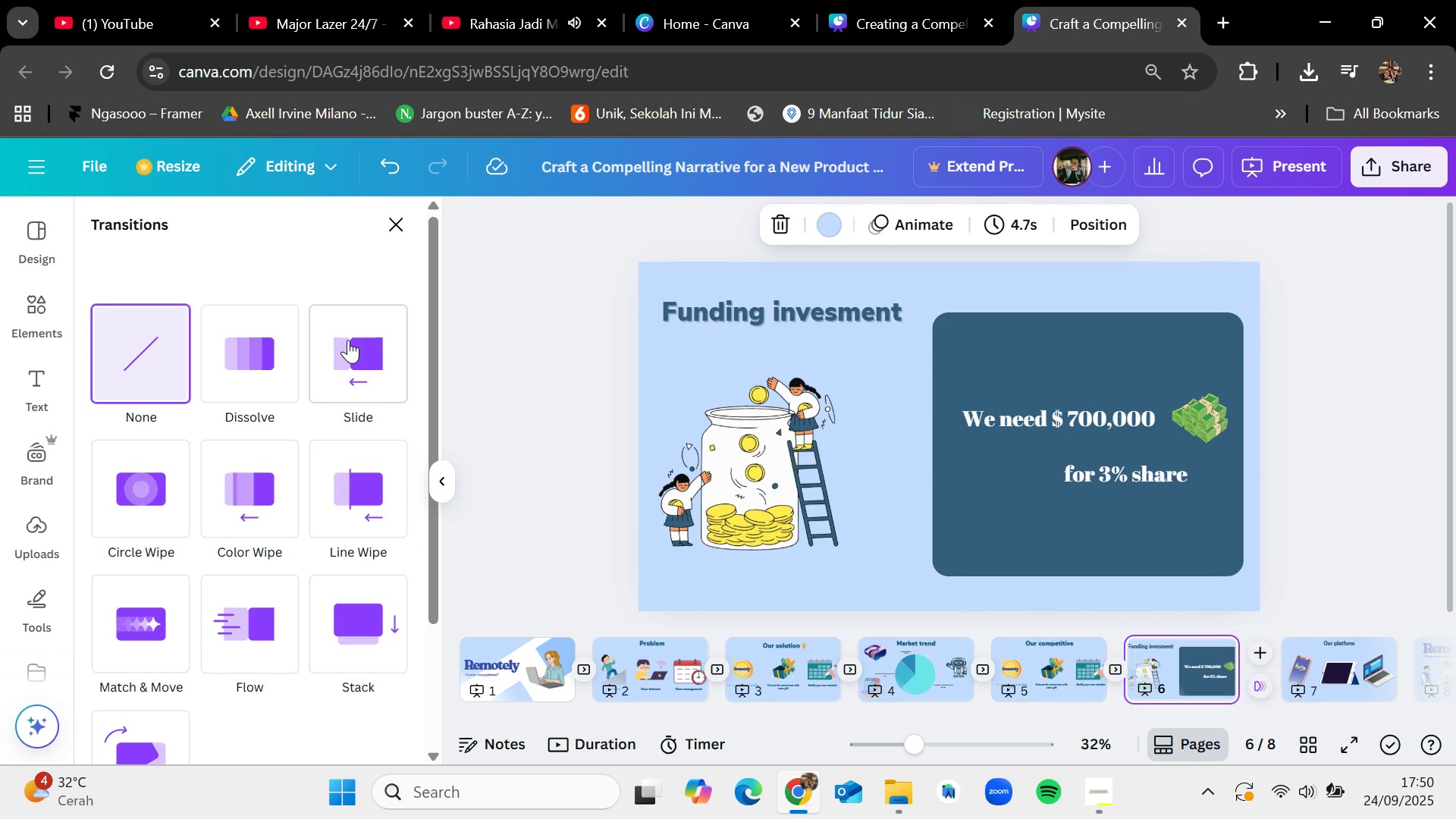 
left_click([347, 340])
 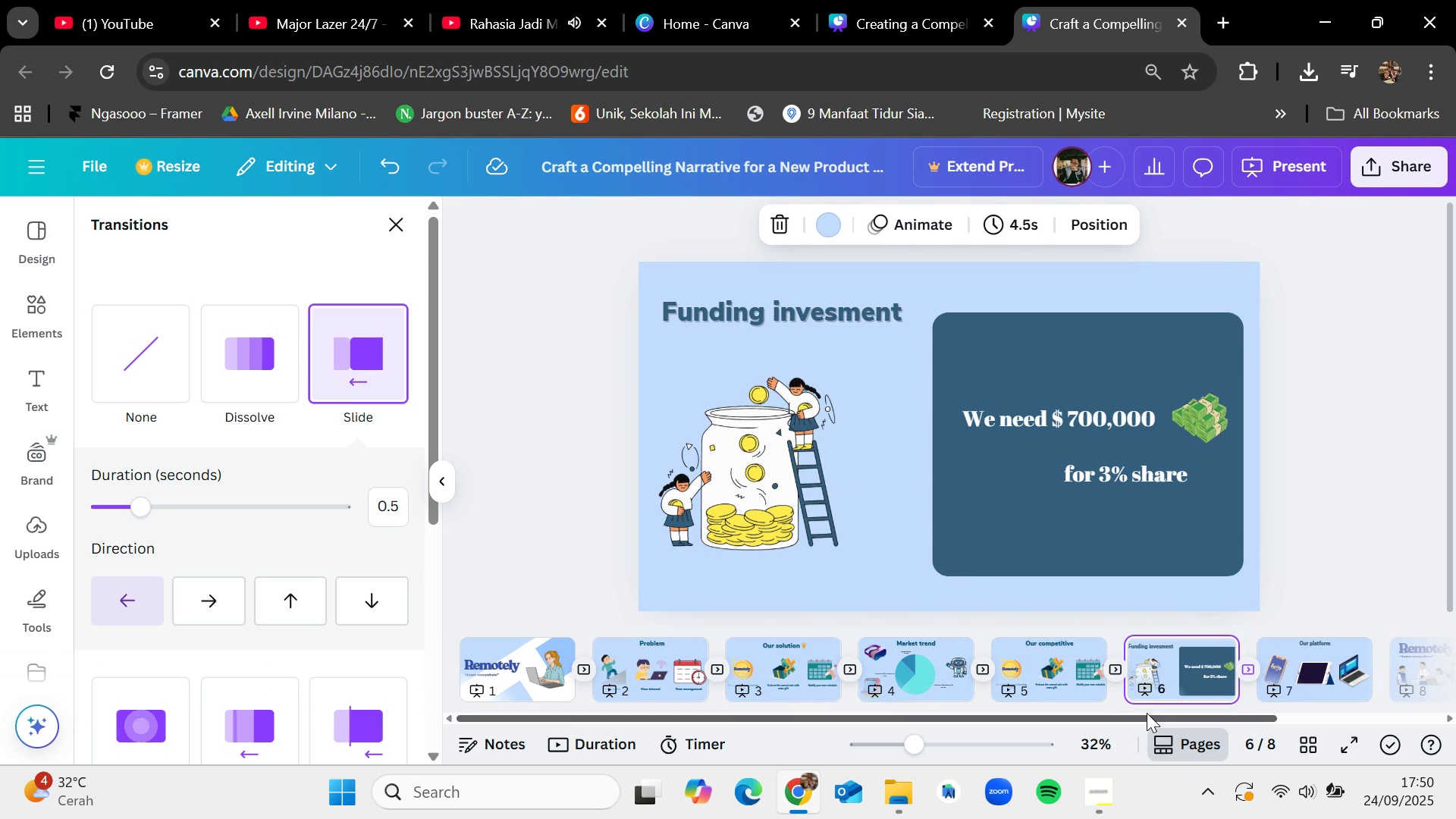 
left_click_drag(start_coordinate=[1147, 714], to_coordinate=[1326, 722])
 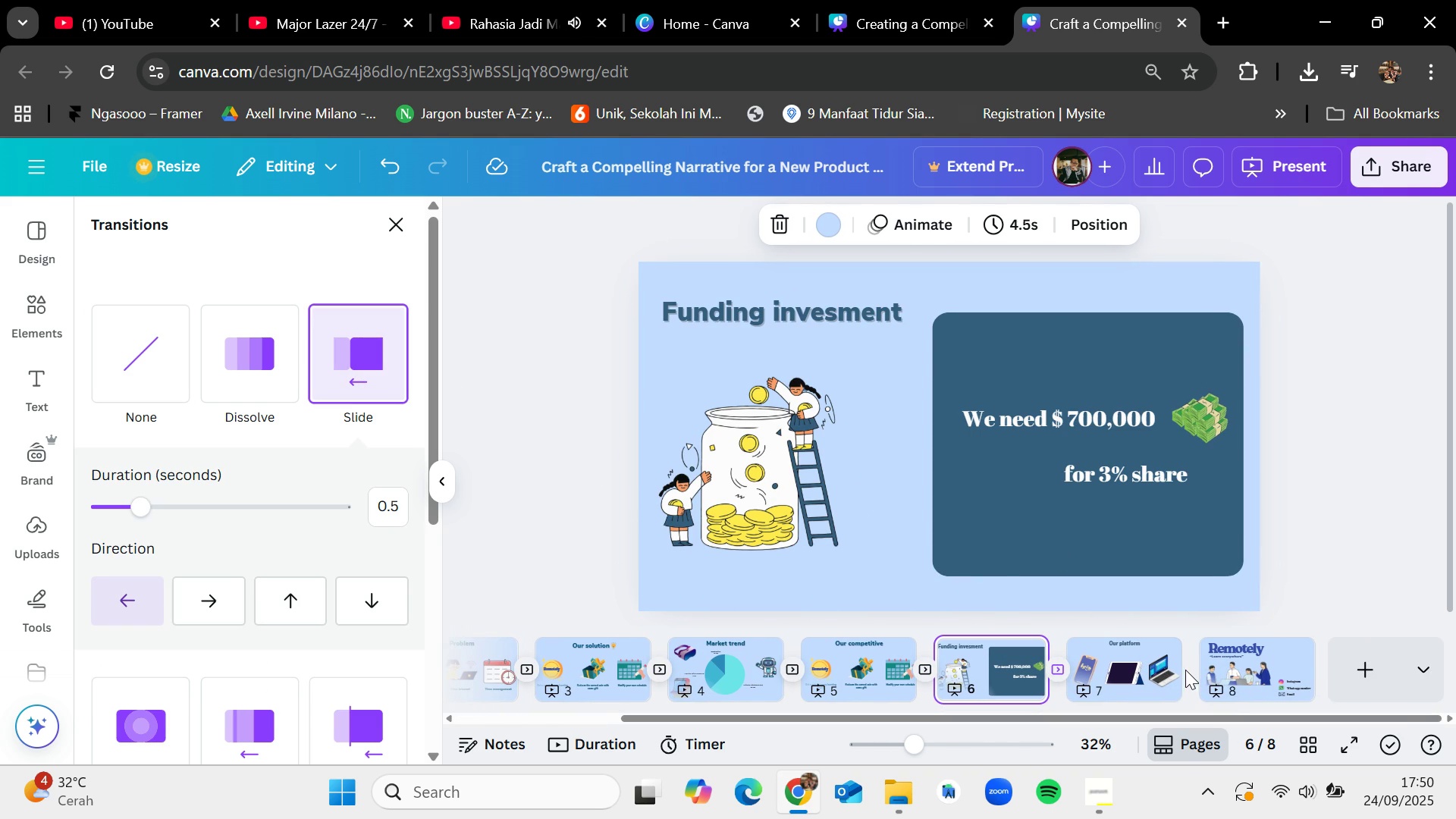 
mouse_move([1200, 679])
 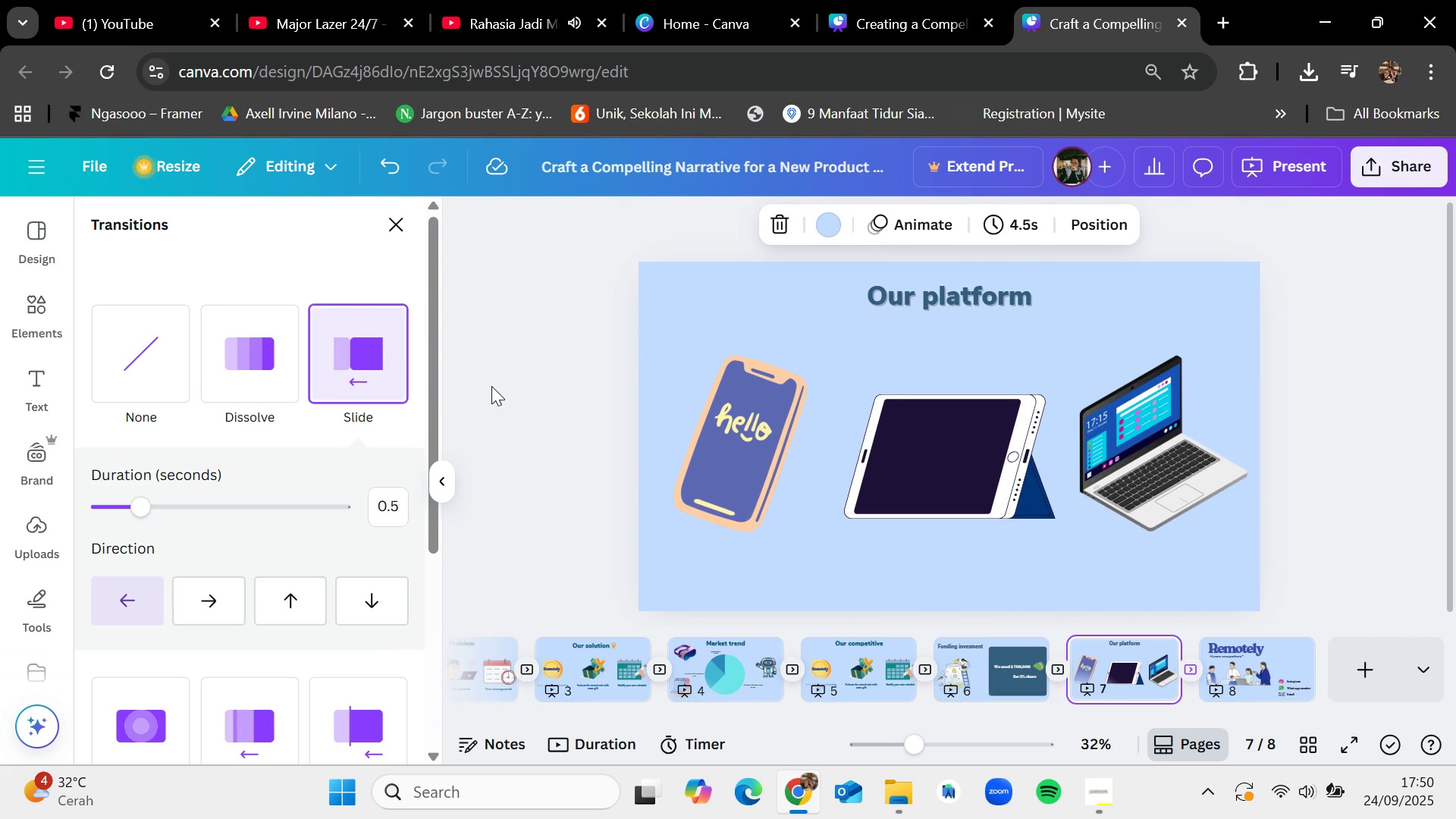 
left_click([555, 491])
 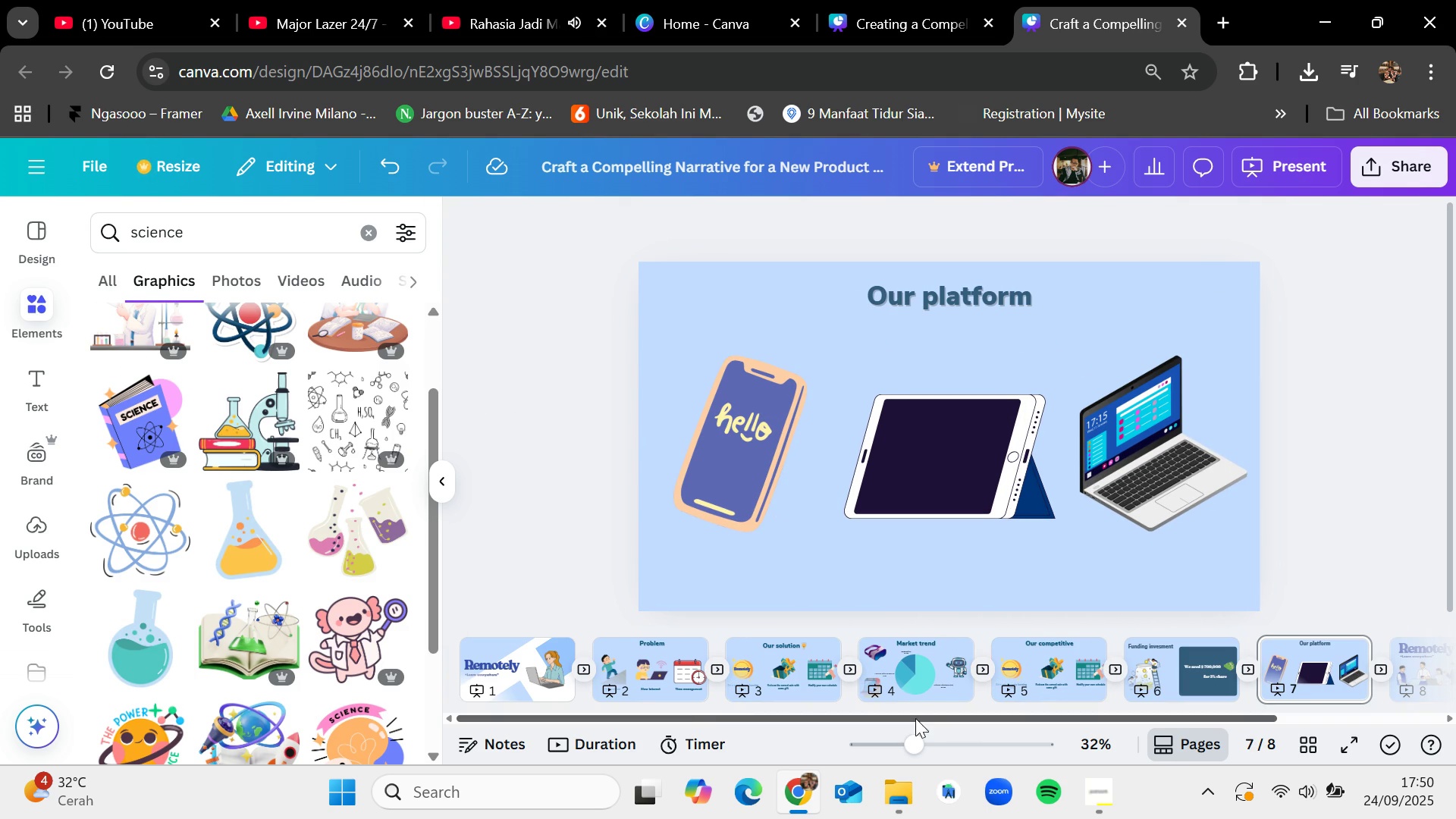 
left_click_drag(start_coordinate=[913, 714], to_coordinate=[704, 712])
 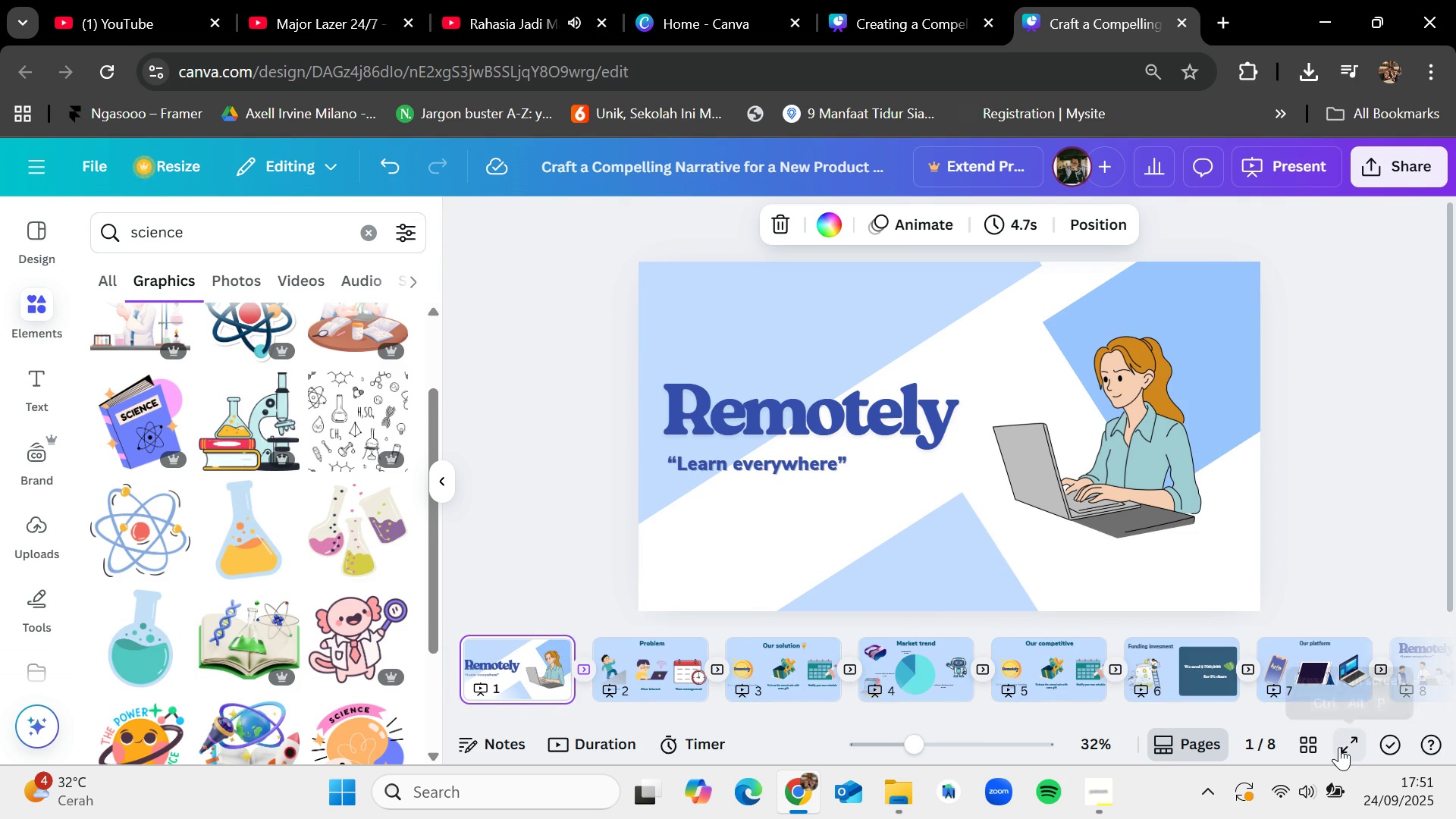 
left_click([1343, 748])
 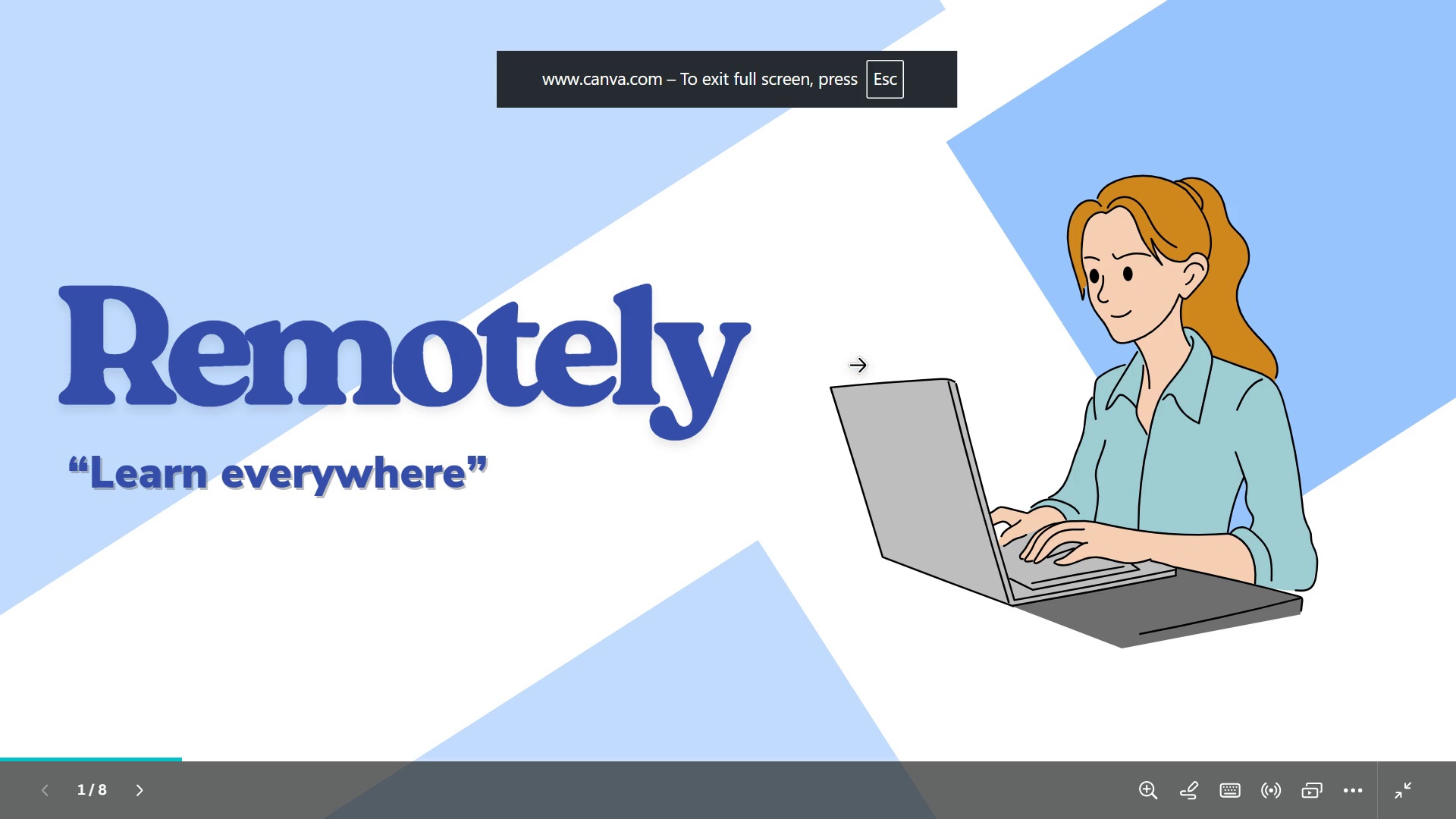 
left_click([857, 365])
 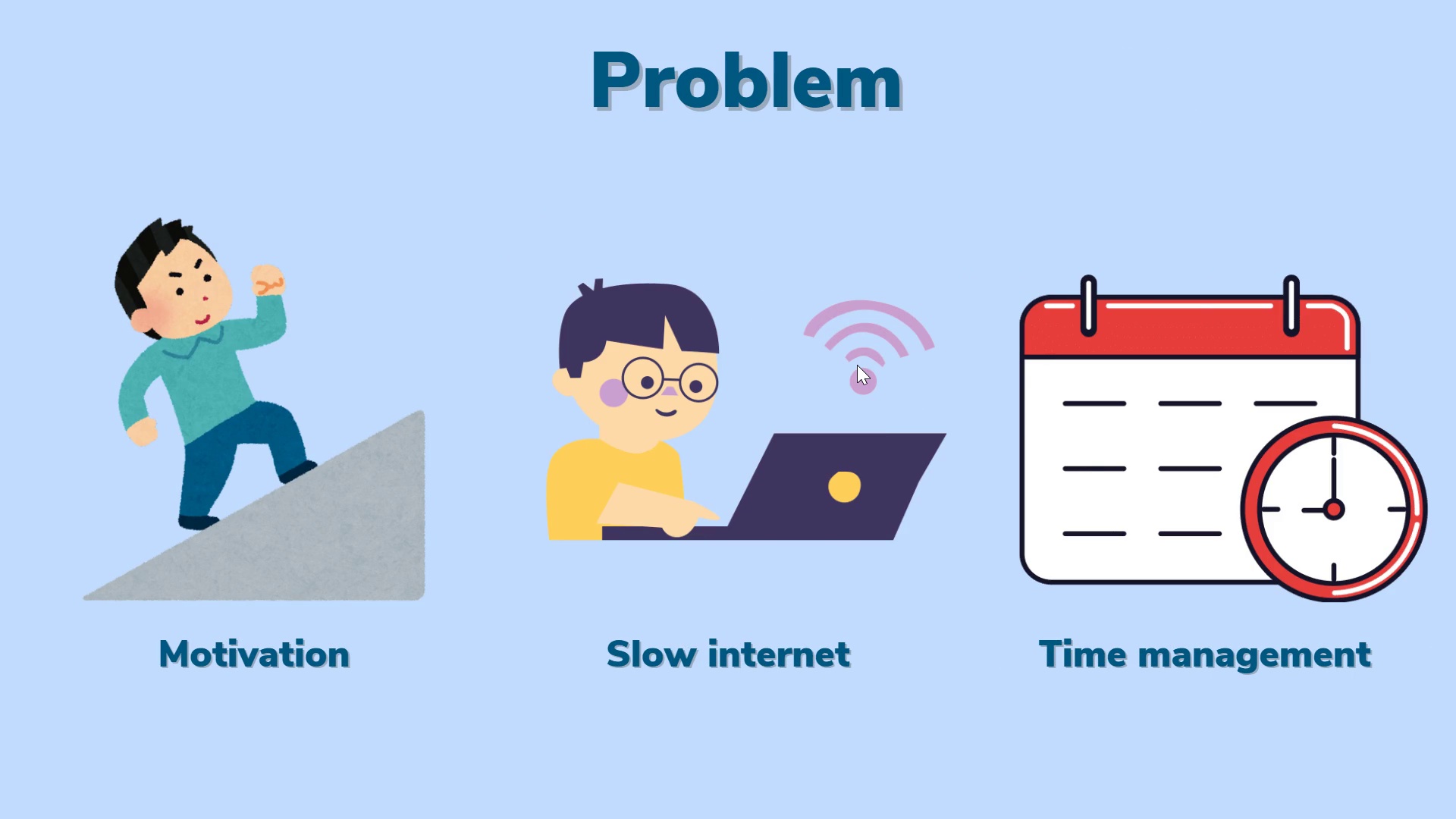 
left_click([857, 365])
 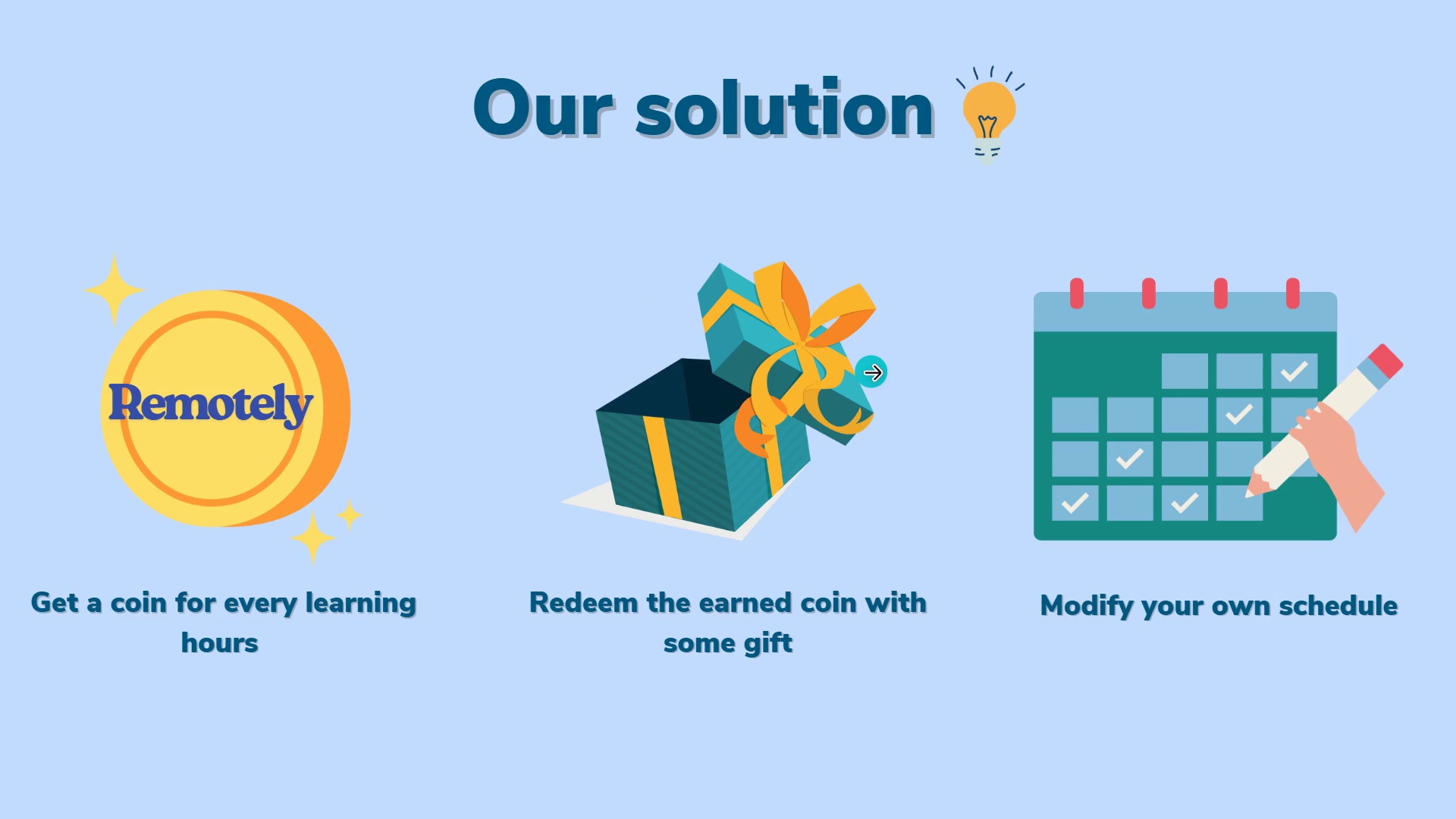 
left_click([872, 372])
 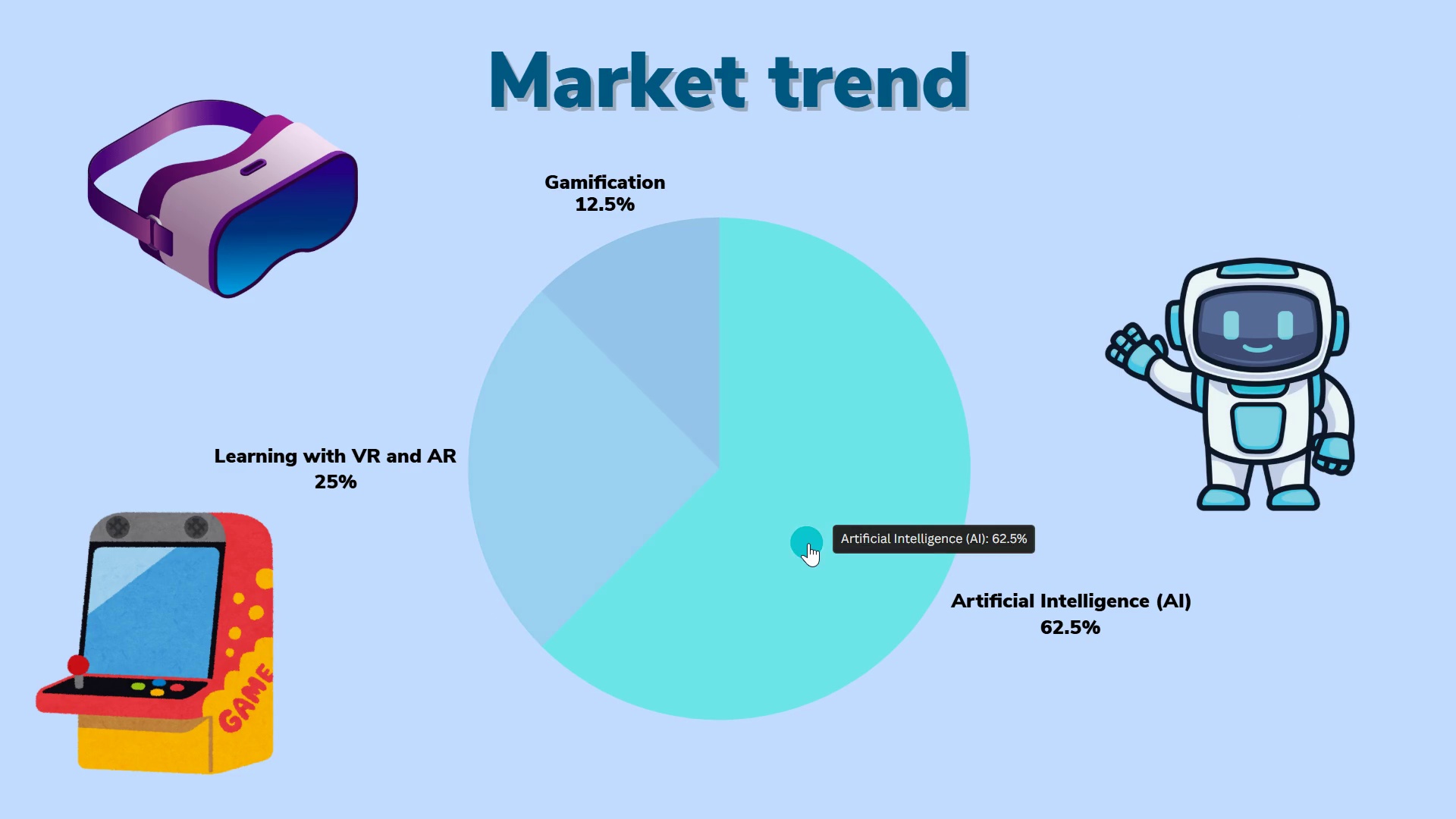 
wait(5.69)
 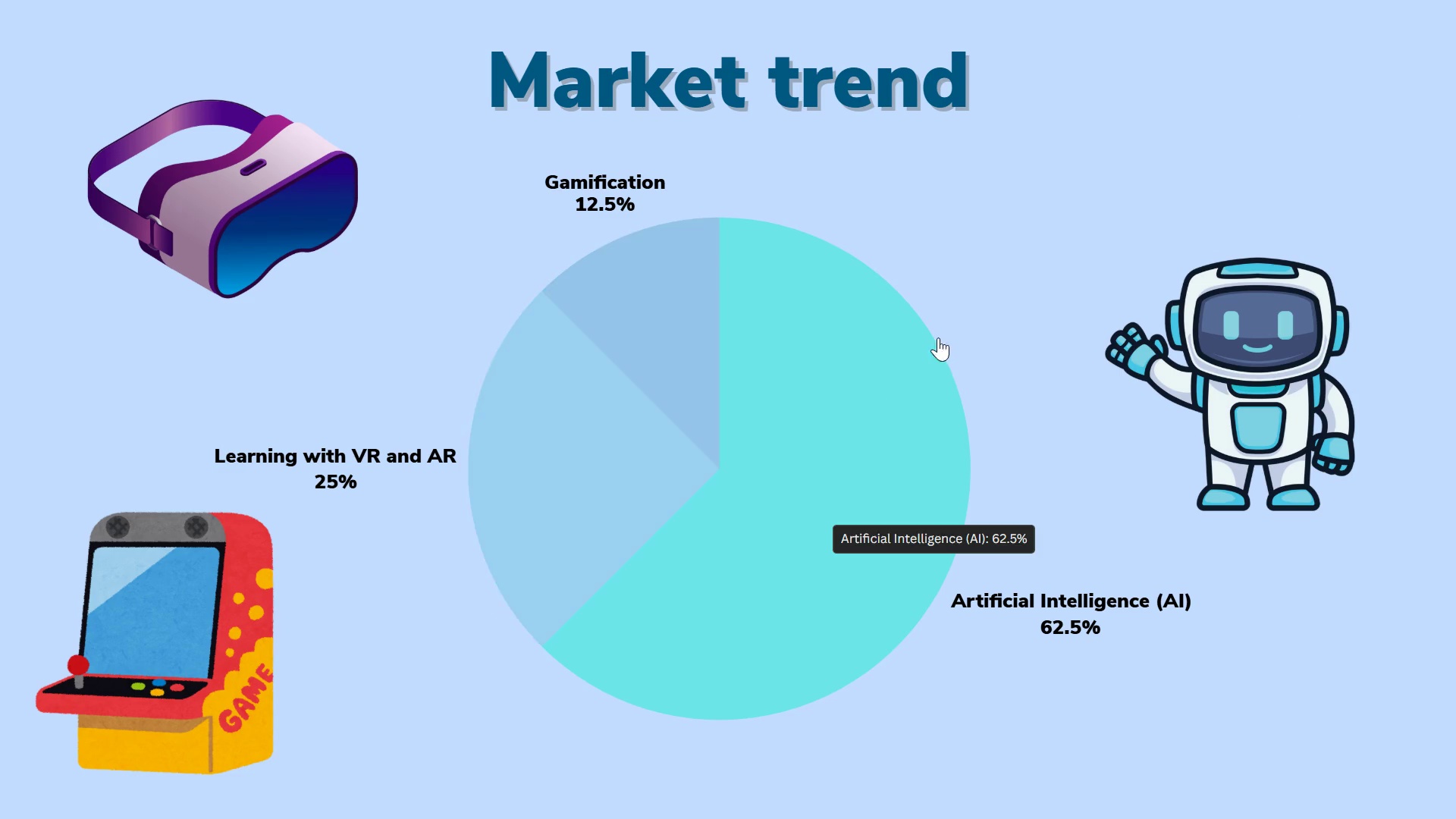 
left_click([1065, 210])
 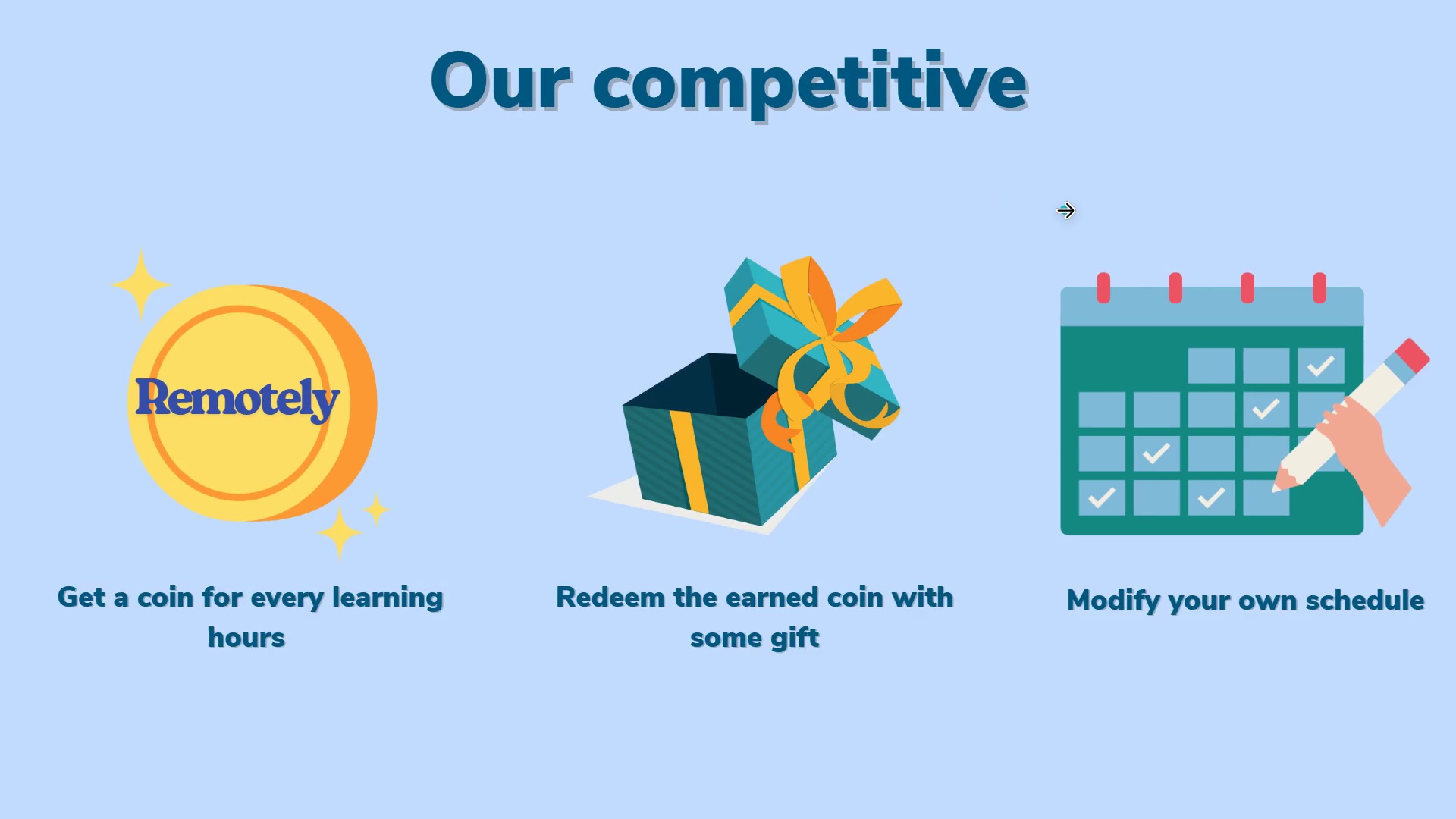 
left_click([1065, 210])
 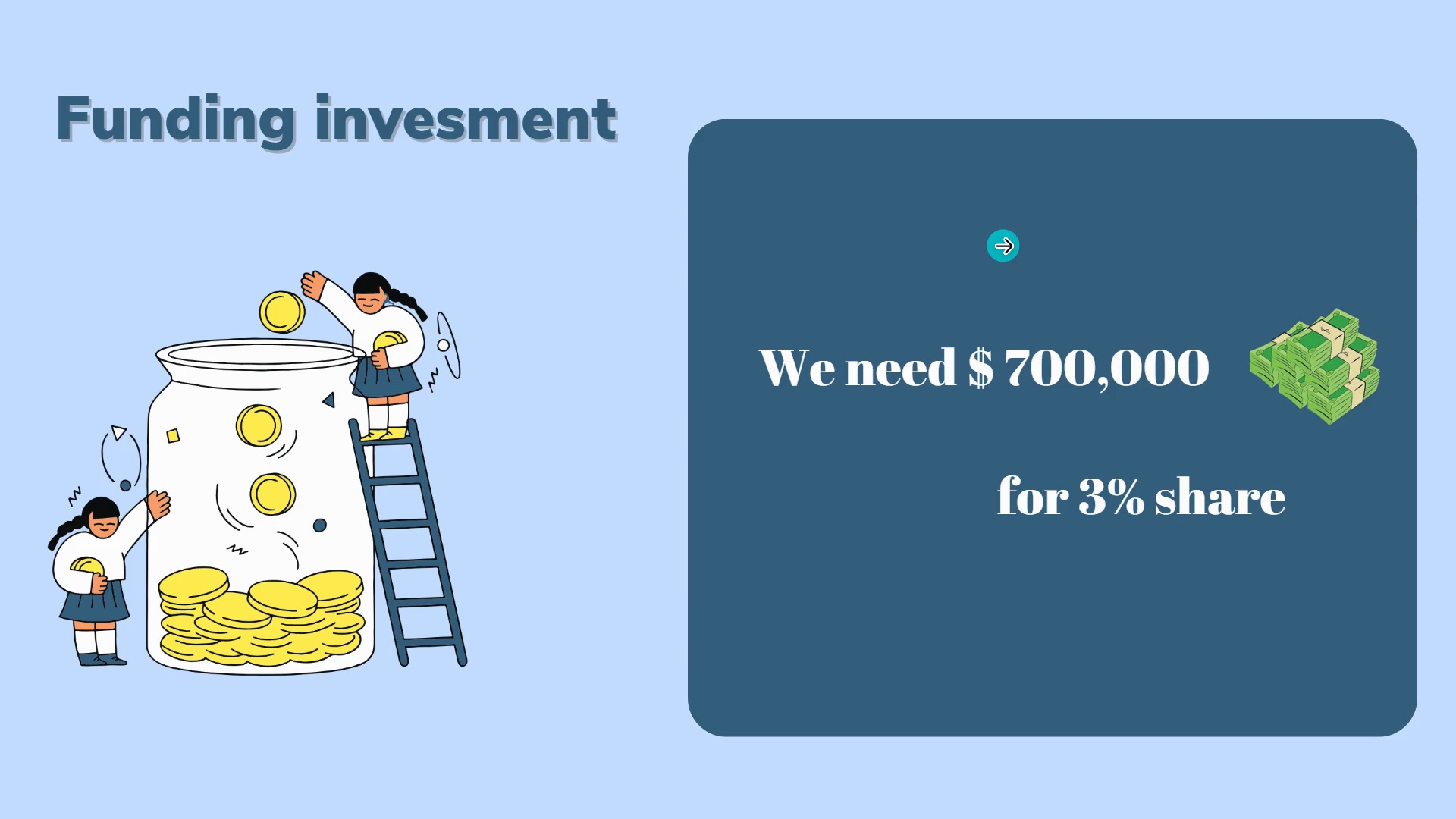 
left_click([1003, 246])
 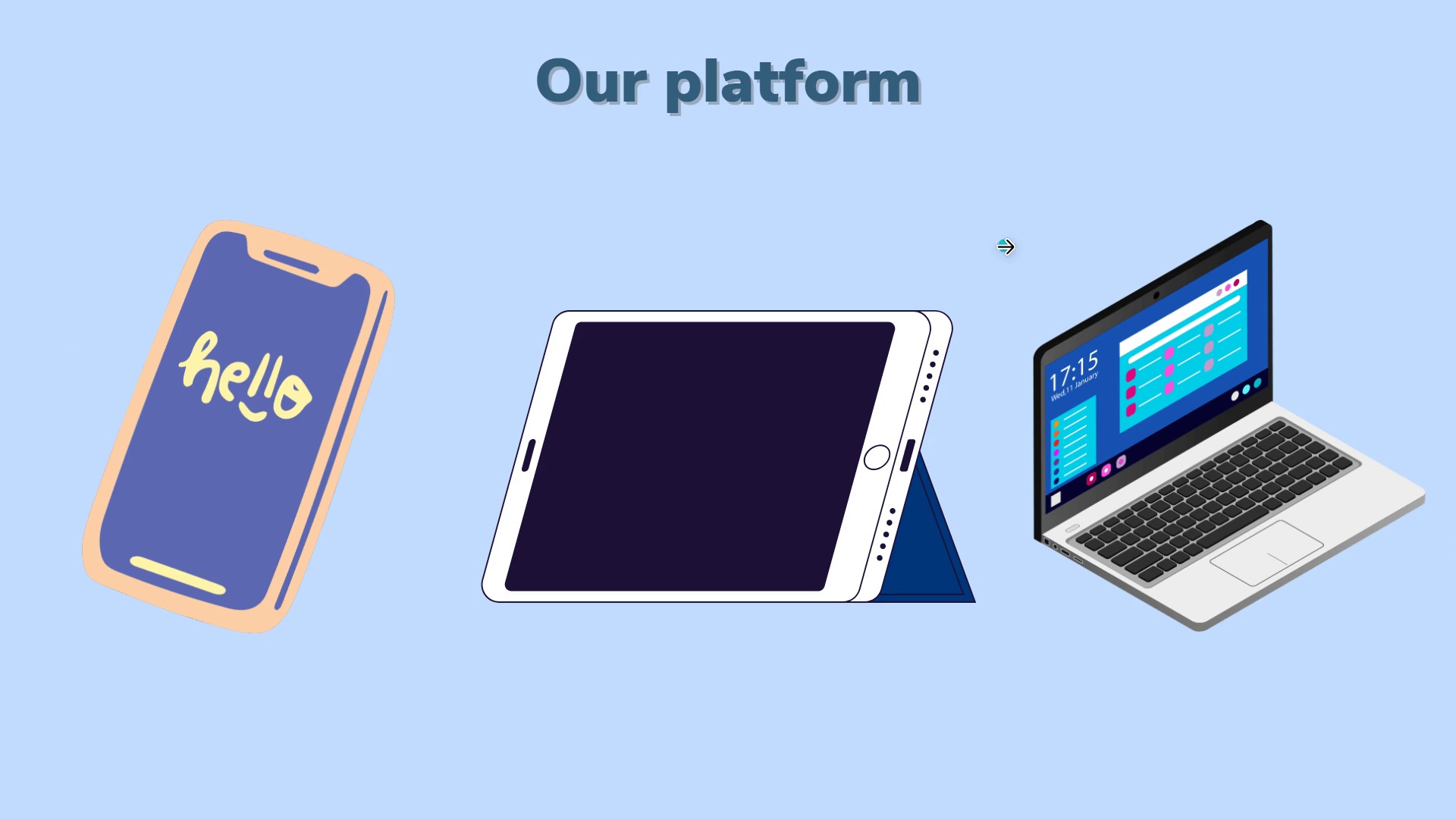 
left_click([1005, 246])
 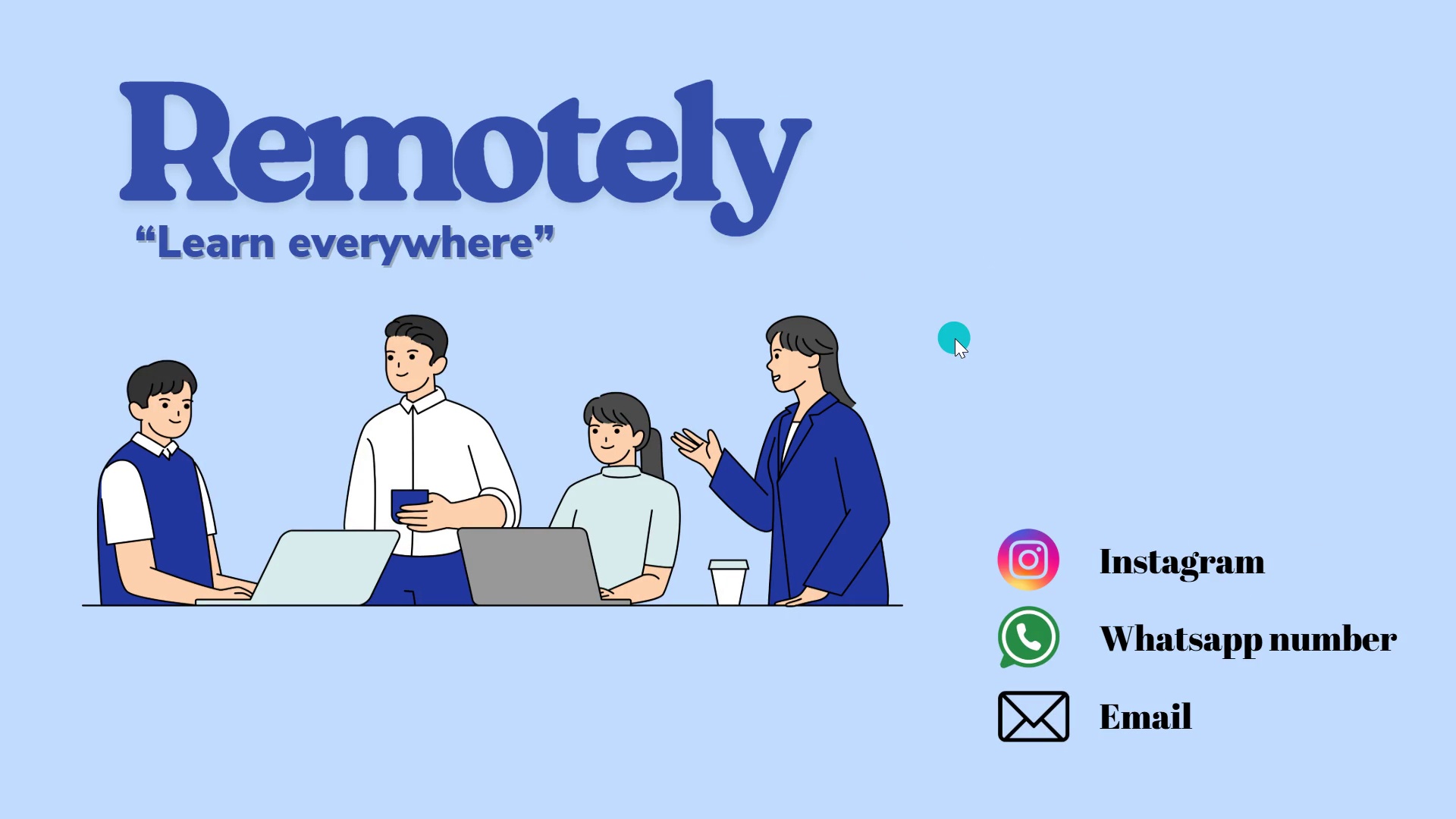 
wait(5.76)
 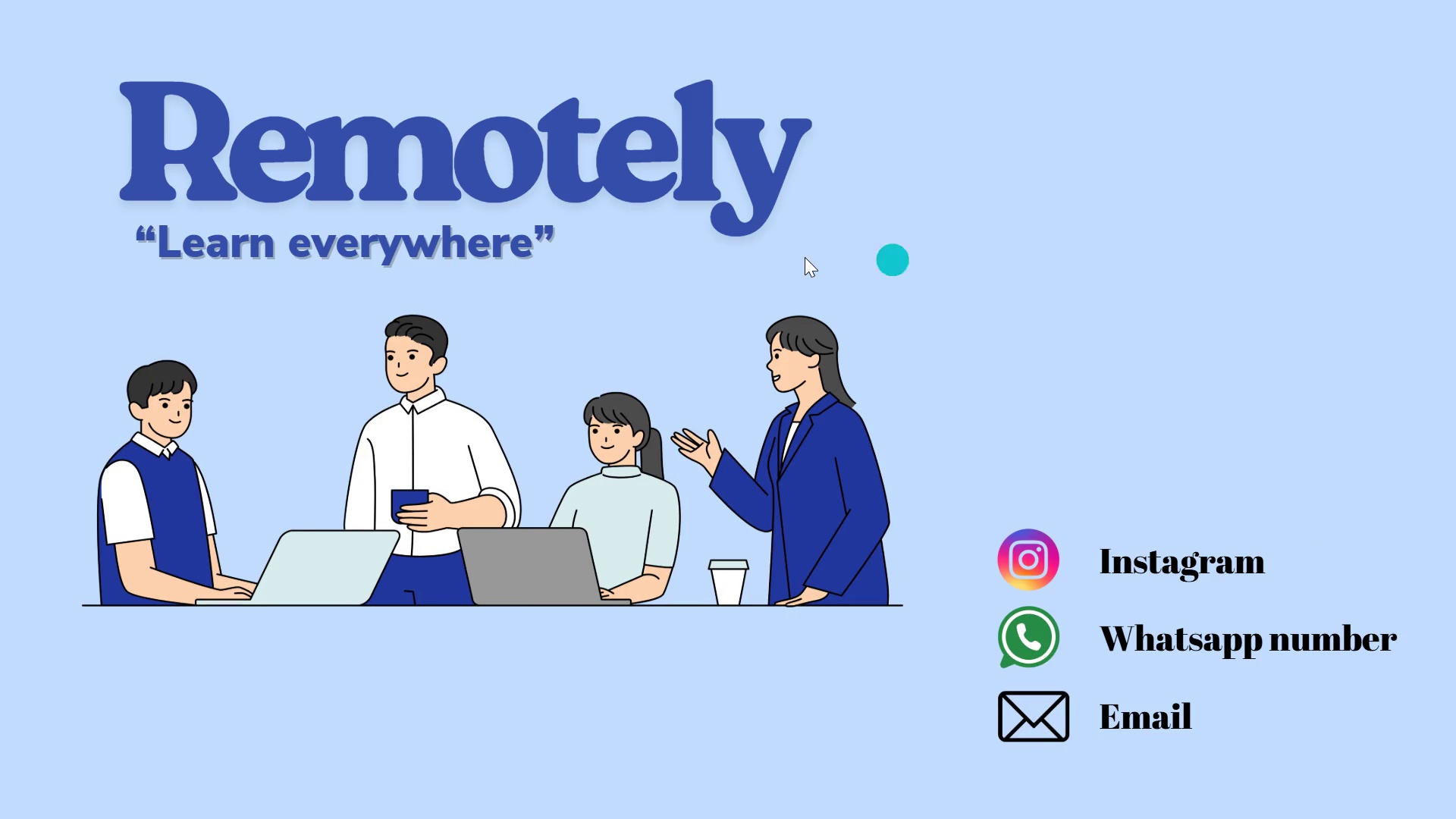 
left_click([993, 469])
 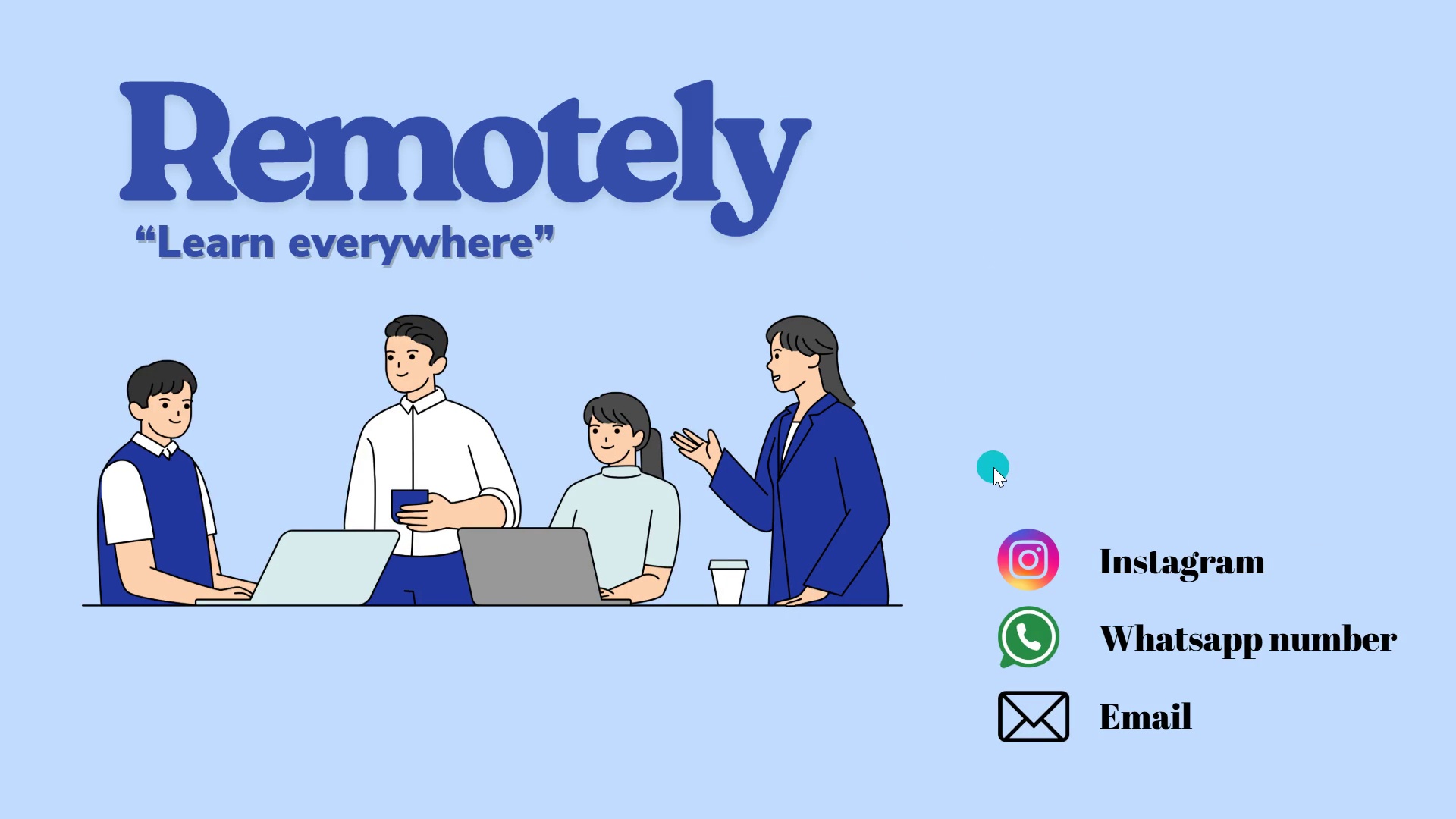 
key(Escape)
 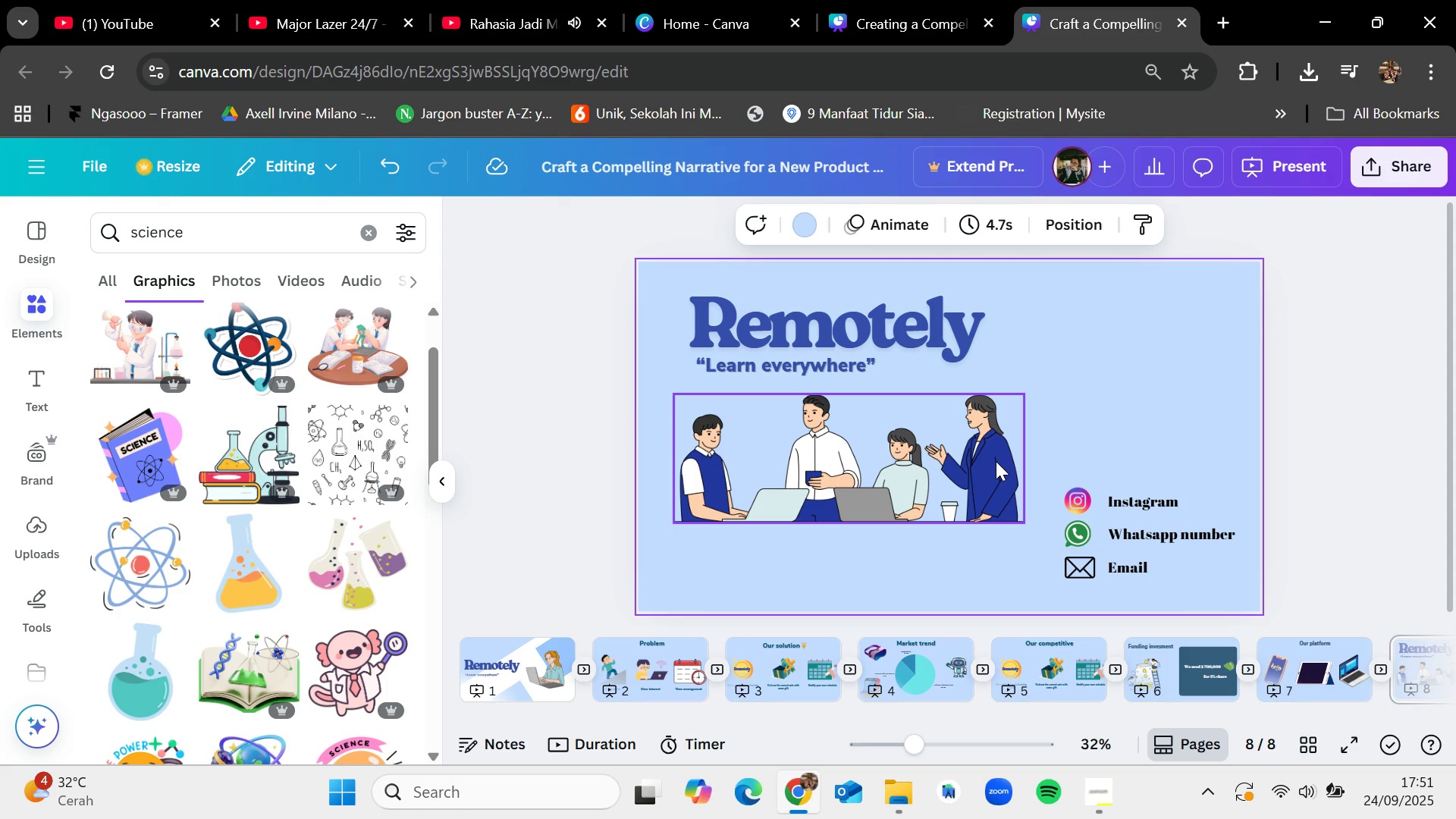 
wait(9.85)
 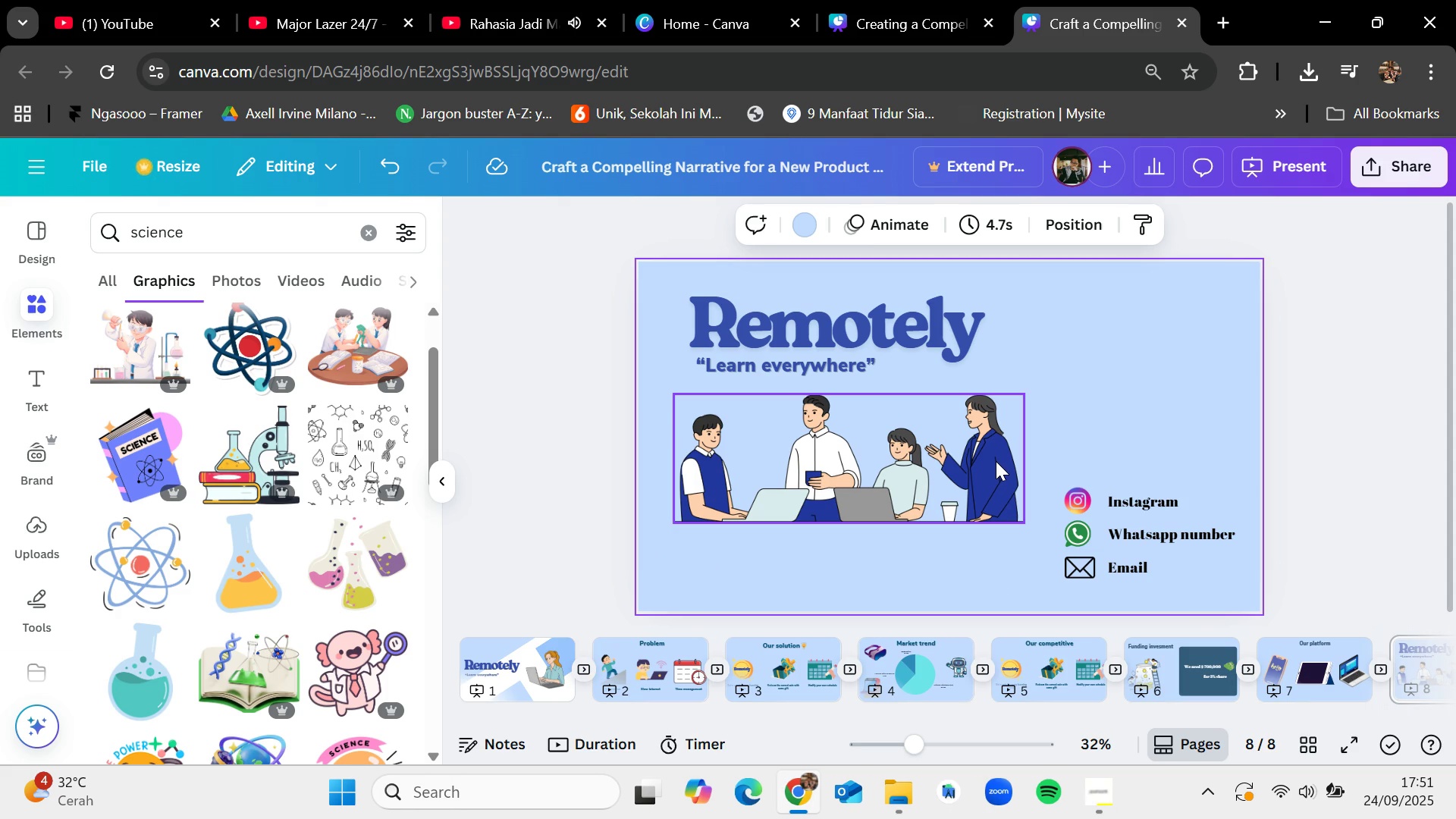 
left_click([1095, 805])
 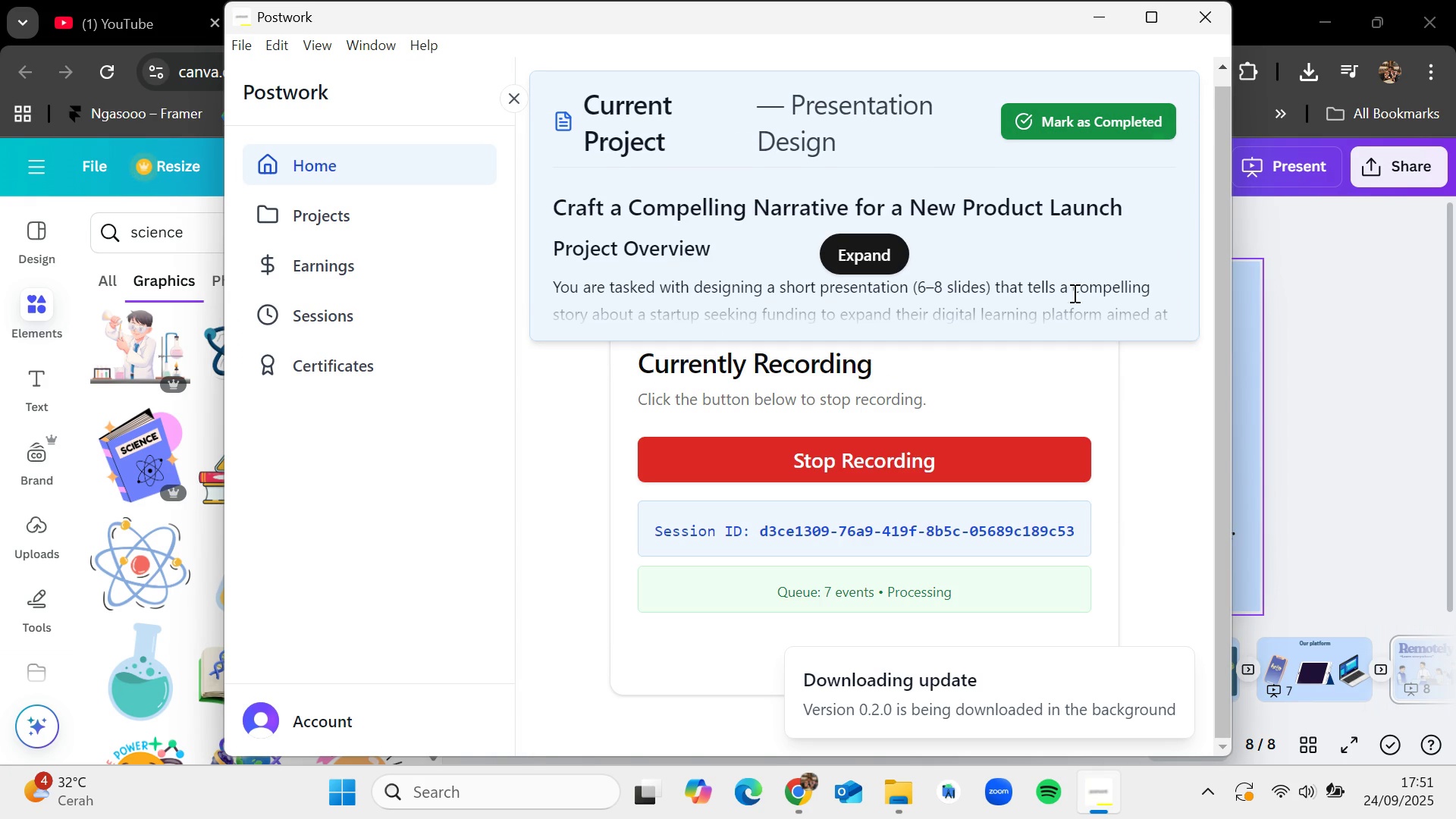 
scroll: coordinate [1112, 560], scroll_direction: down, amount: 6.0
 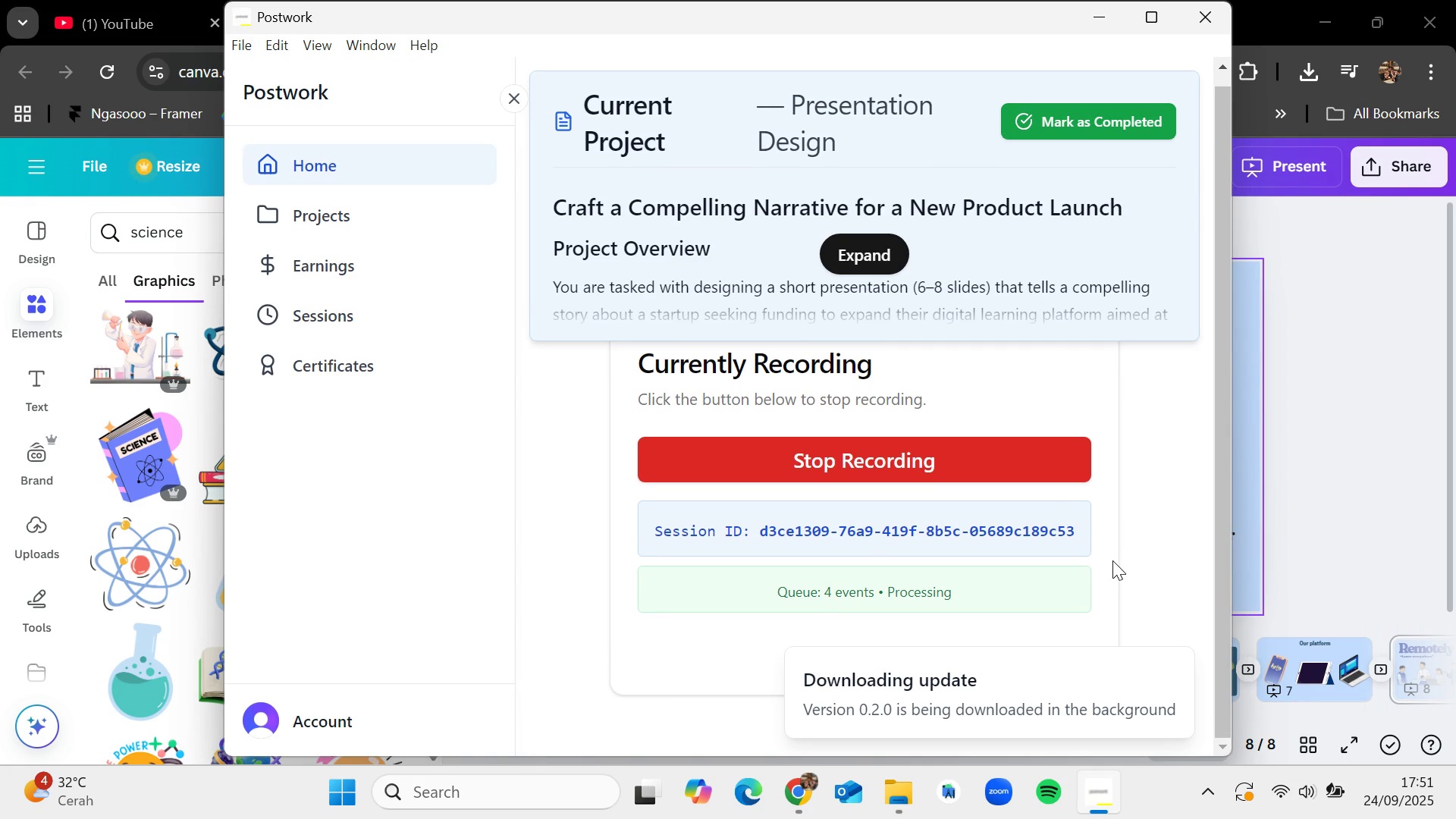 
scroll: coordinate [1018, 471], scroll_direction: up, amount: 6.0
 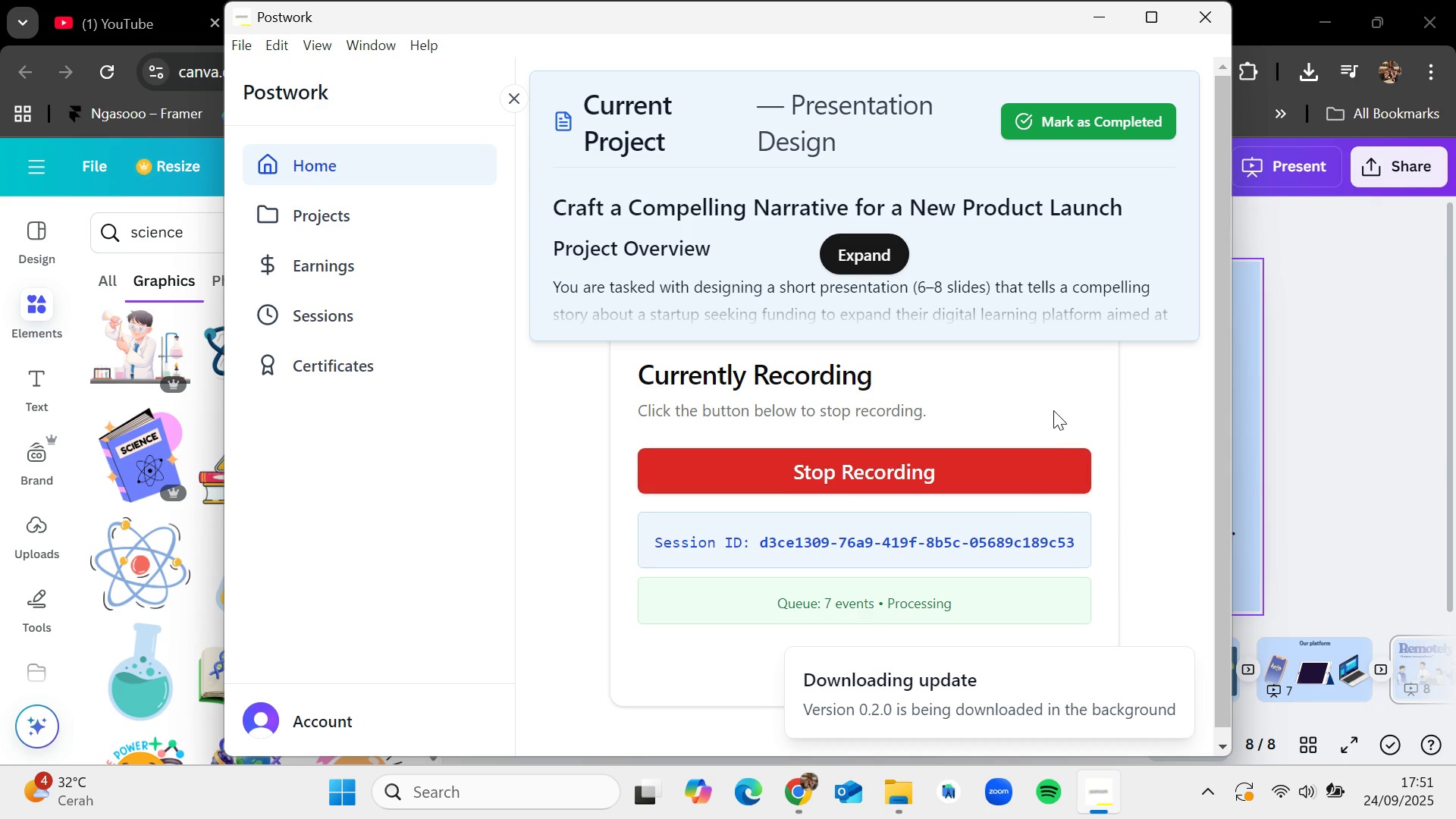 
scroll: coordinate [1037, 584], scroll_direction: down, amount: 10.0
 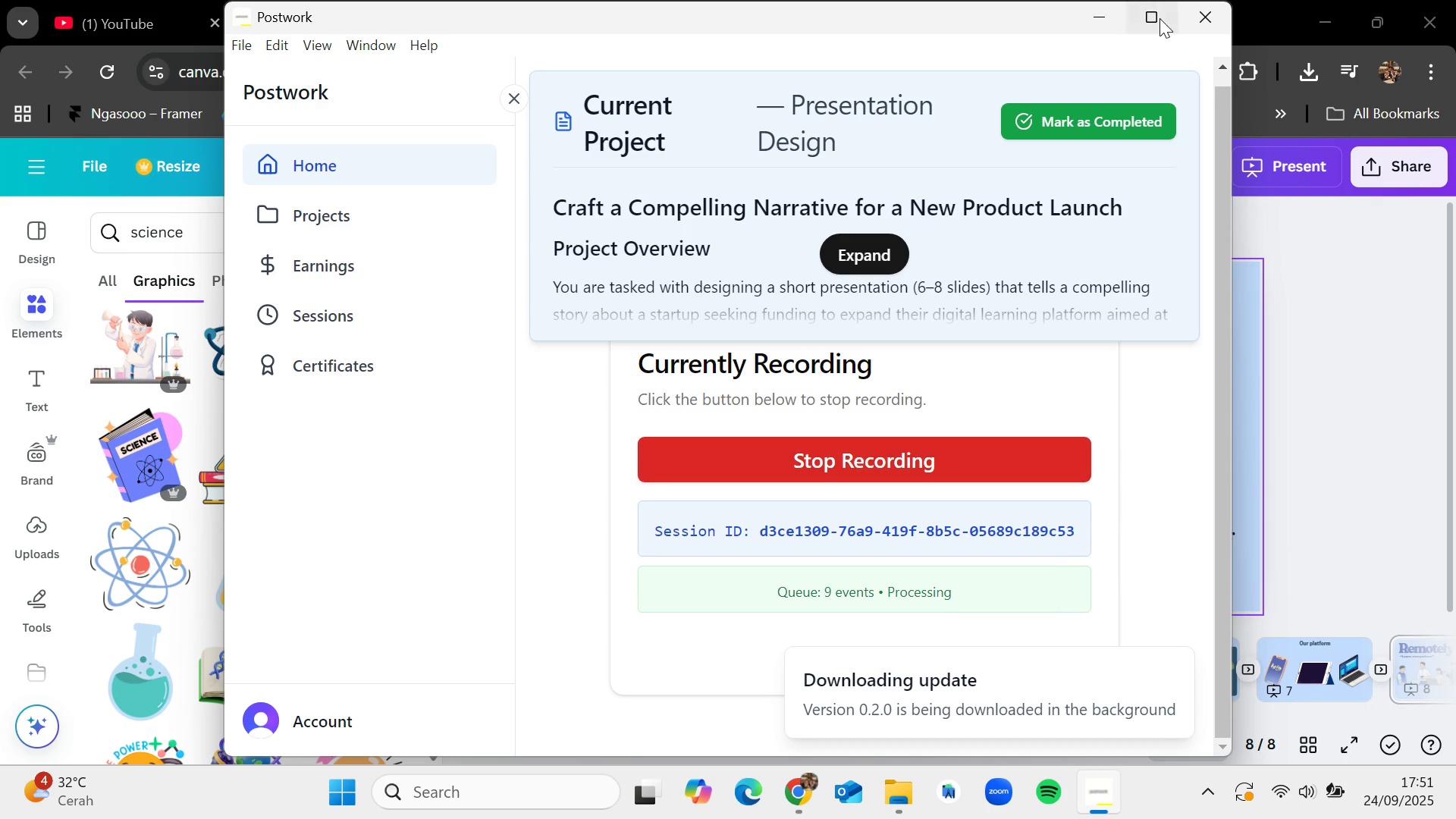 
left_click([1159, 18])
 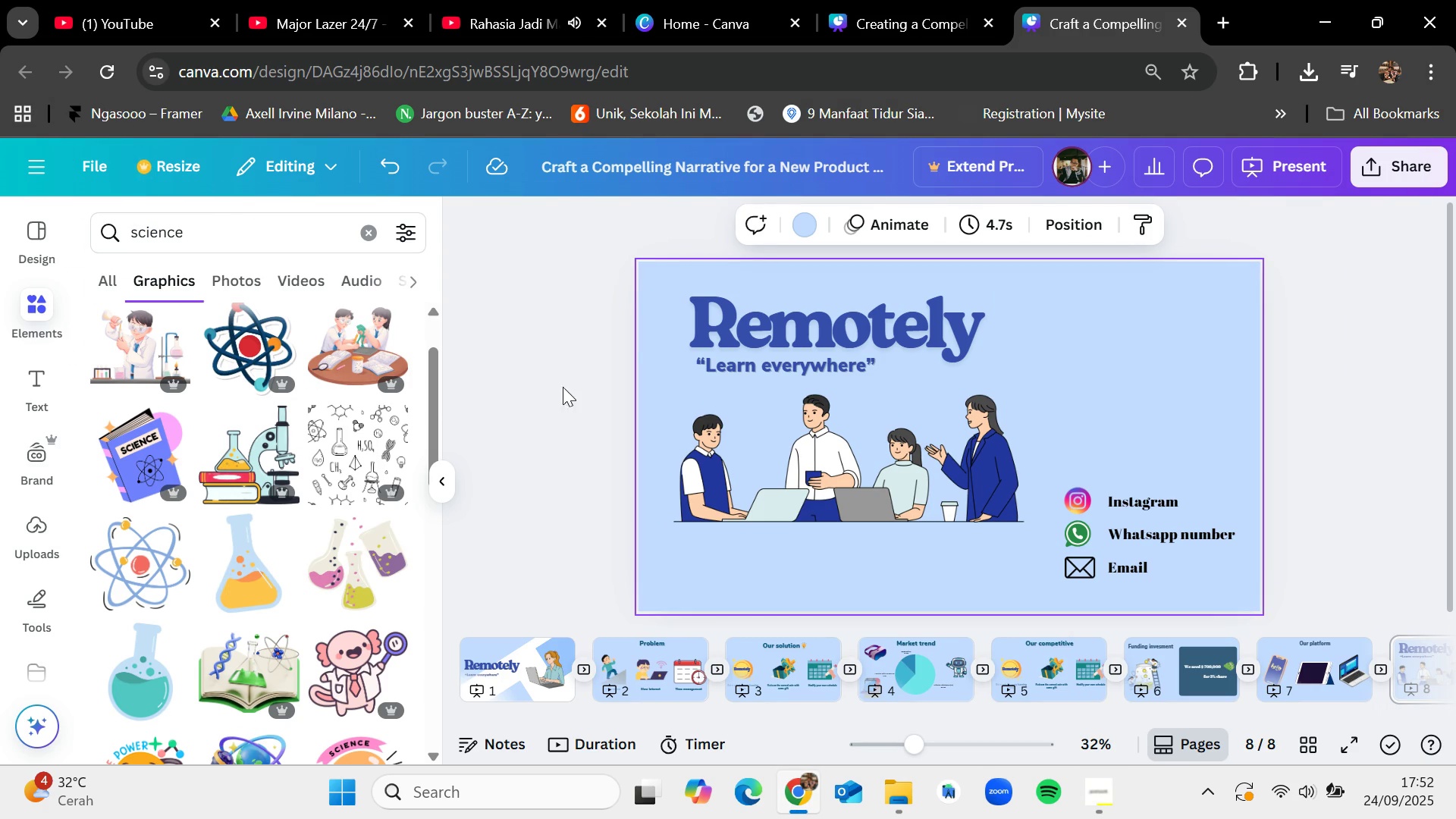 
wait(5.64)
 